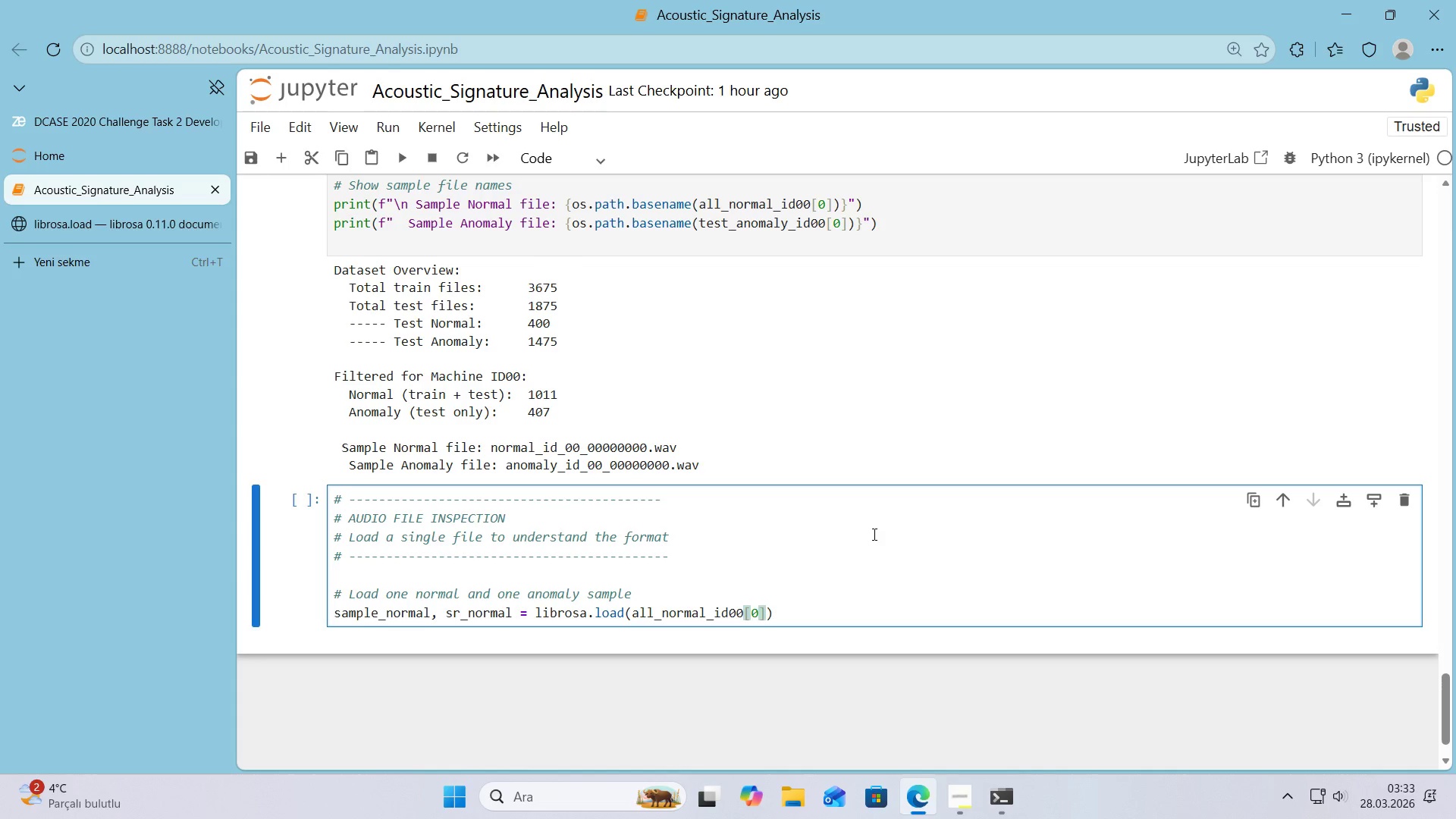 
key(ArrowRight)
 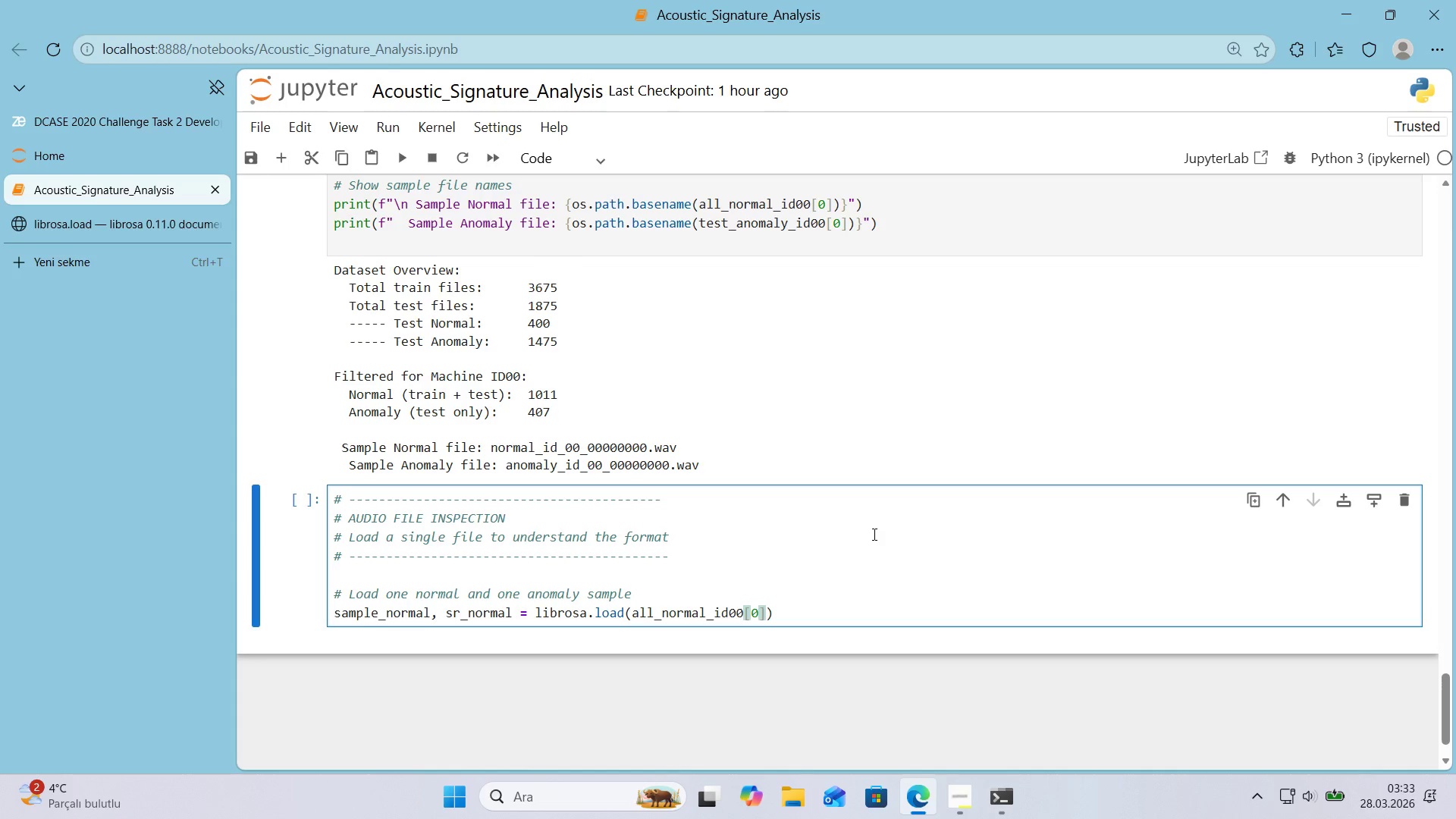 
wait(8.33)
 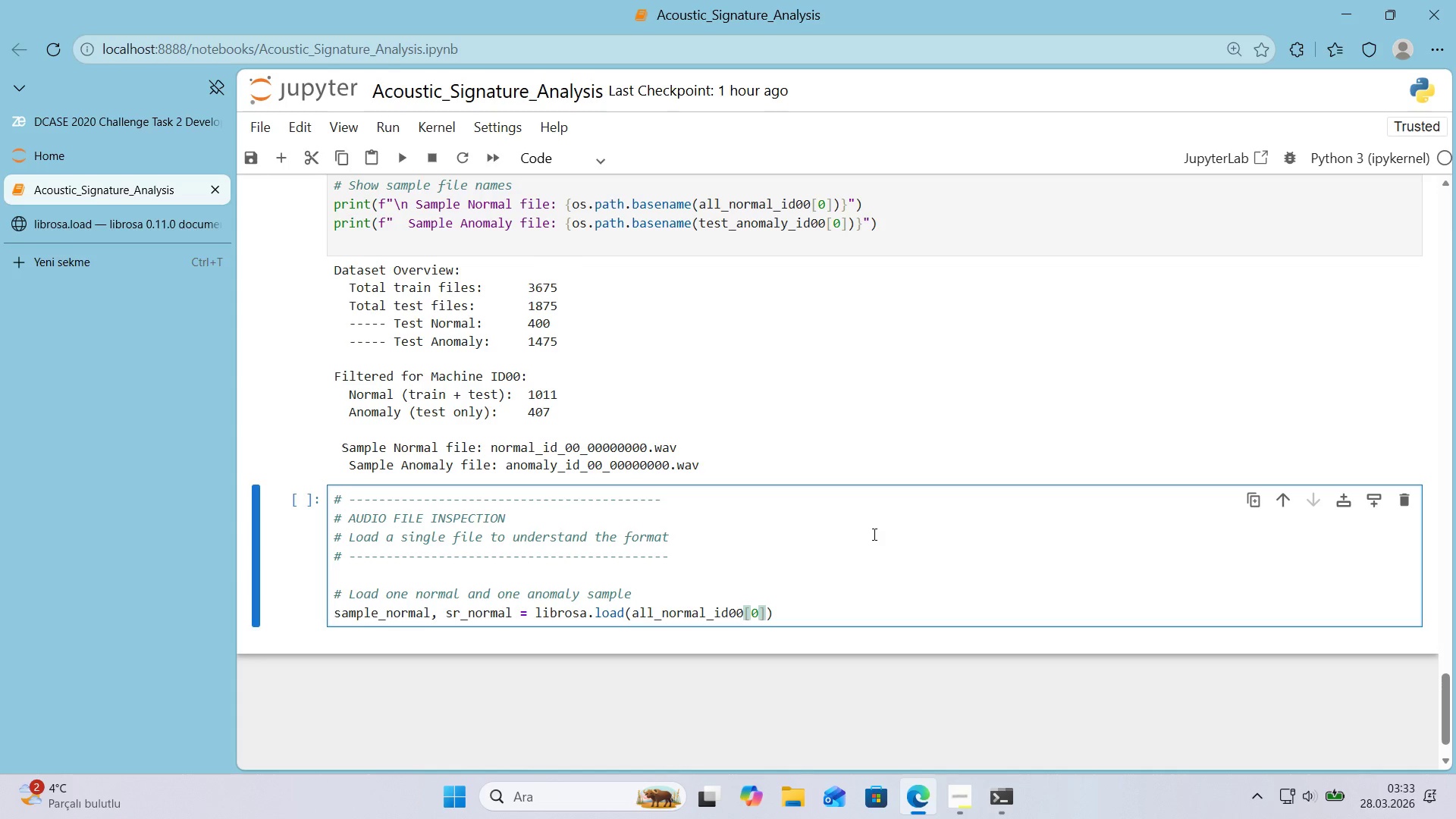 
key(ArrowRight)
 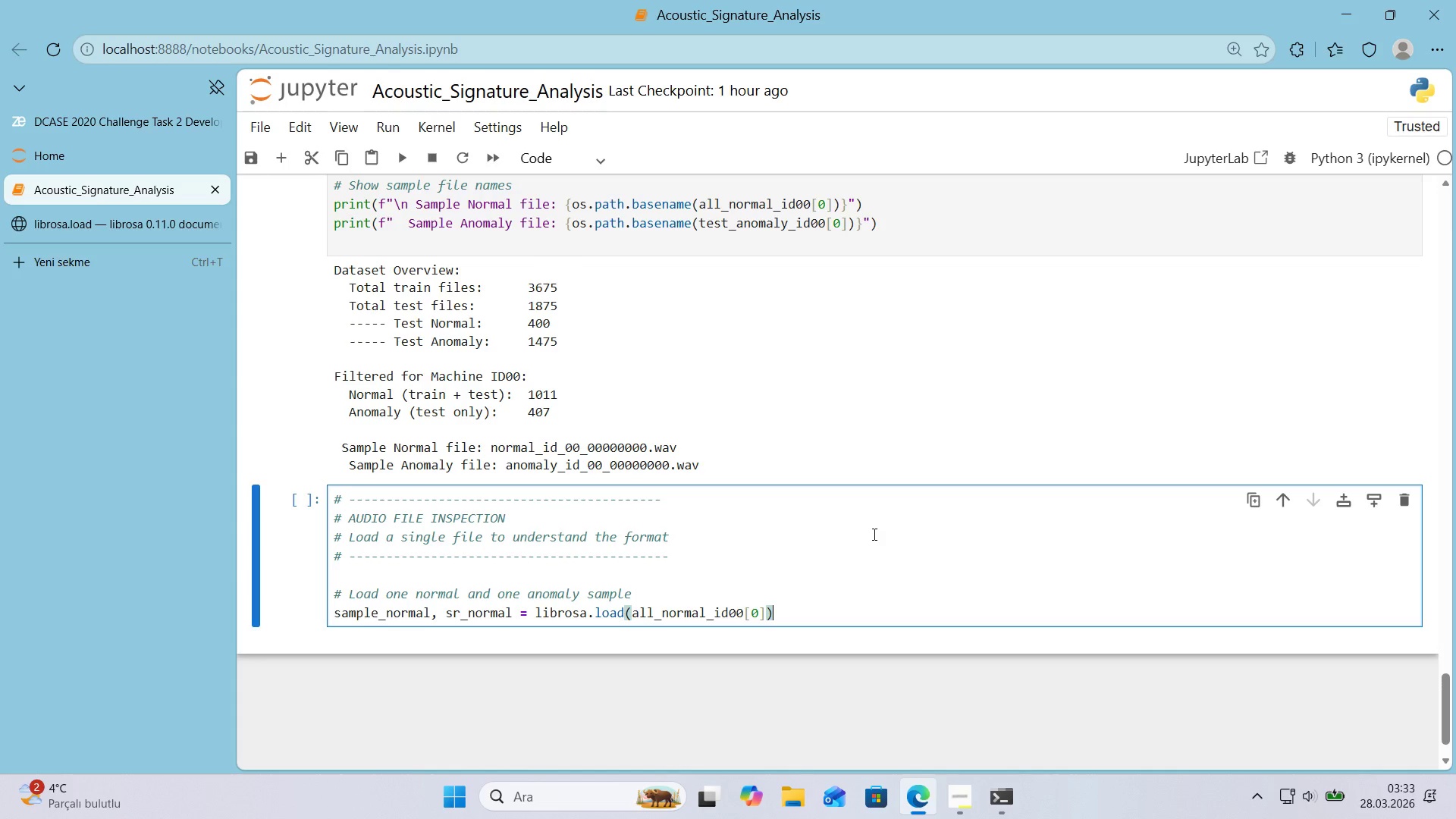 
key(ArrowLeft)
 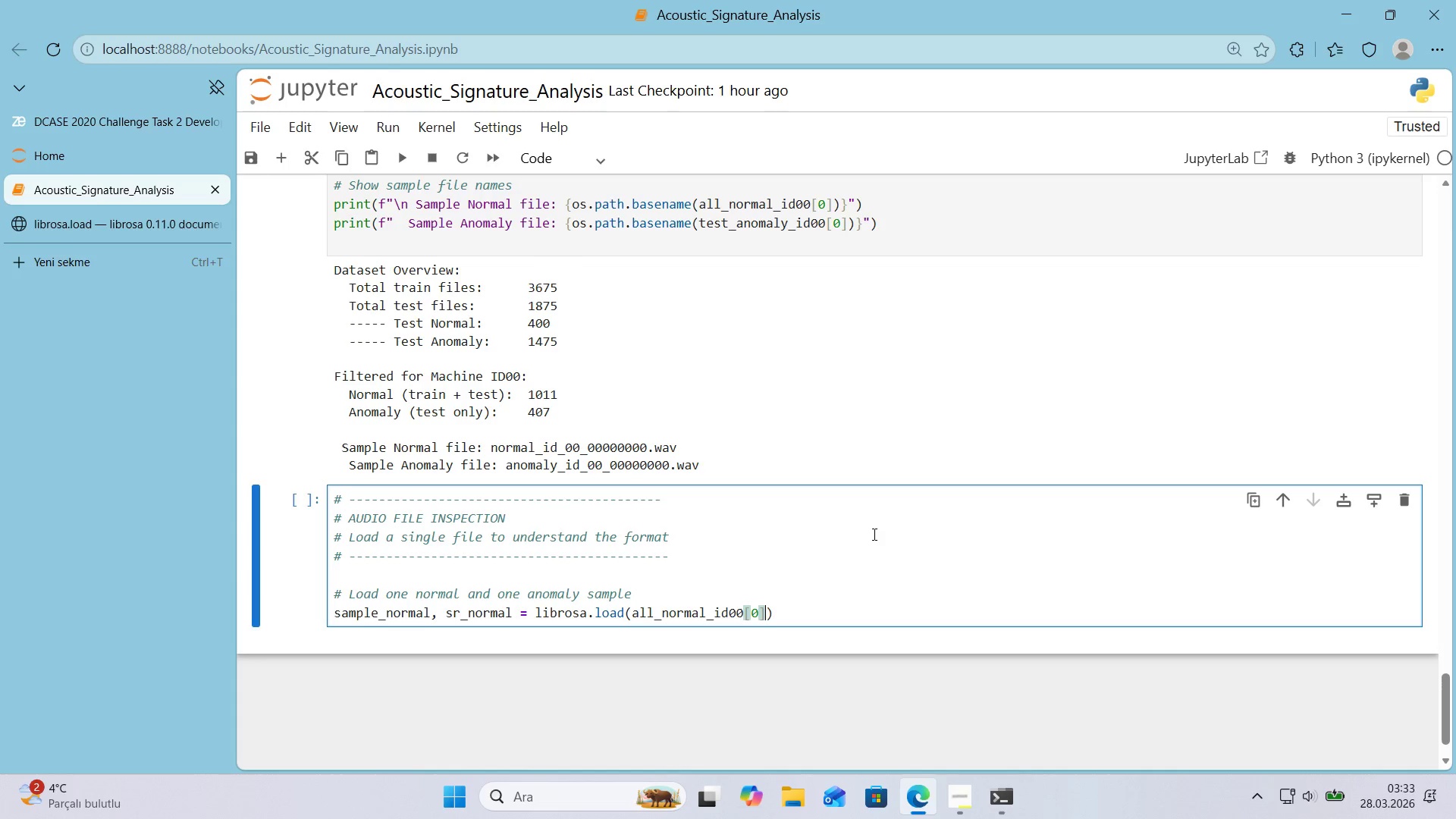 
type(, sr)None)
 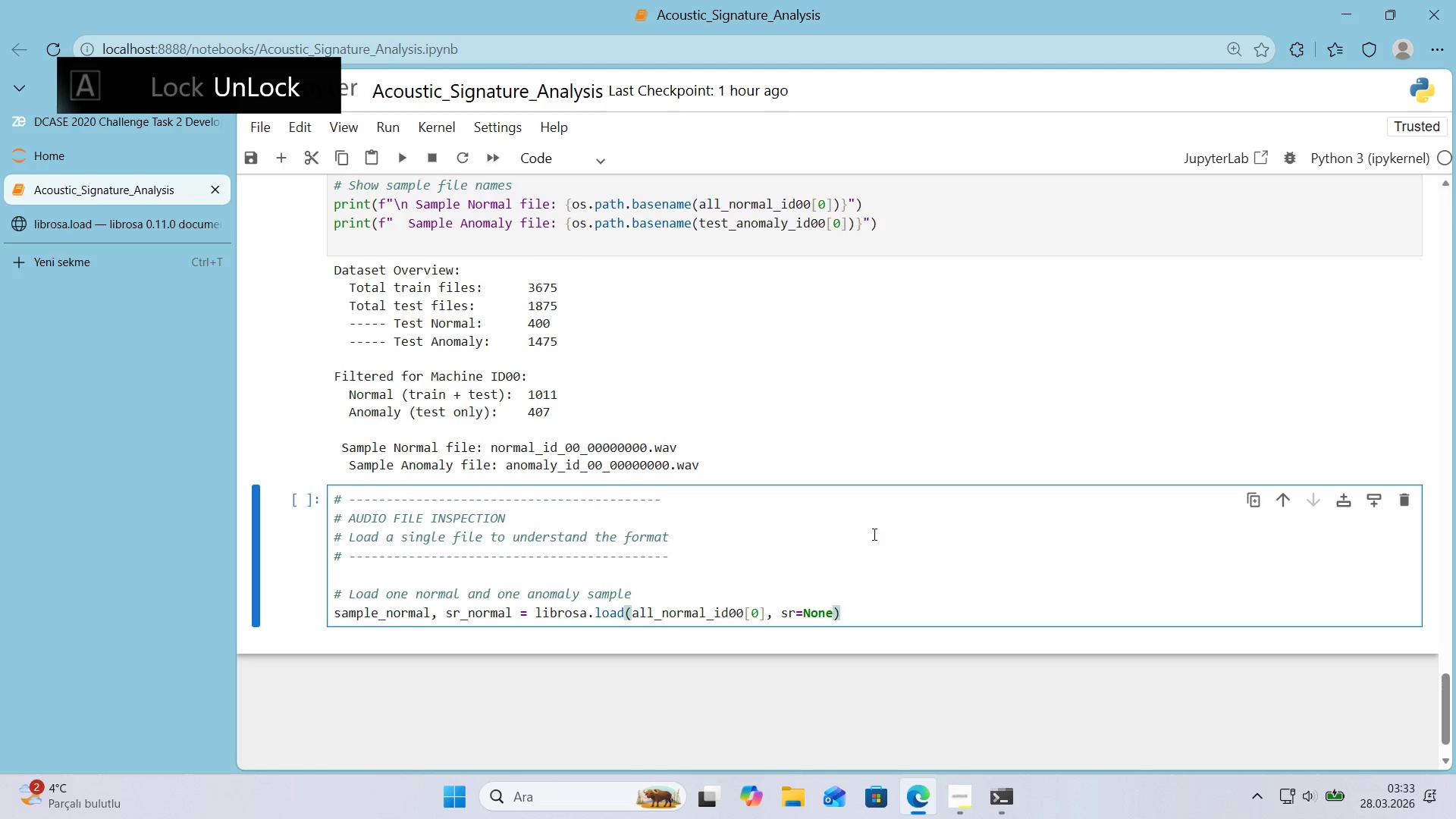 
key(ArrowRight)
 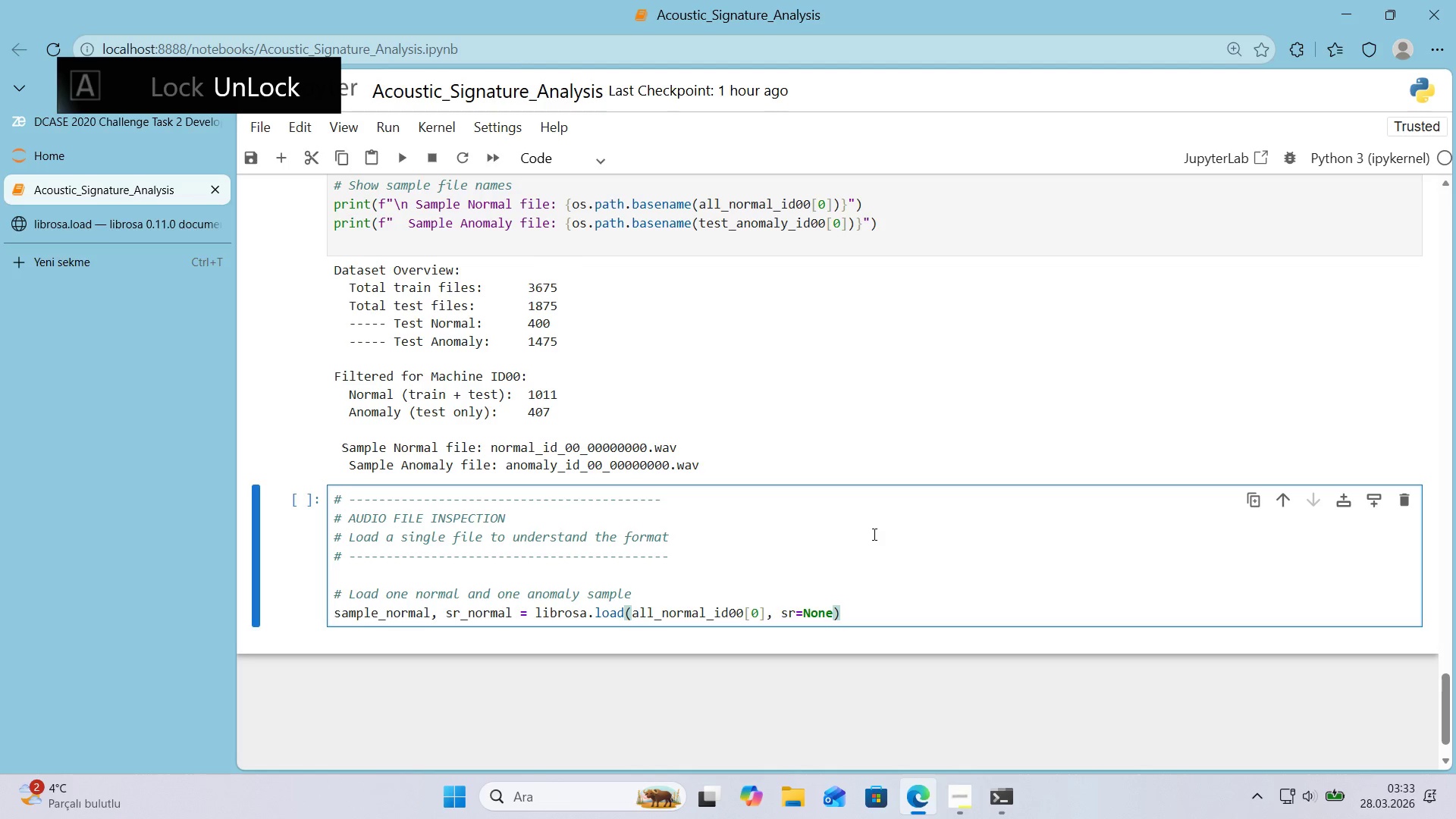 
key(Enter)
 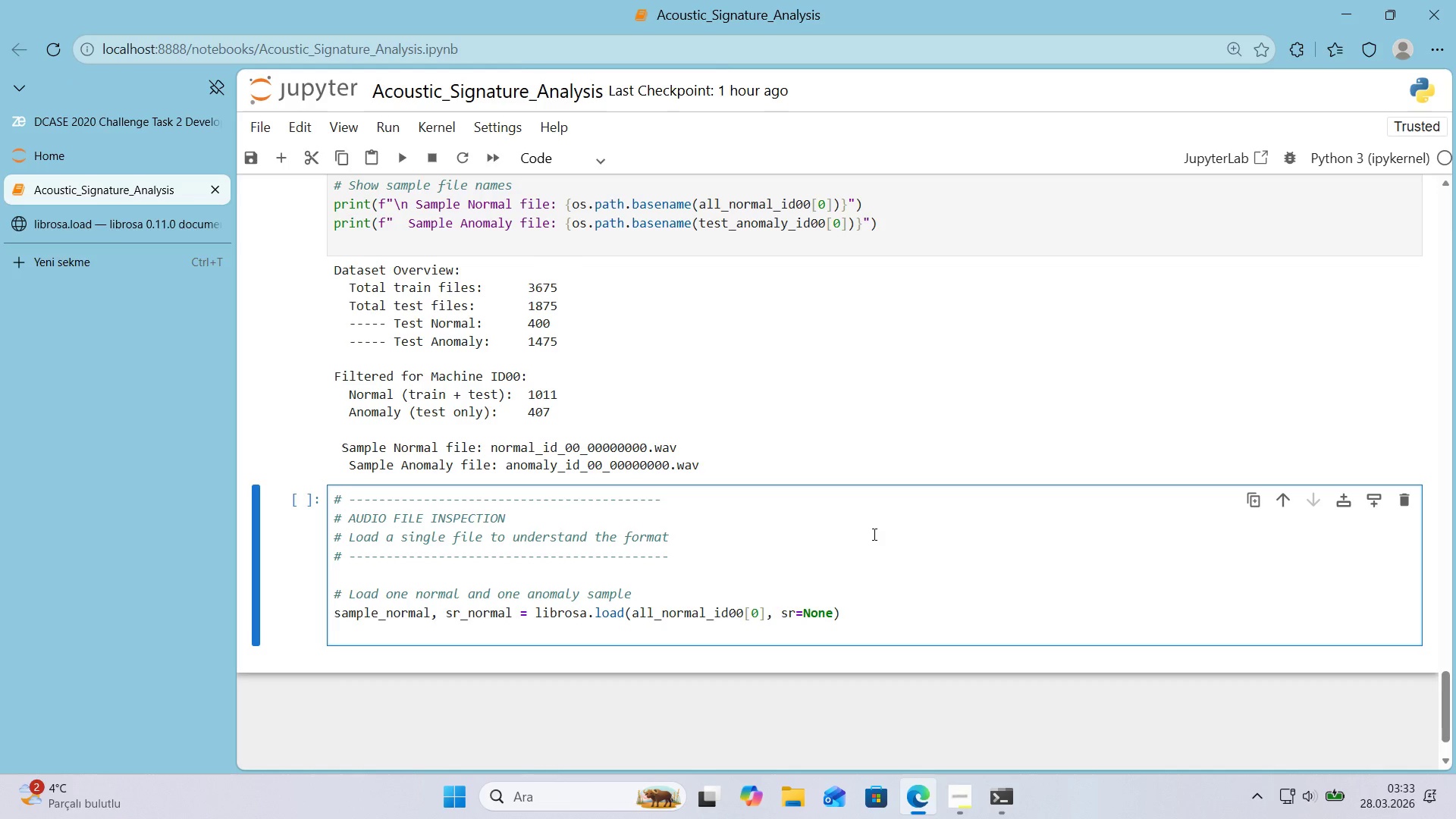 
type(sample_anomaly, sr_anomaly ) l'brosa.load*()
 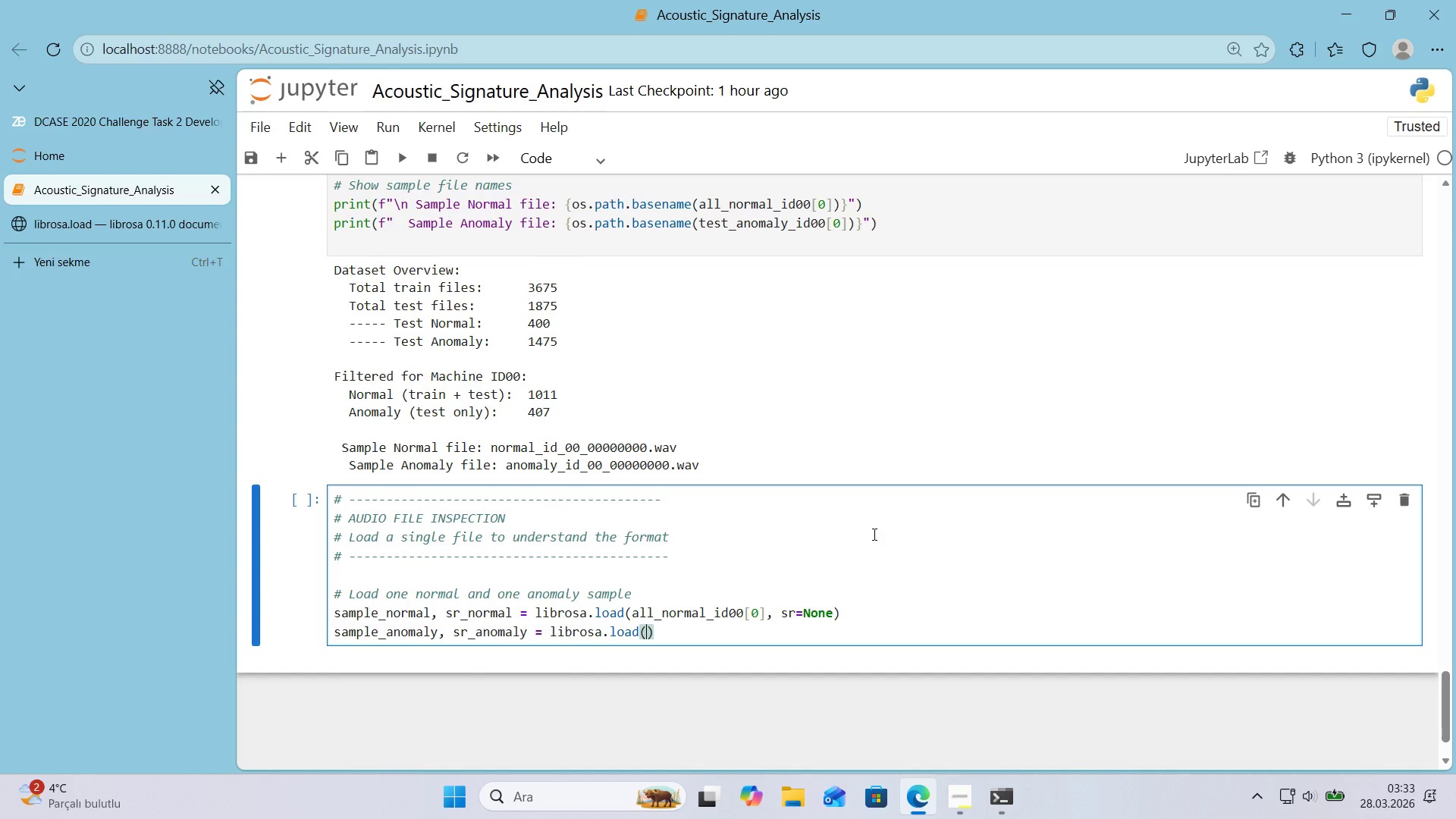 
 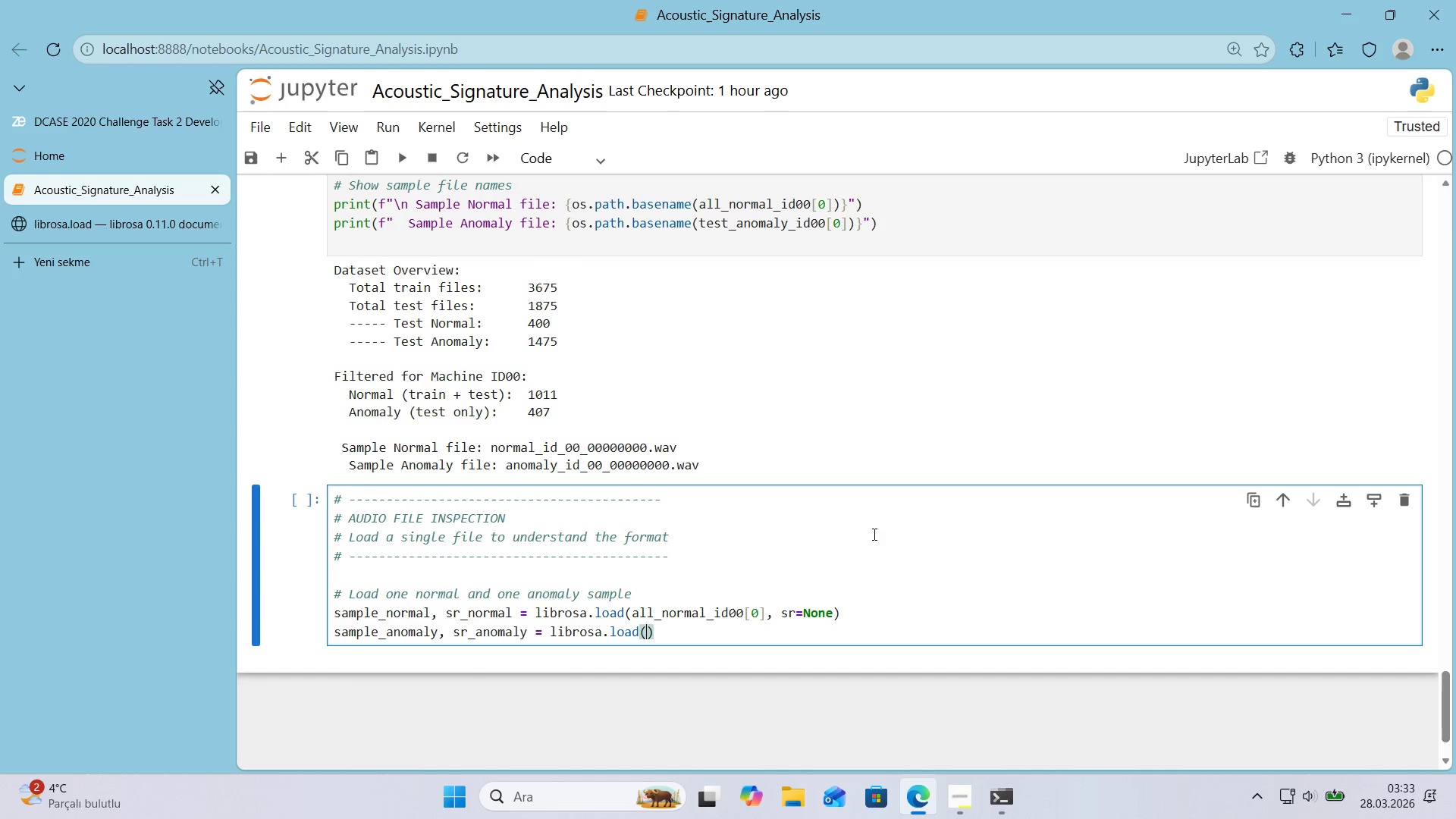 
key(ArrowLeft)
 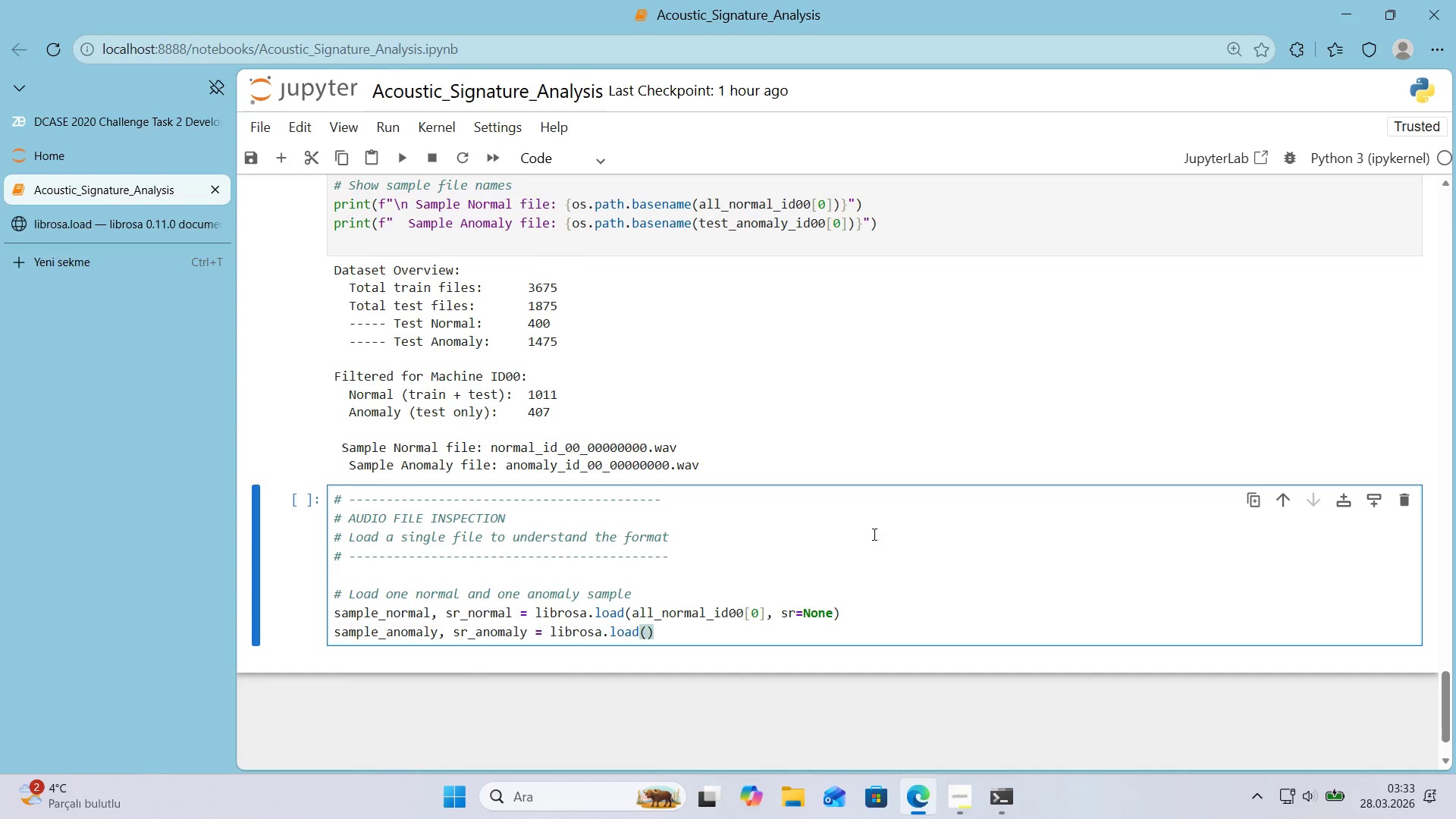 
type(tst_anomaly_'d)
 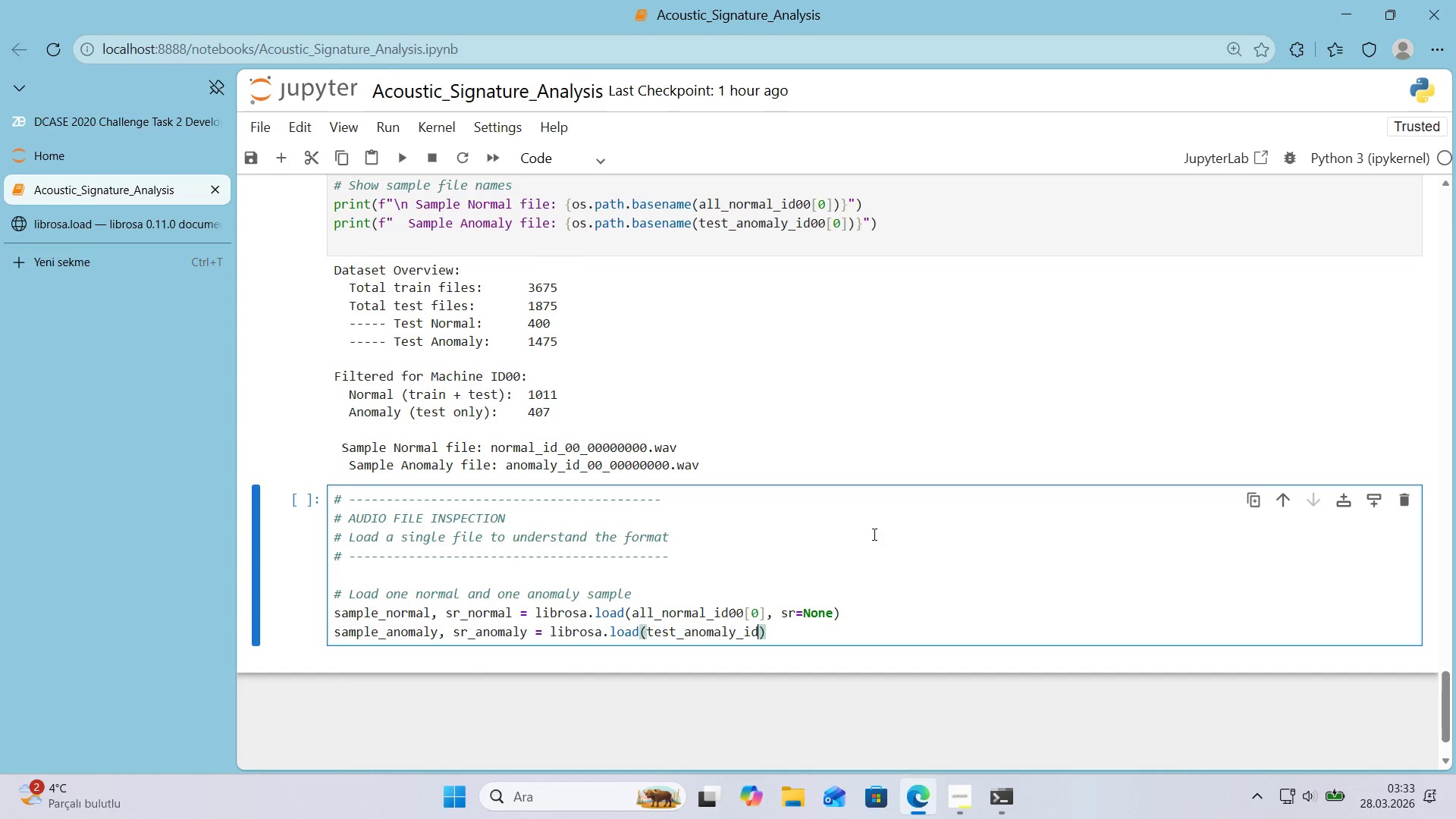 
hold_key(key=E, duration=0.31)
 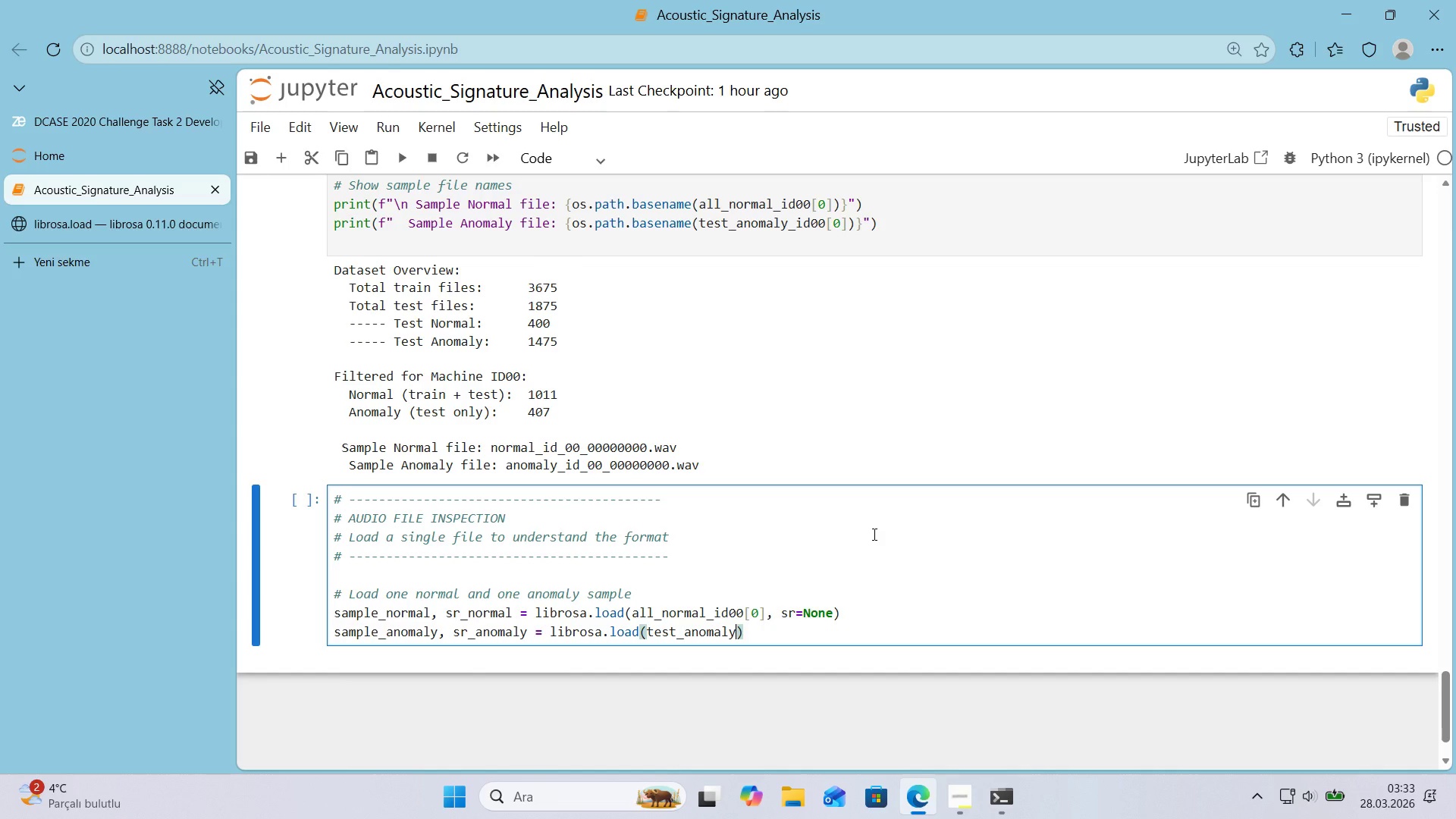 
key(Alt+Control+8)
 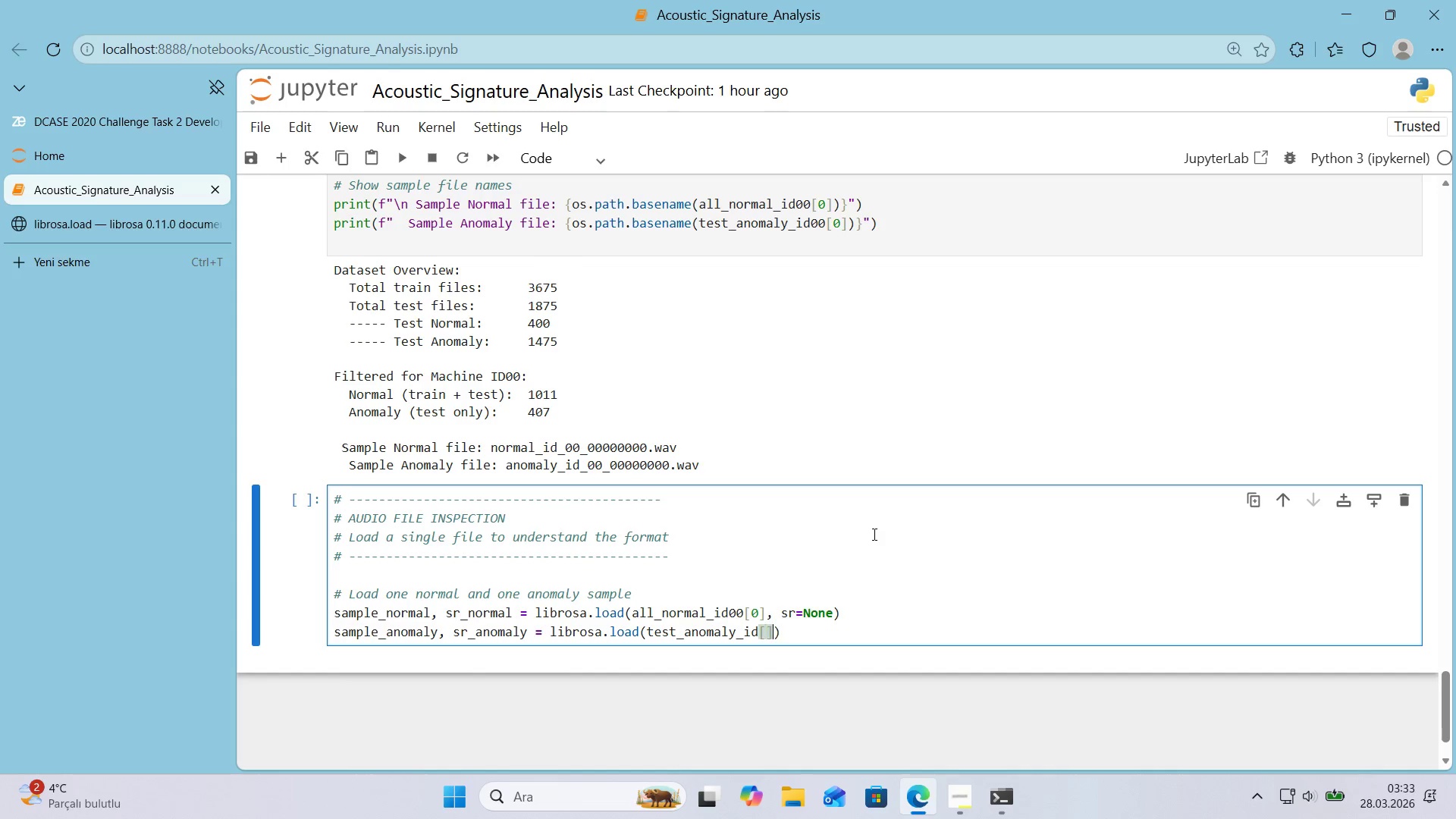 
key(Alt+Control+9)
 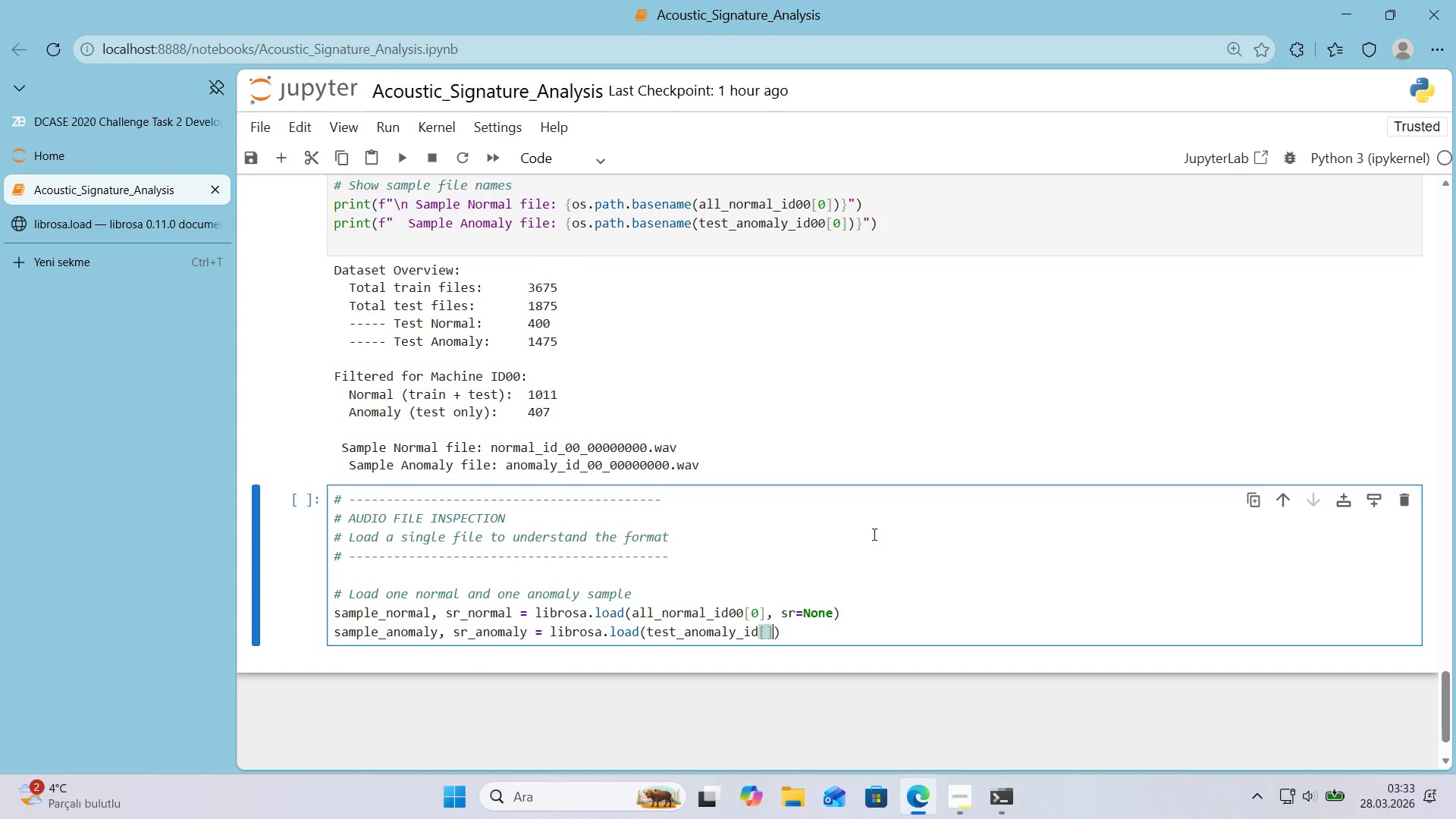 
key(ArrowLeft)
 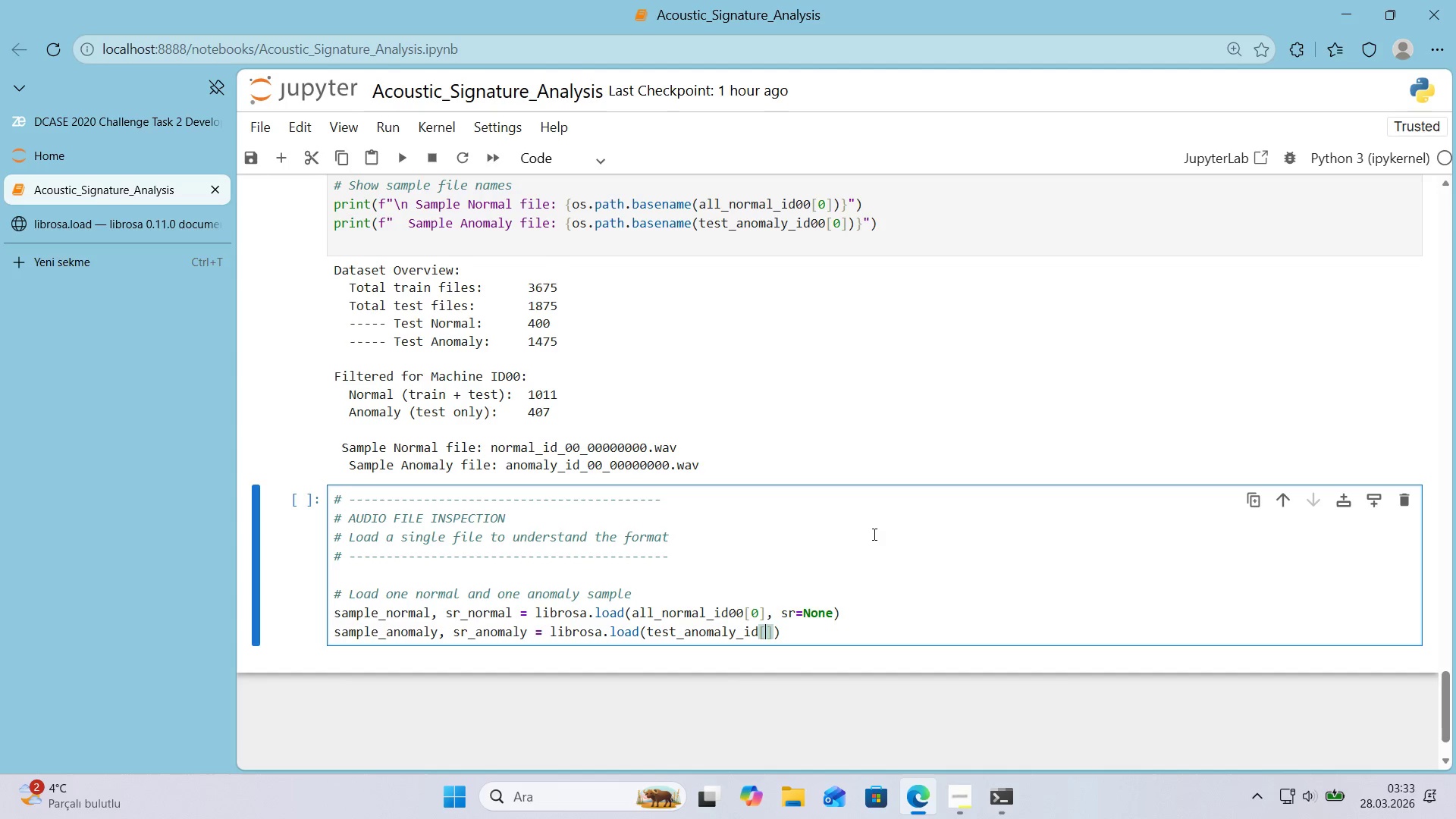 
key(ArrowRight)
 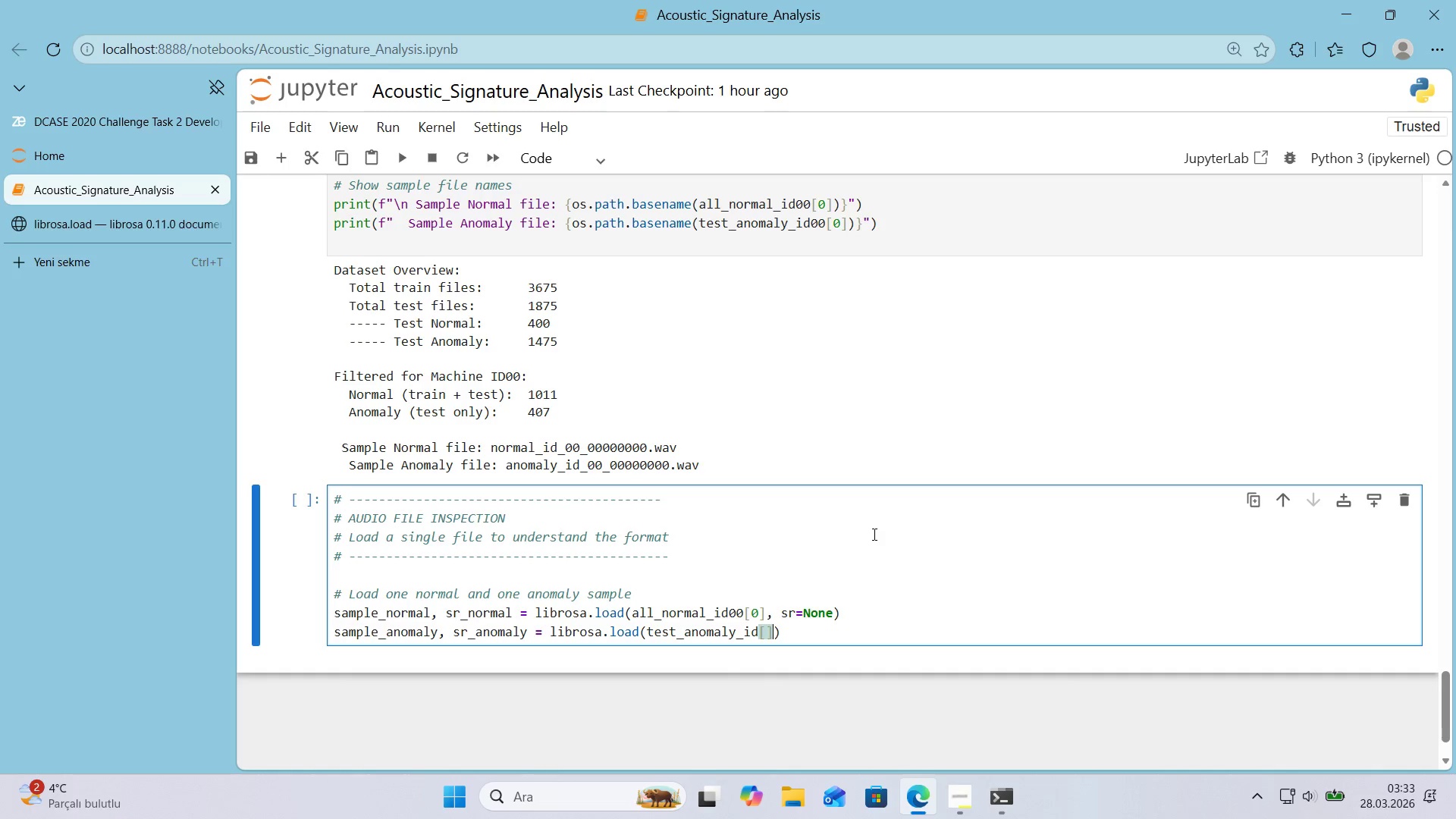 
key(ArrowLeft)
 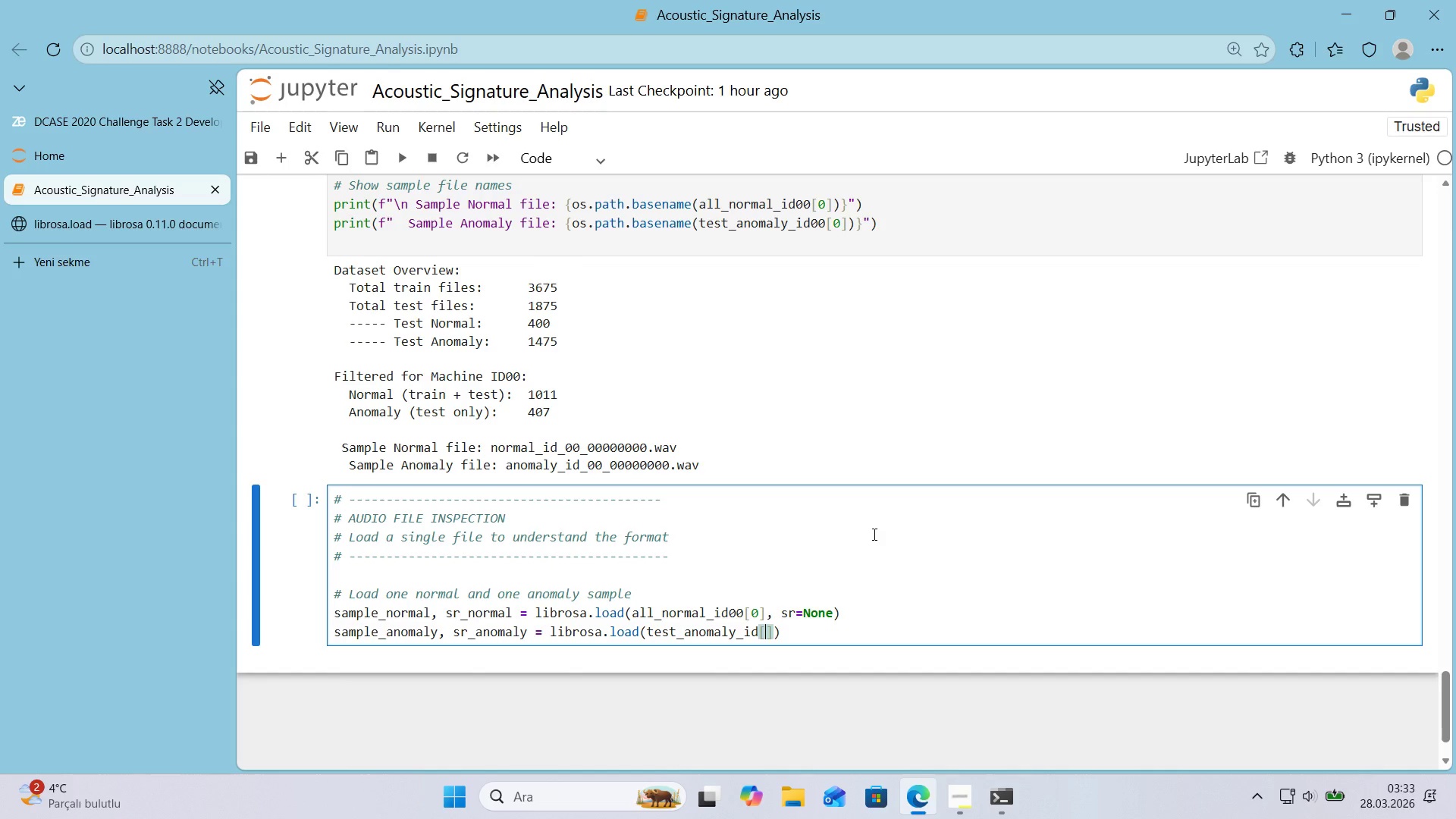 
key(Numpad0)
 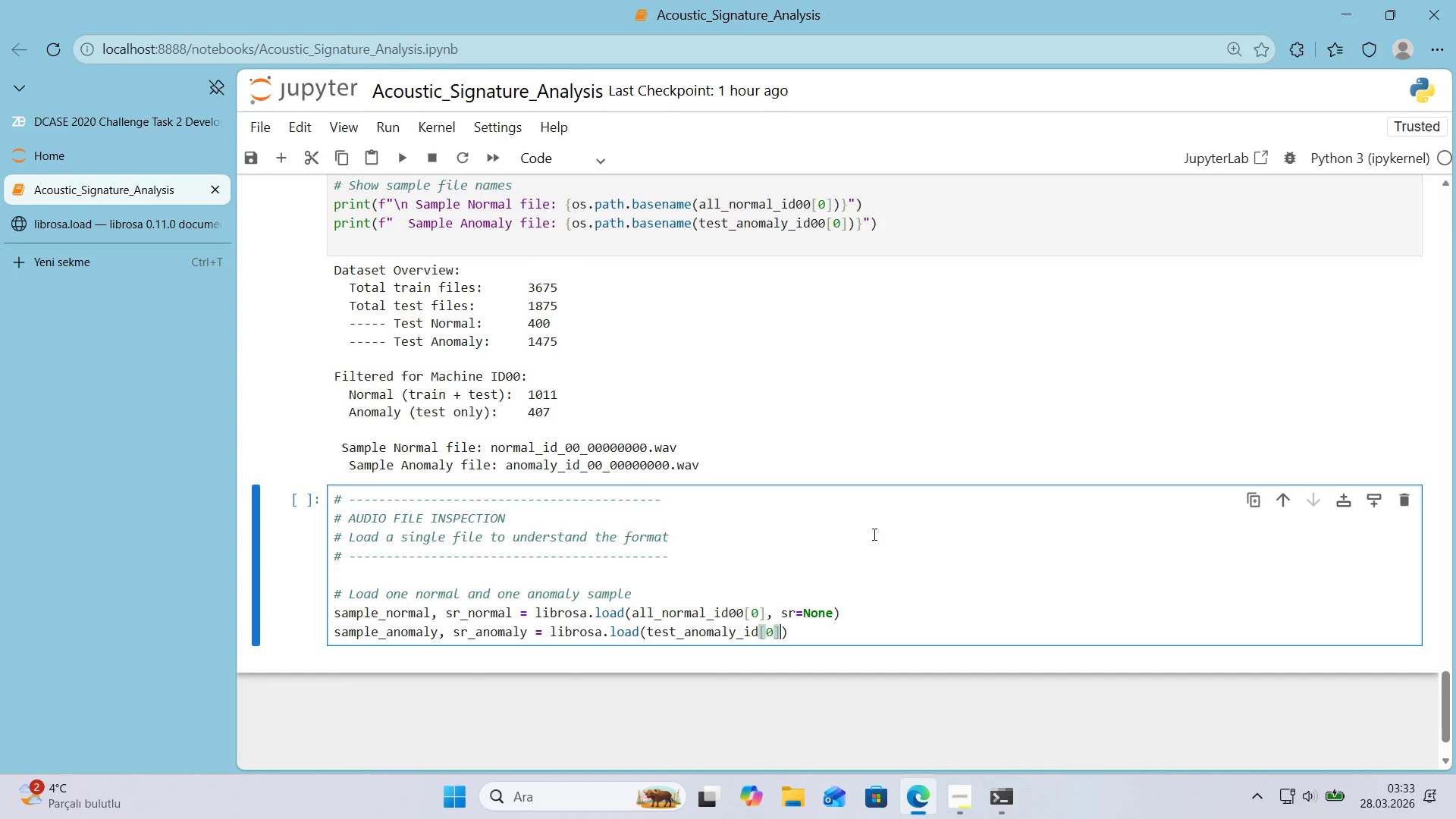 
key(ArrowRight)
 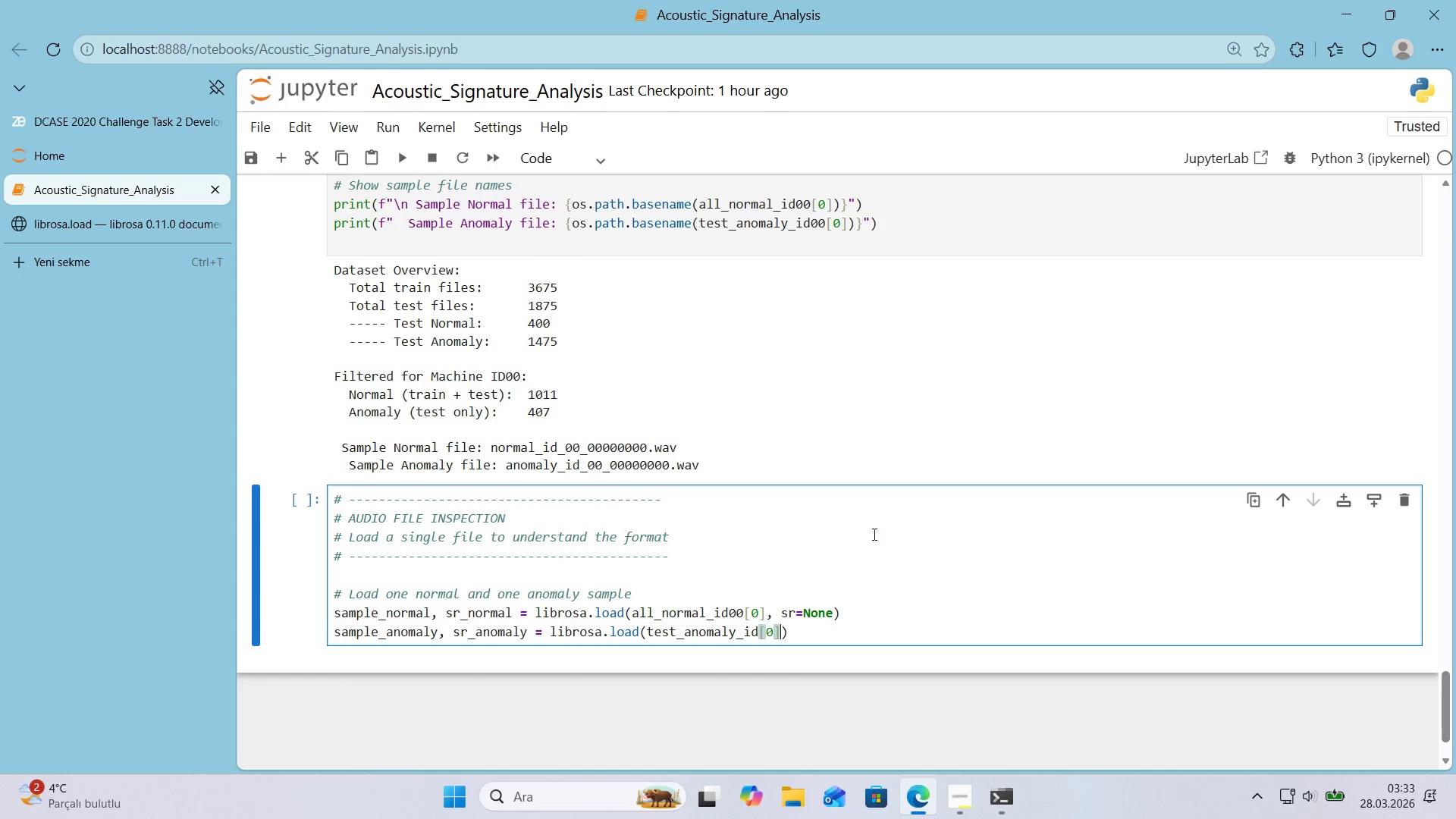 
type(, sr )
key(Backspace)
type()None)
 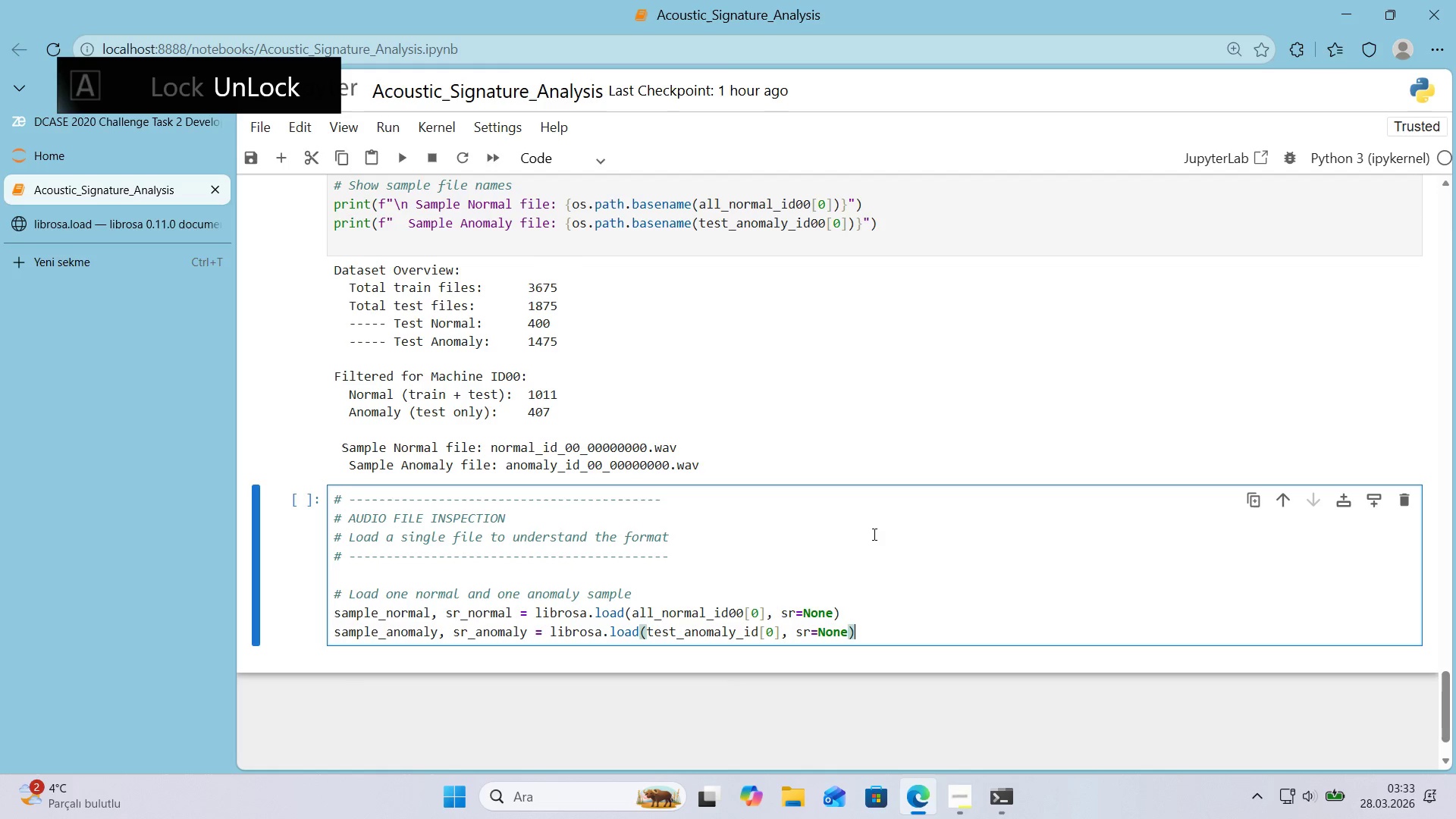 
 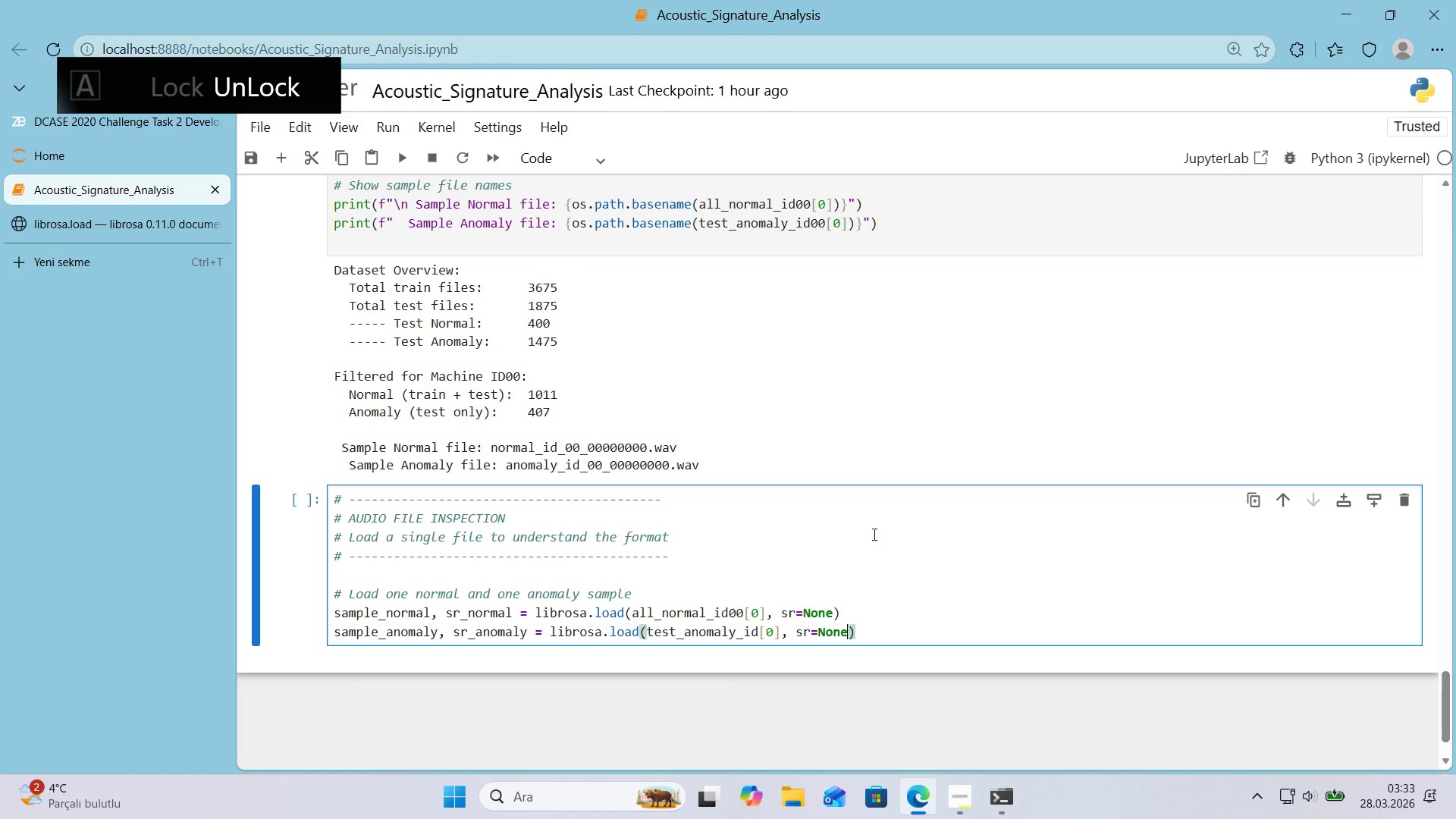 
key(ArrowRight)
 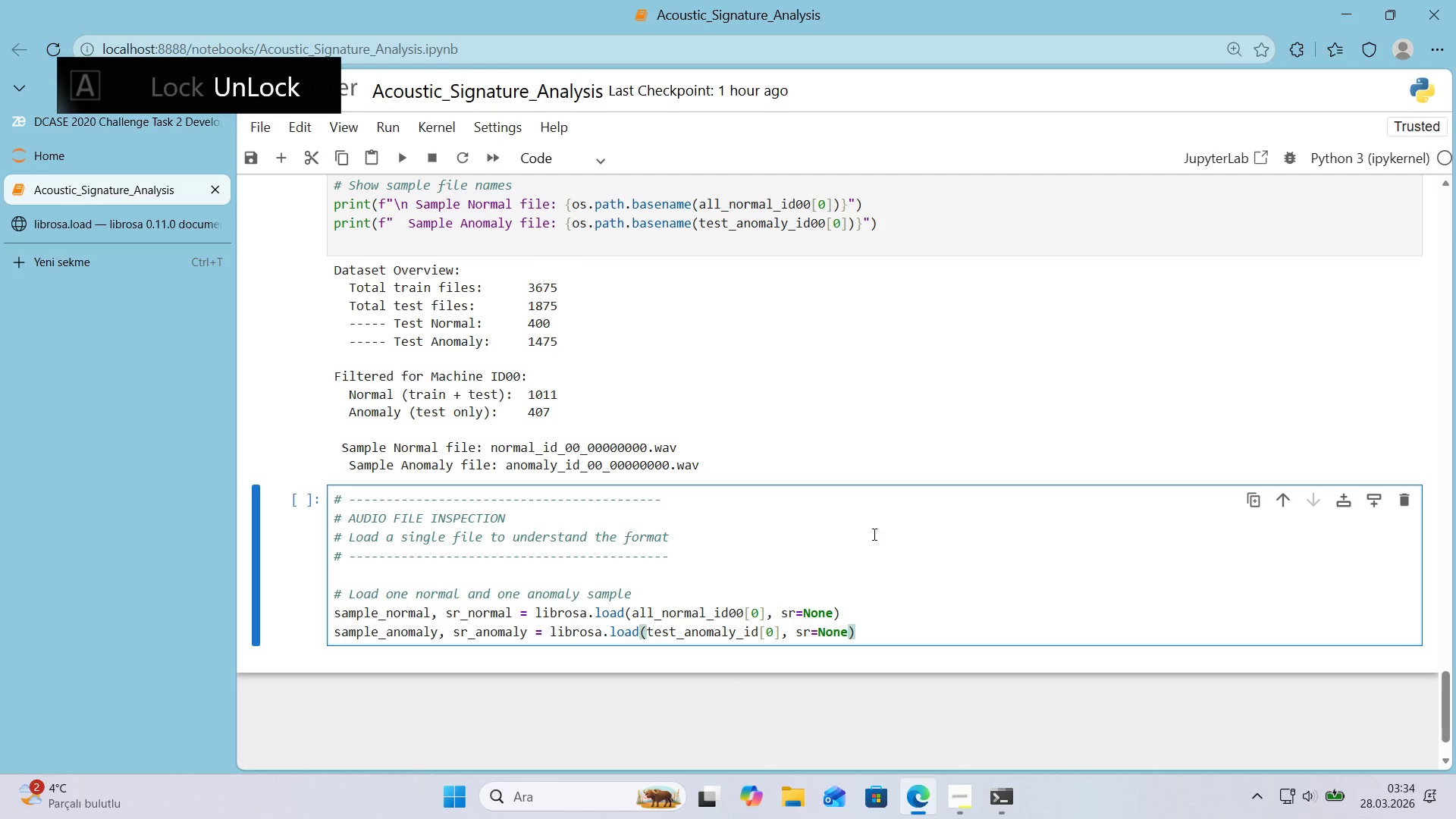 
key(Enter)
 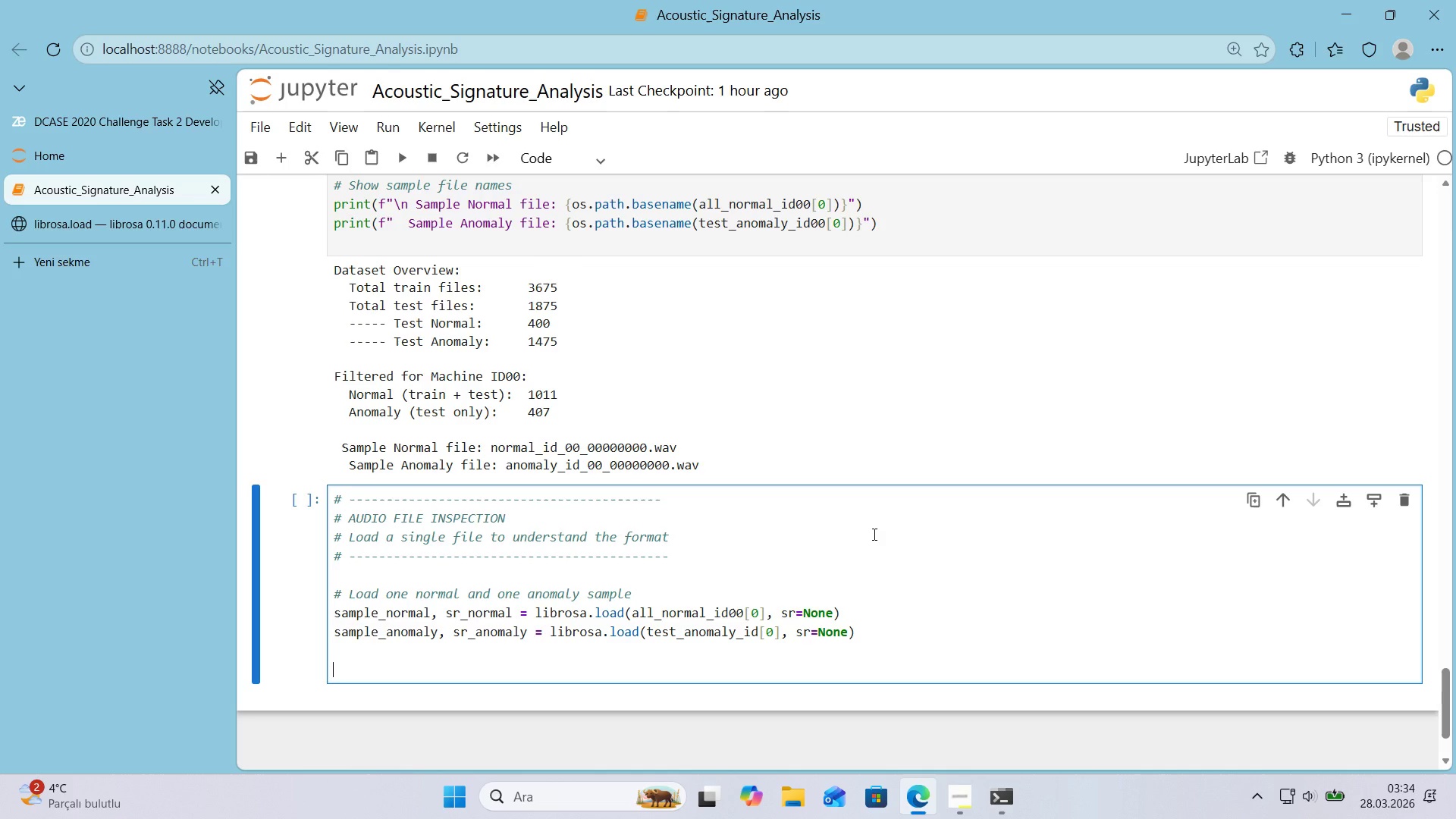 
key(Enter)
 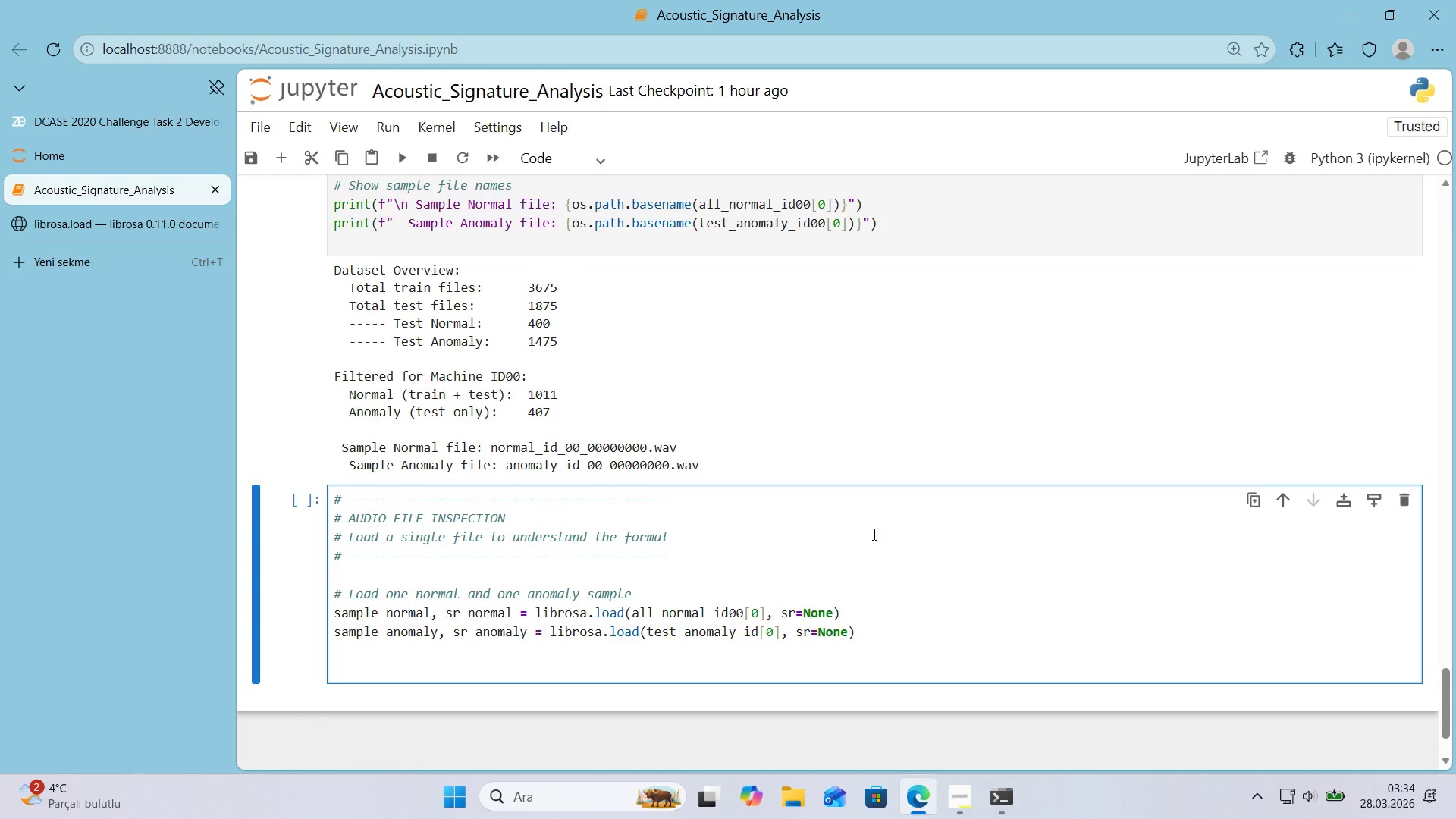 
type(pr'nt*()
 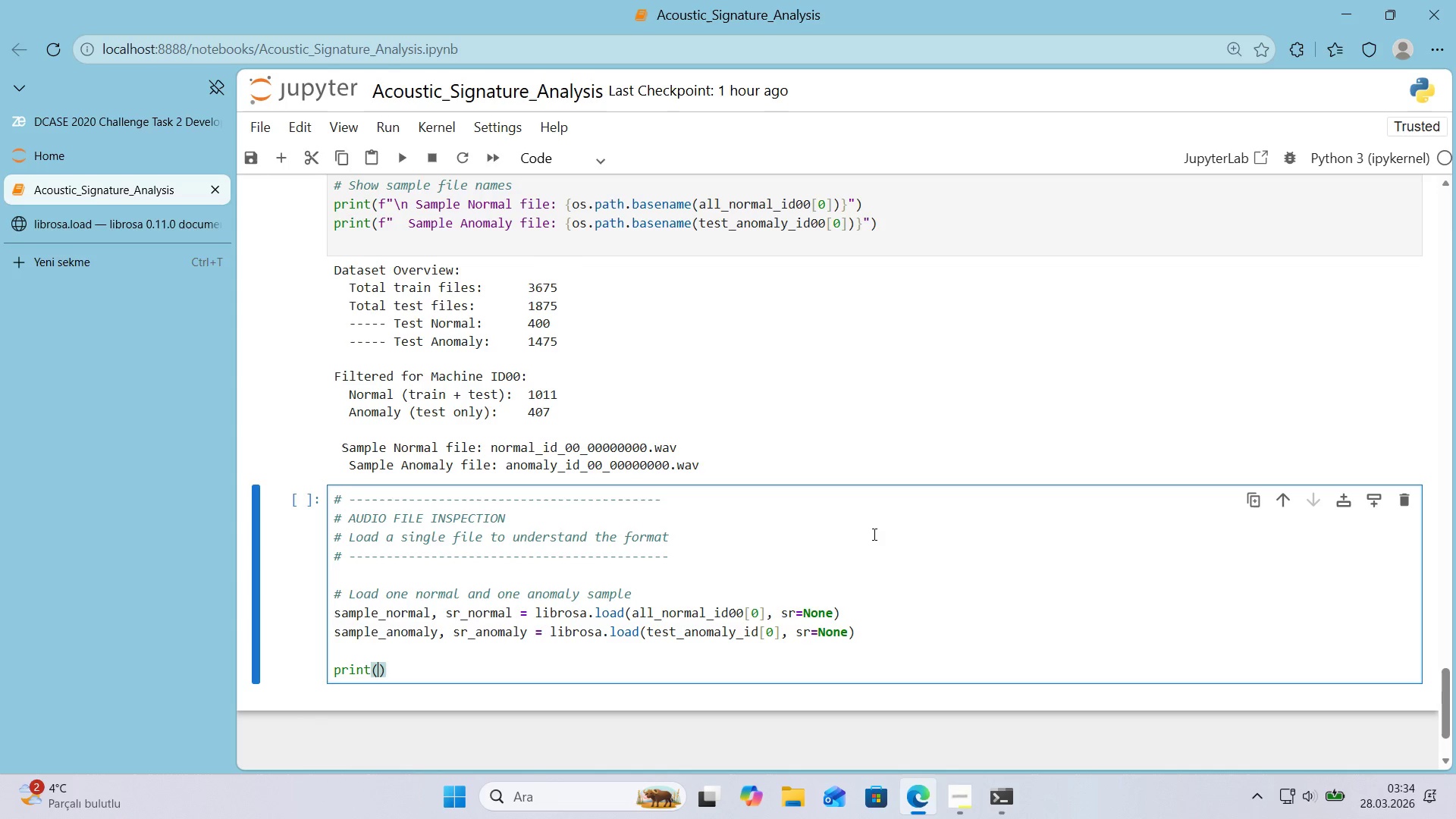 
 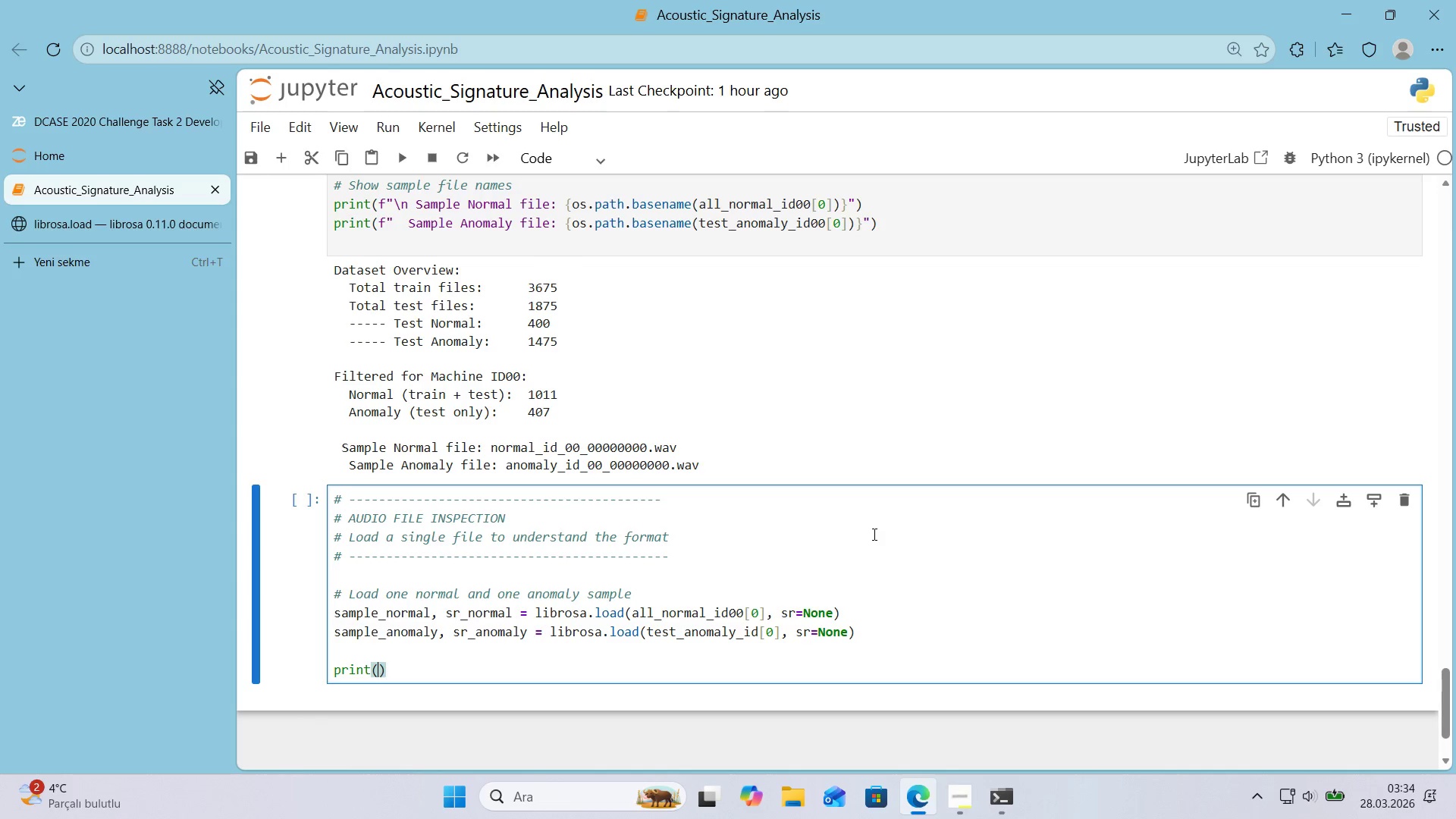 
key(ArrowLeft)
 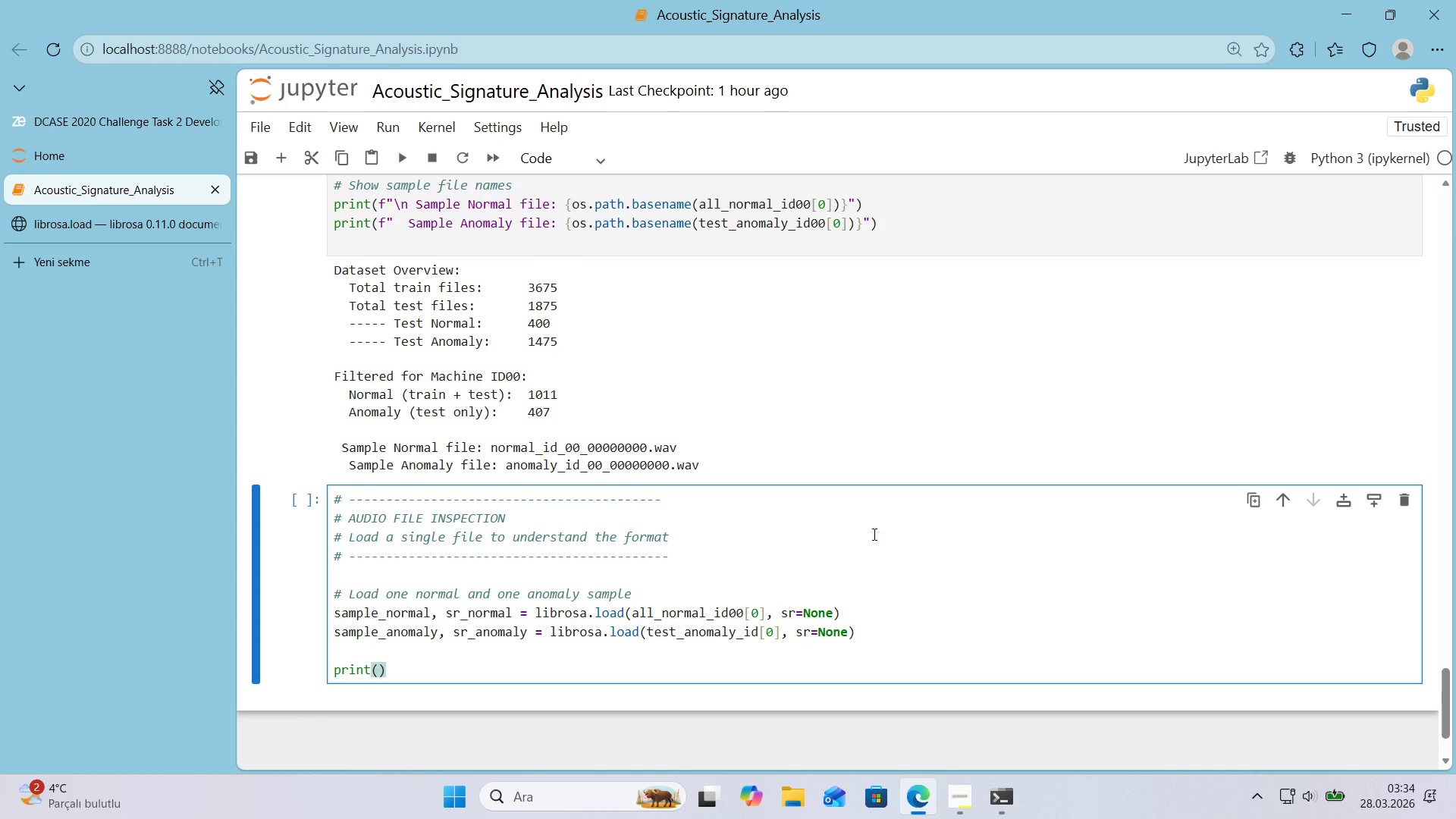 
type(@@)
key(Backspace)
key(Backspace)
type(f``)
 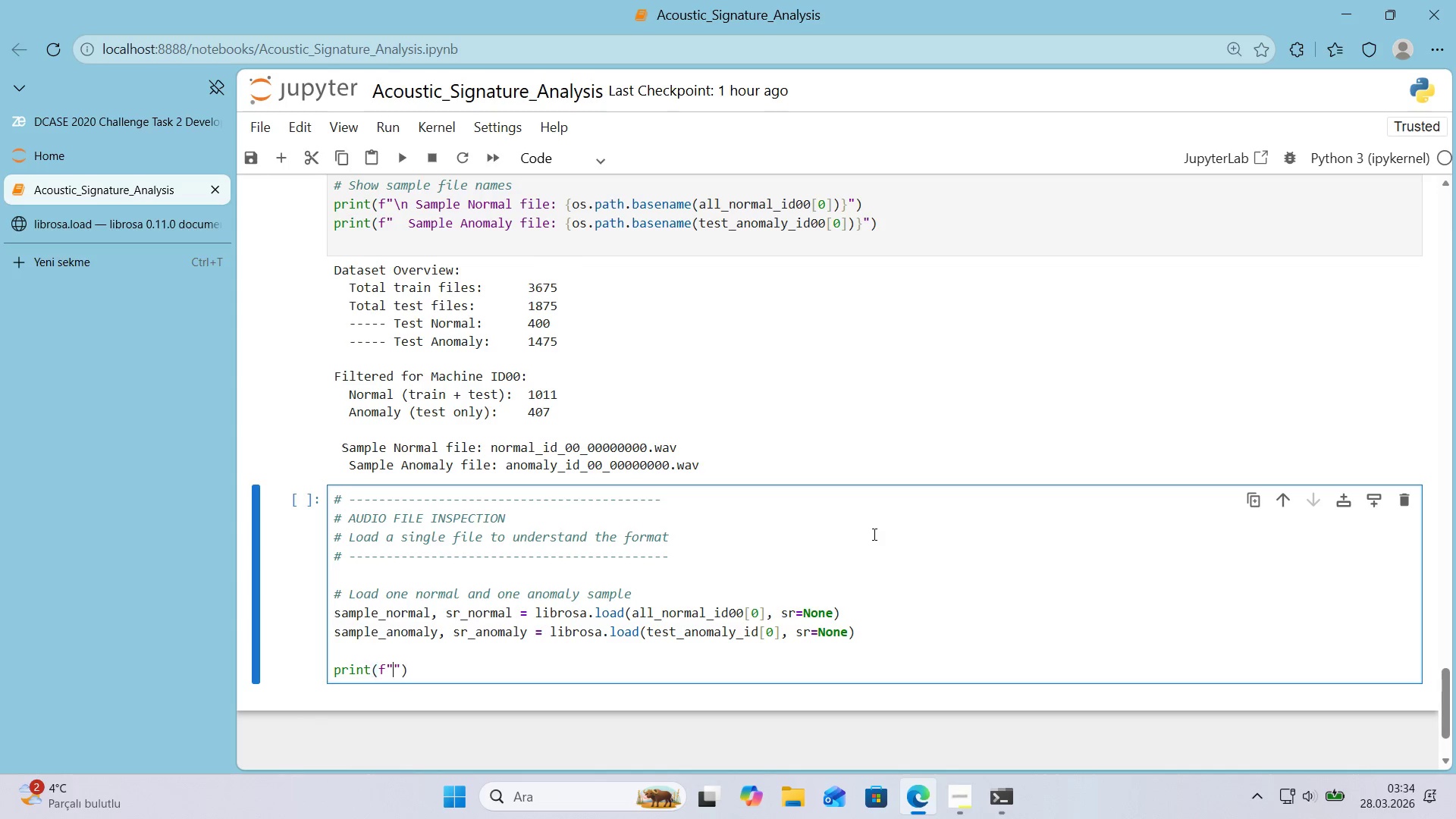 
key(ArrowLeft)
 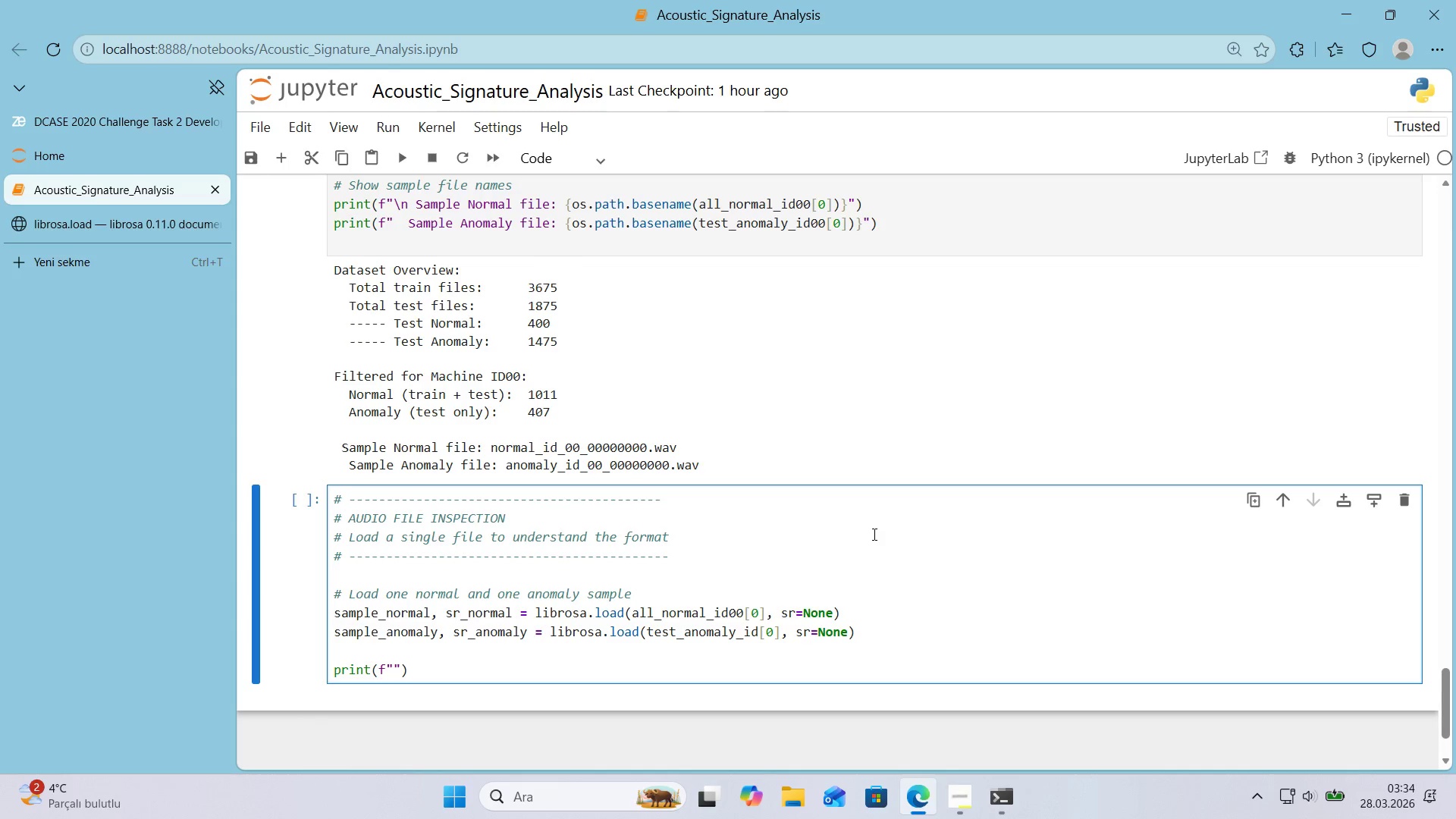 
type(Aud'o F'le Propert'es)
 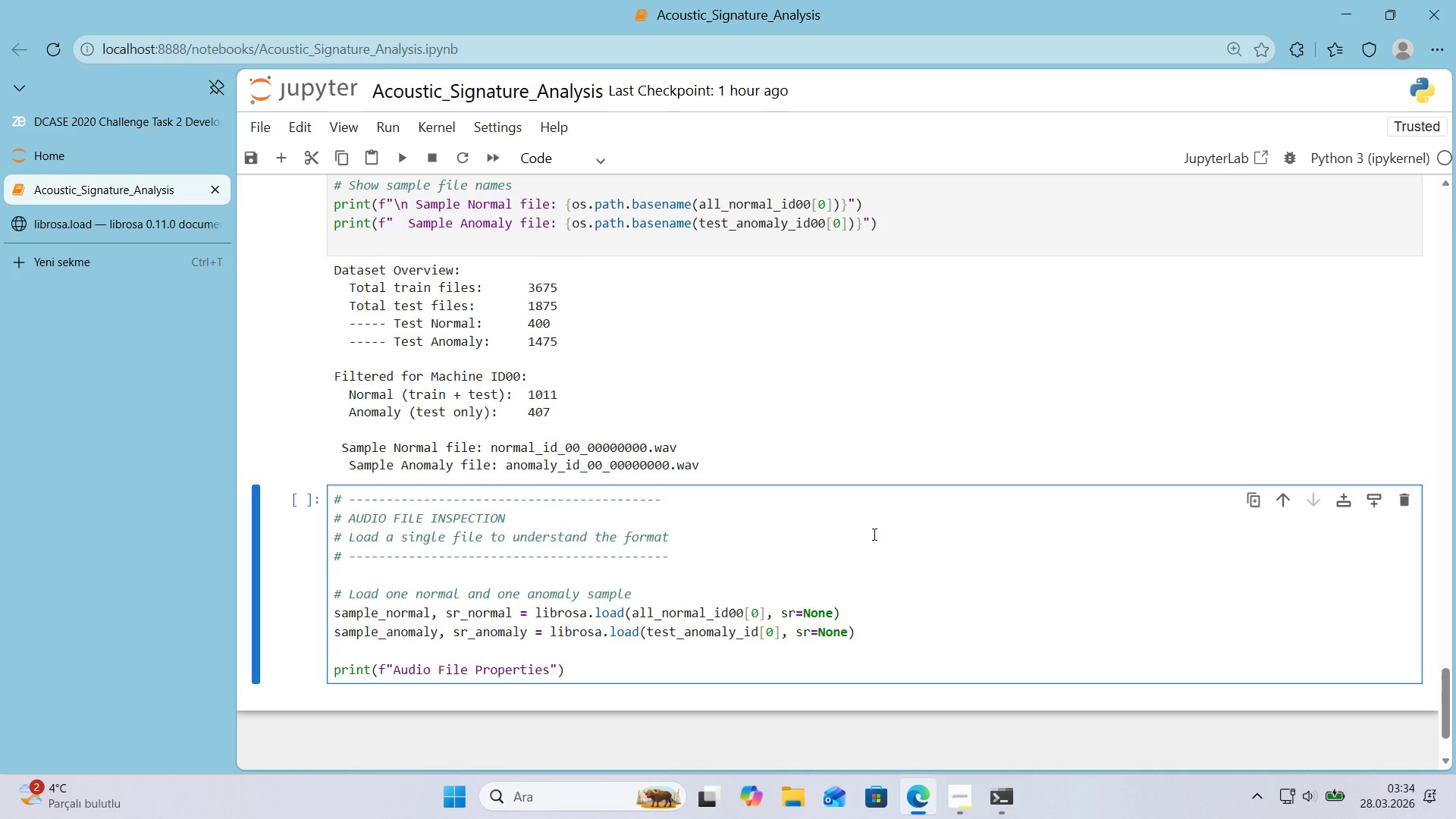 
key(ArrowRight)
 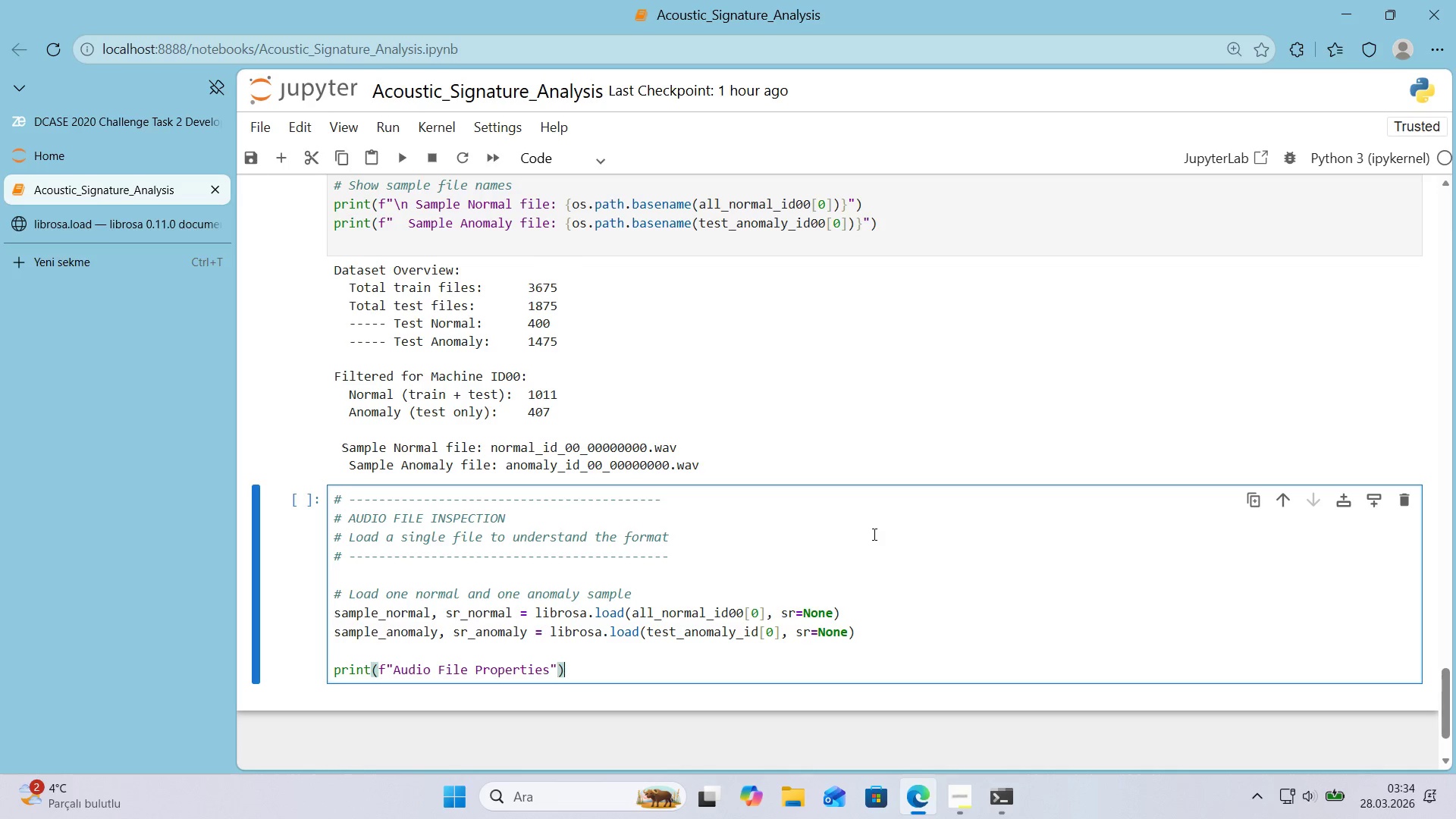 
key(ArrowRight)
 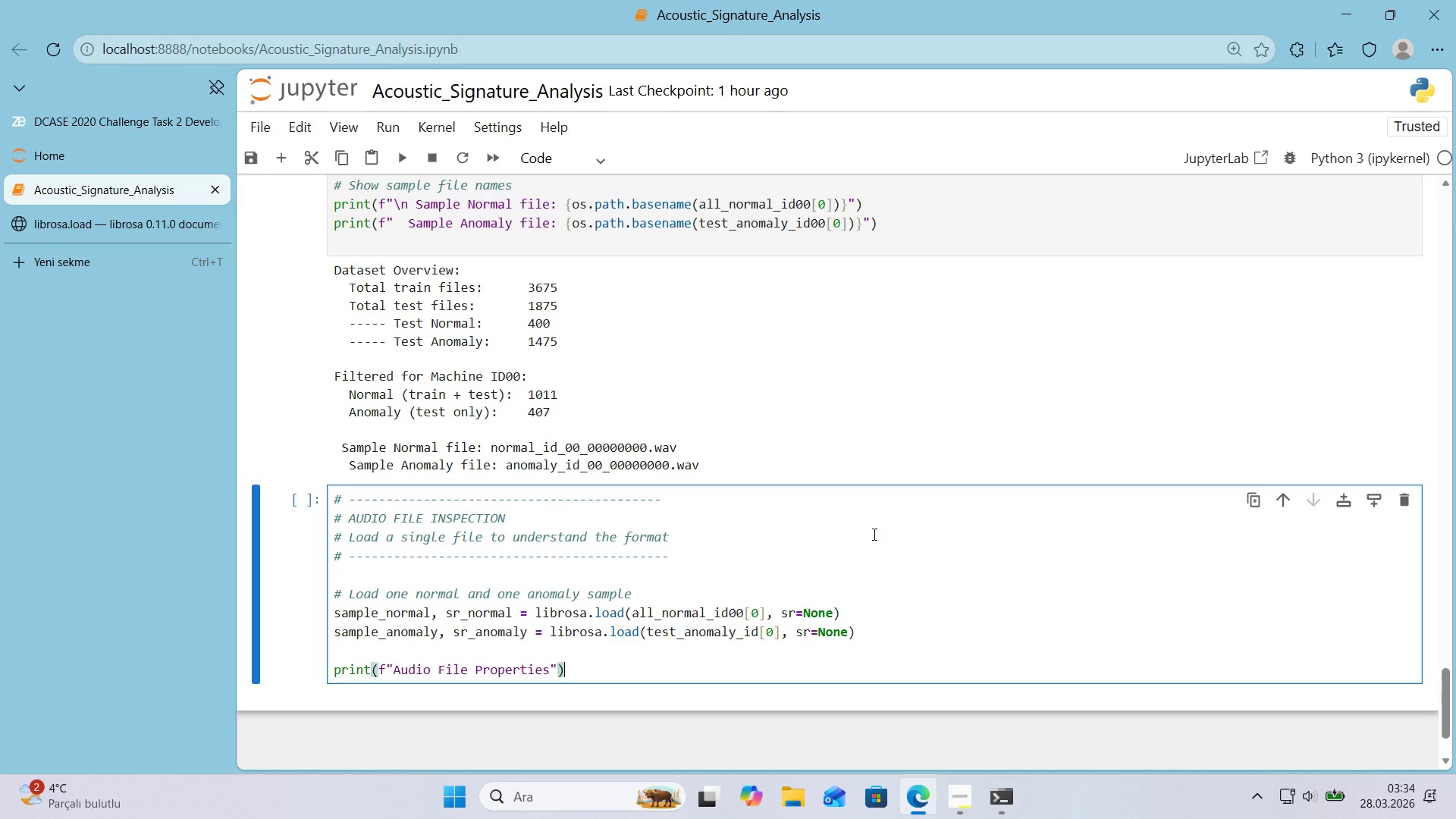 
key(ArrowRight)
 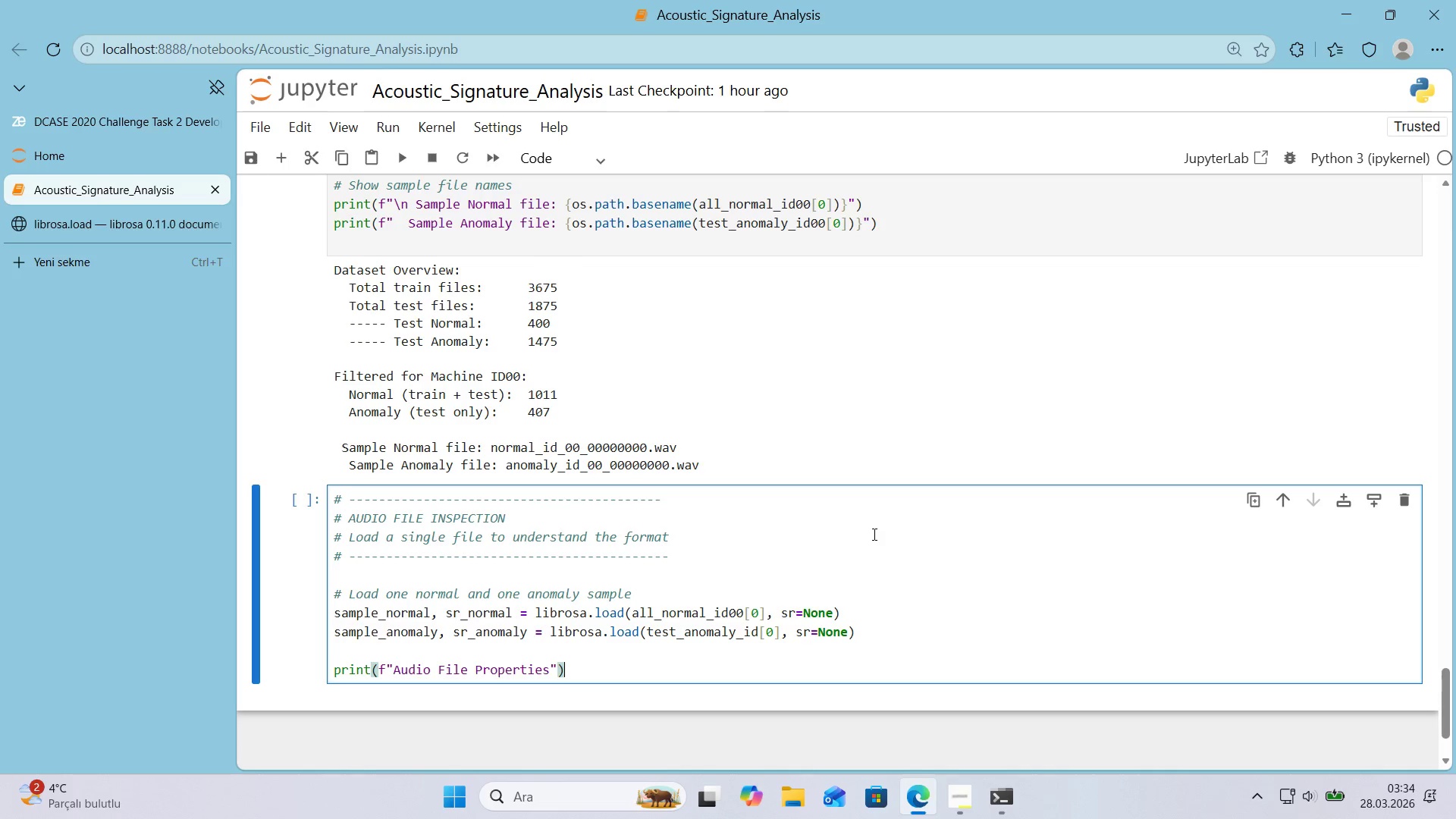 
key(Enter)
 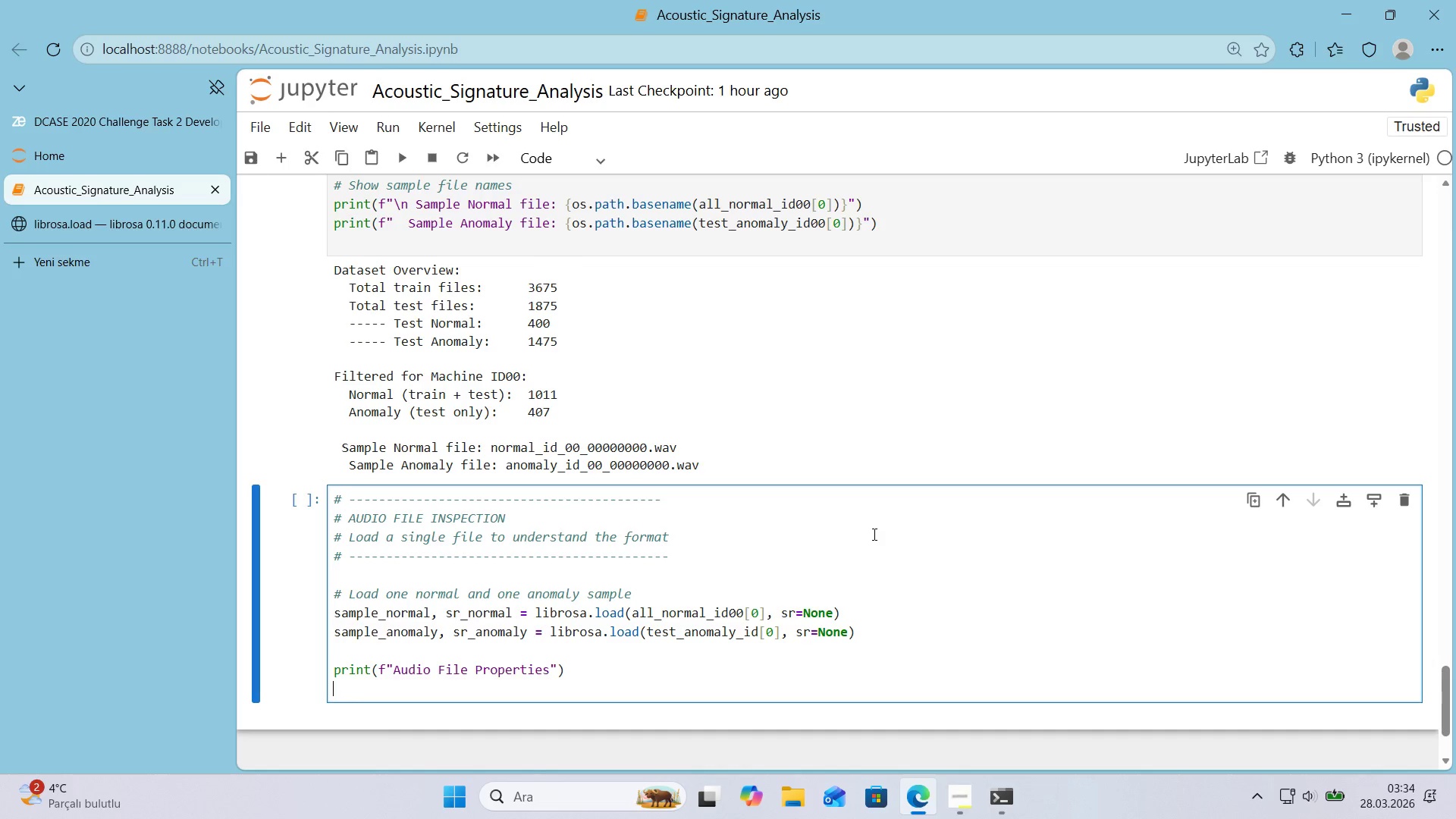 
type(pr'nt*()
 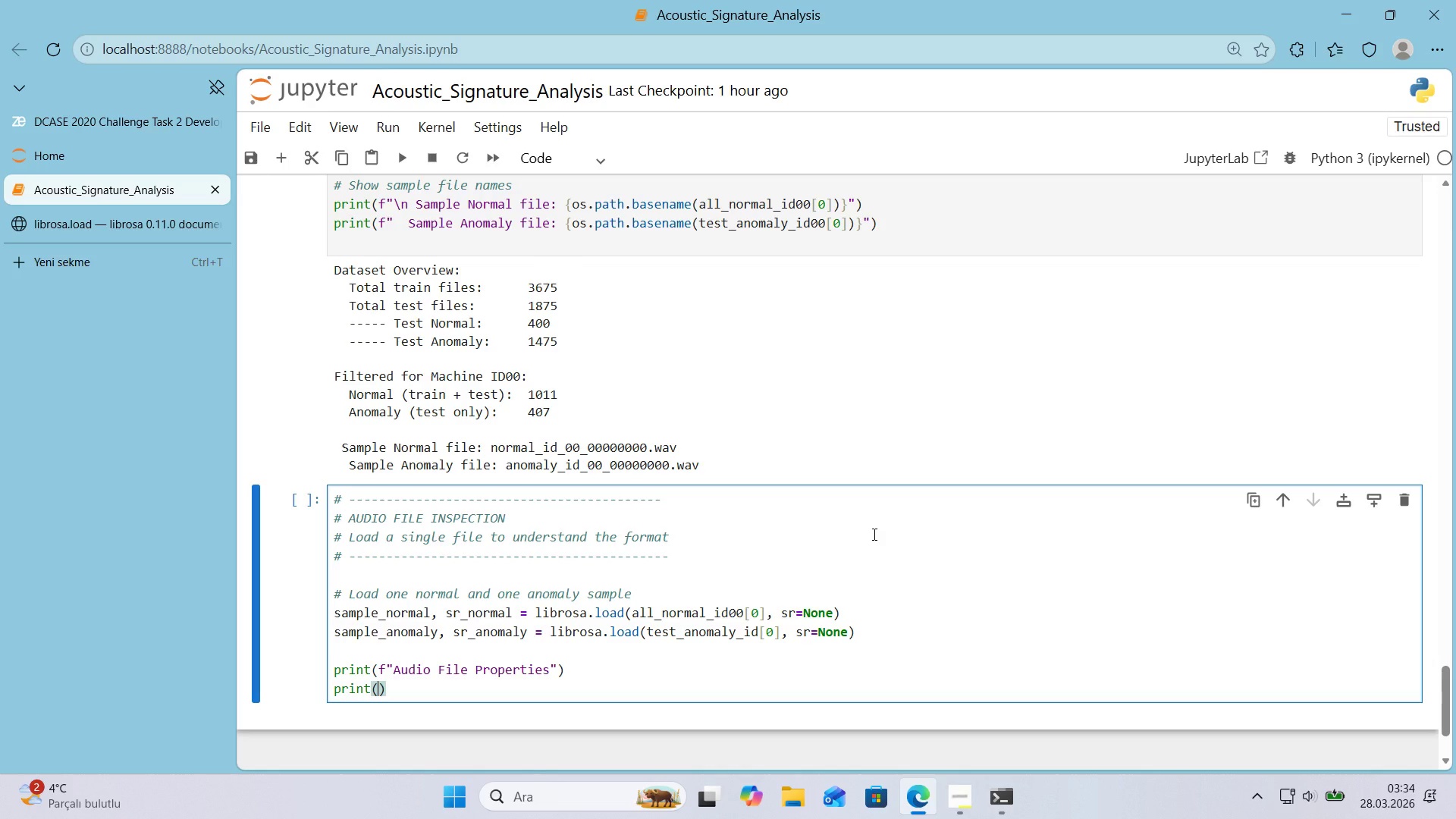 
 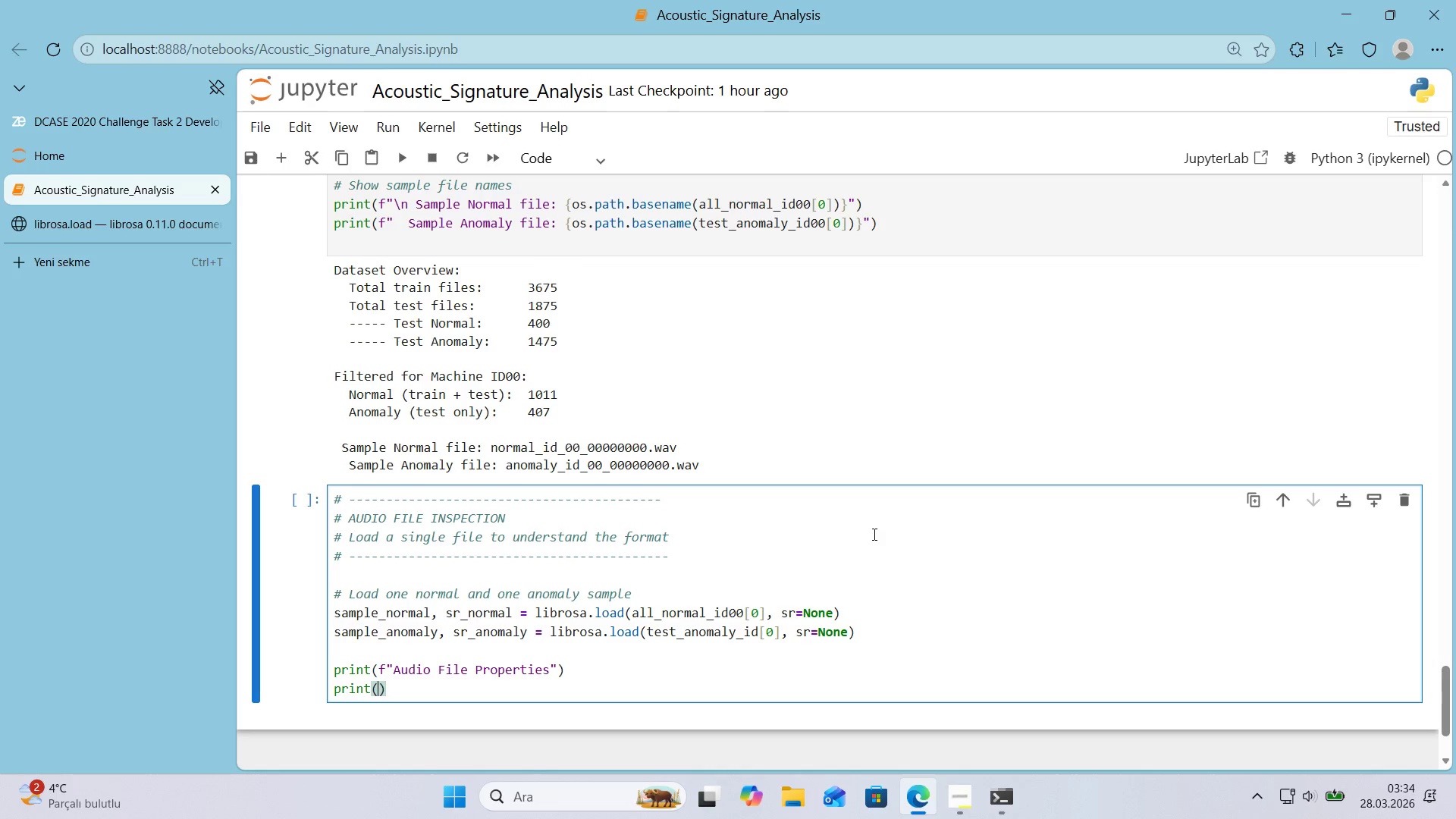 
key(ArrowLeft)
 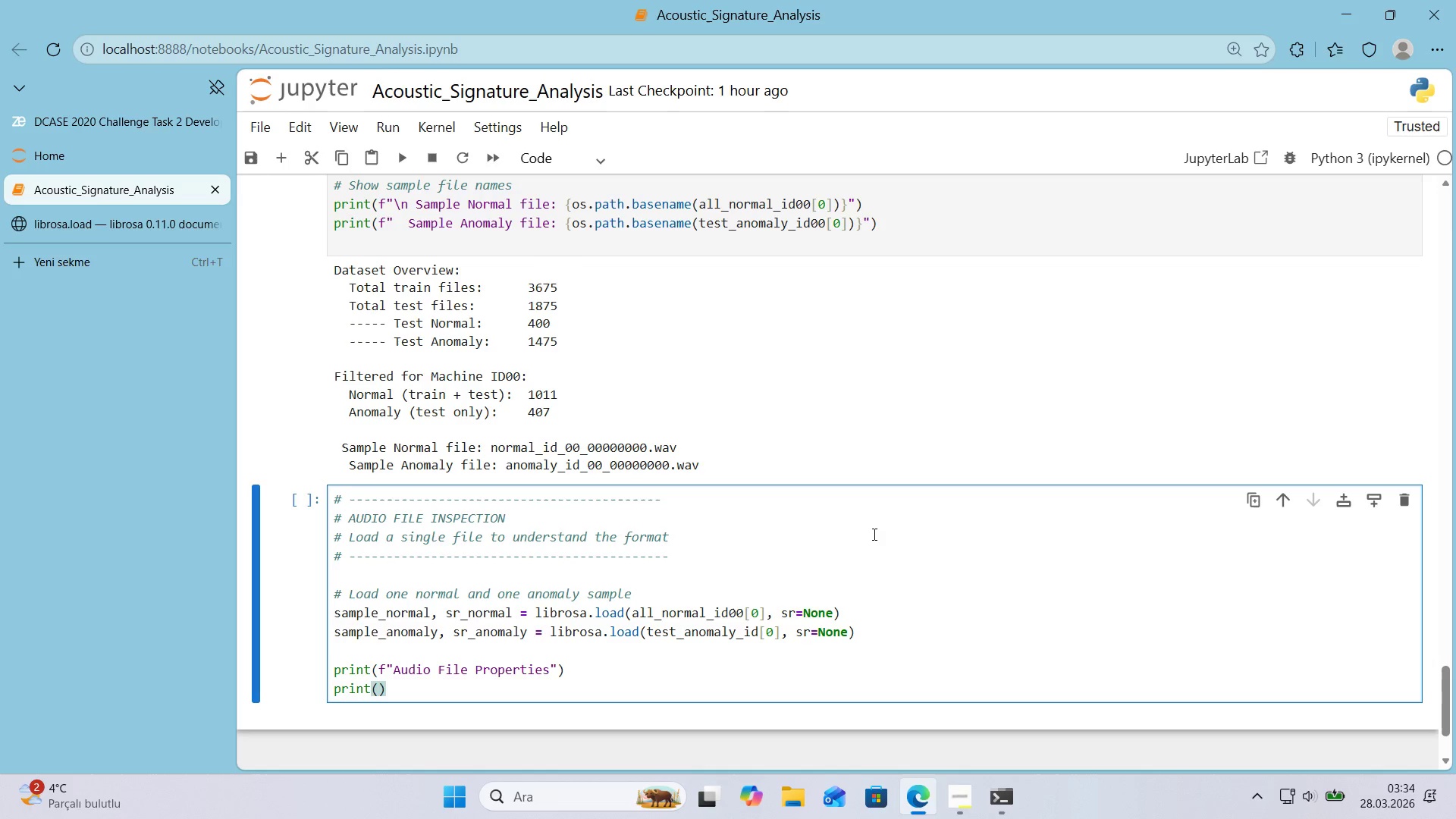 
key(D)
 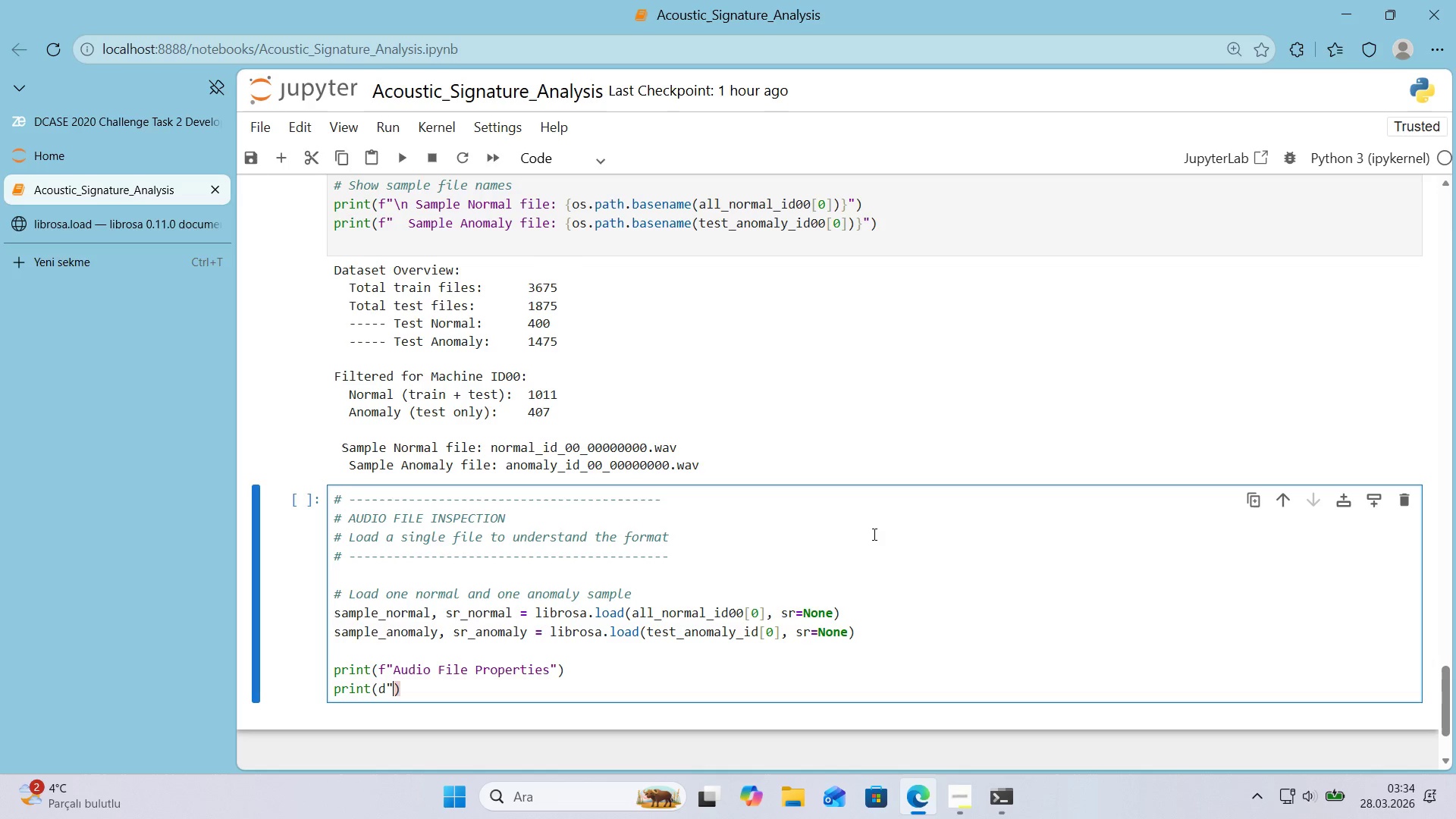 
key(Backquote)
 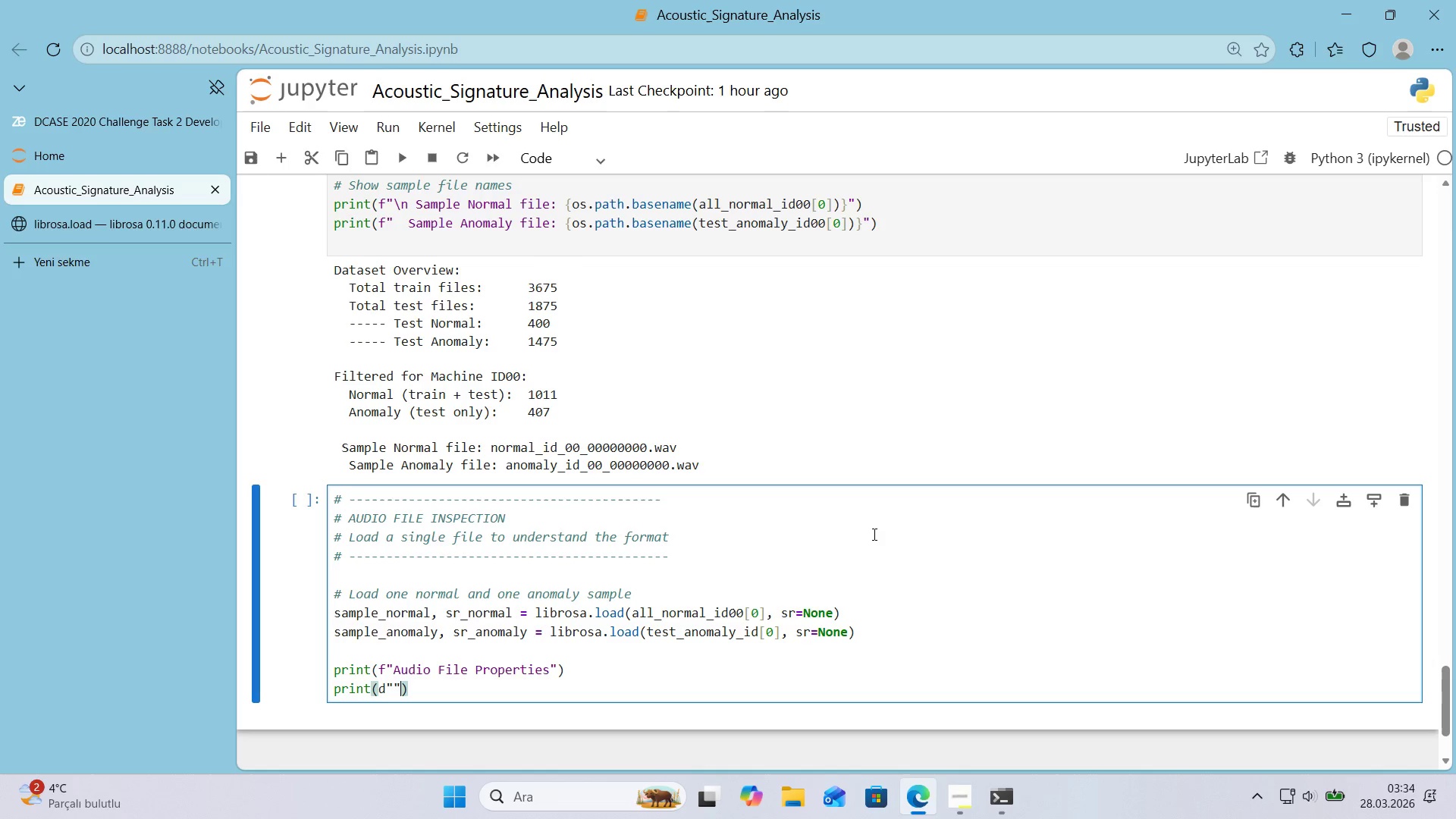 
key(Backquote)
 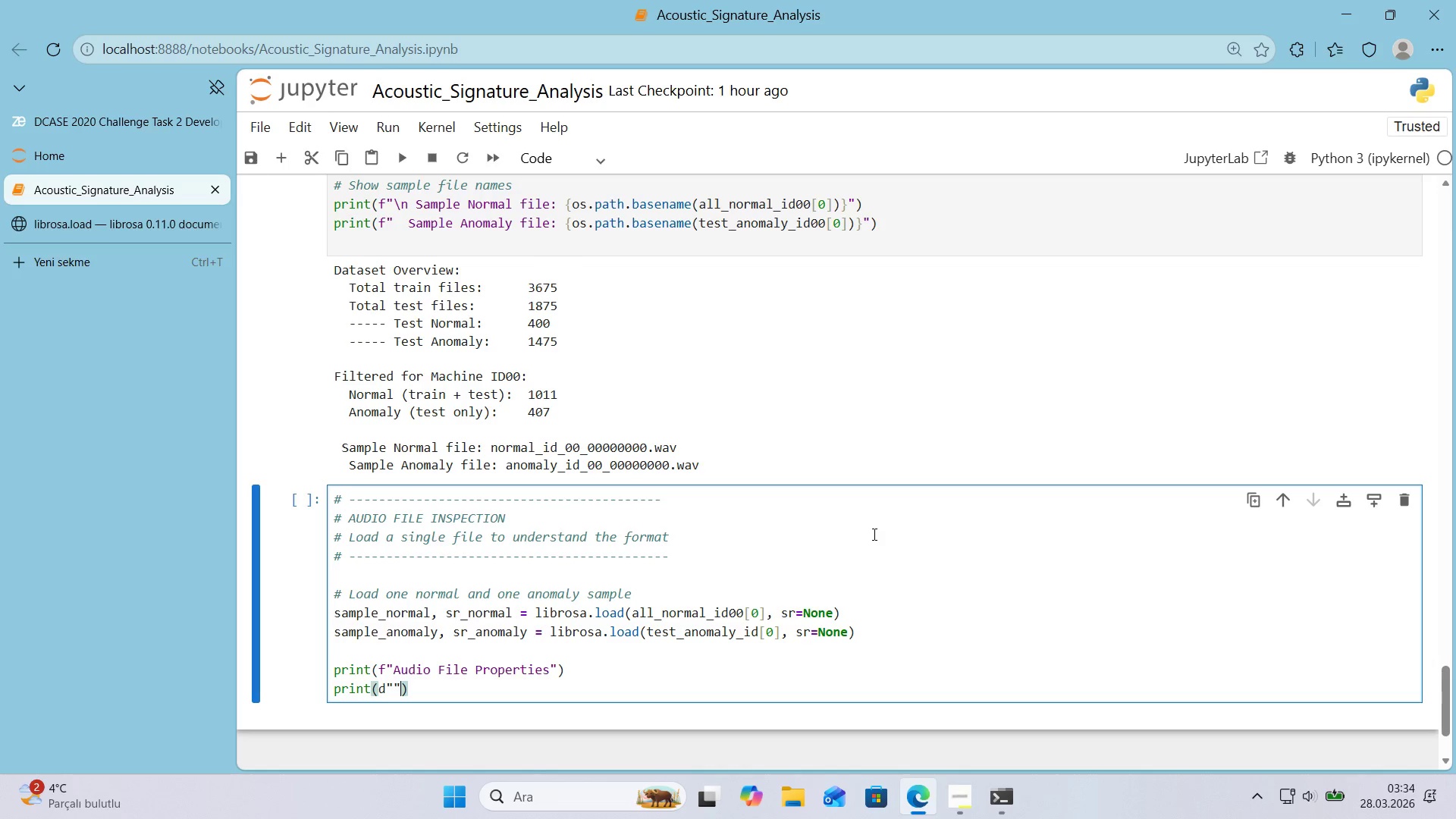 
key(ArrowLeft)
 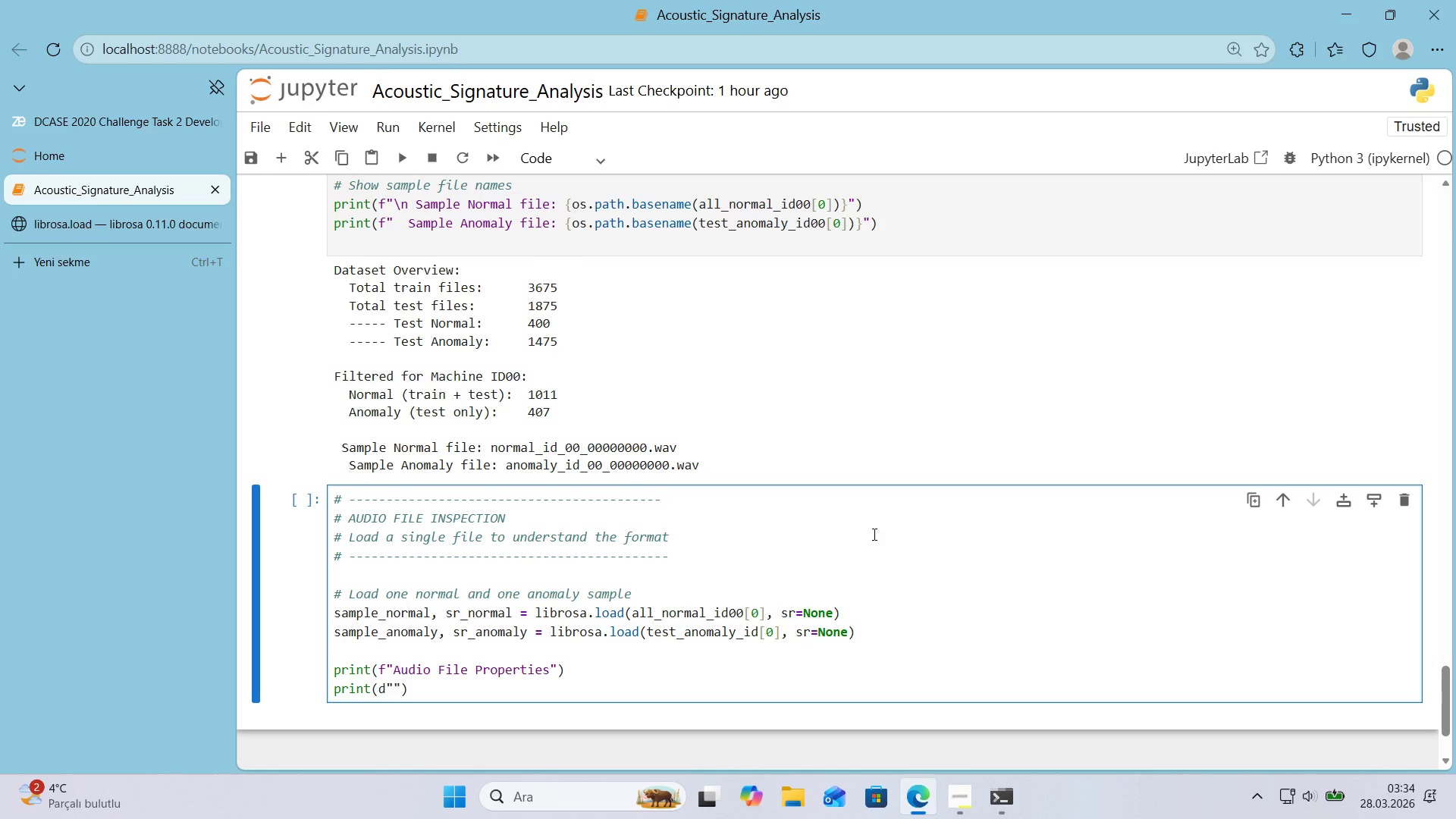 
key(Alt+Control+7)
 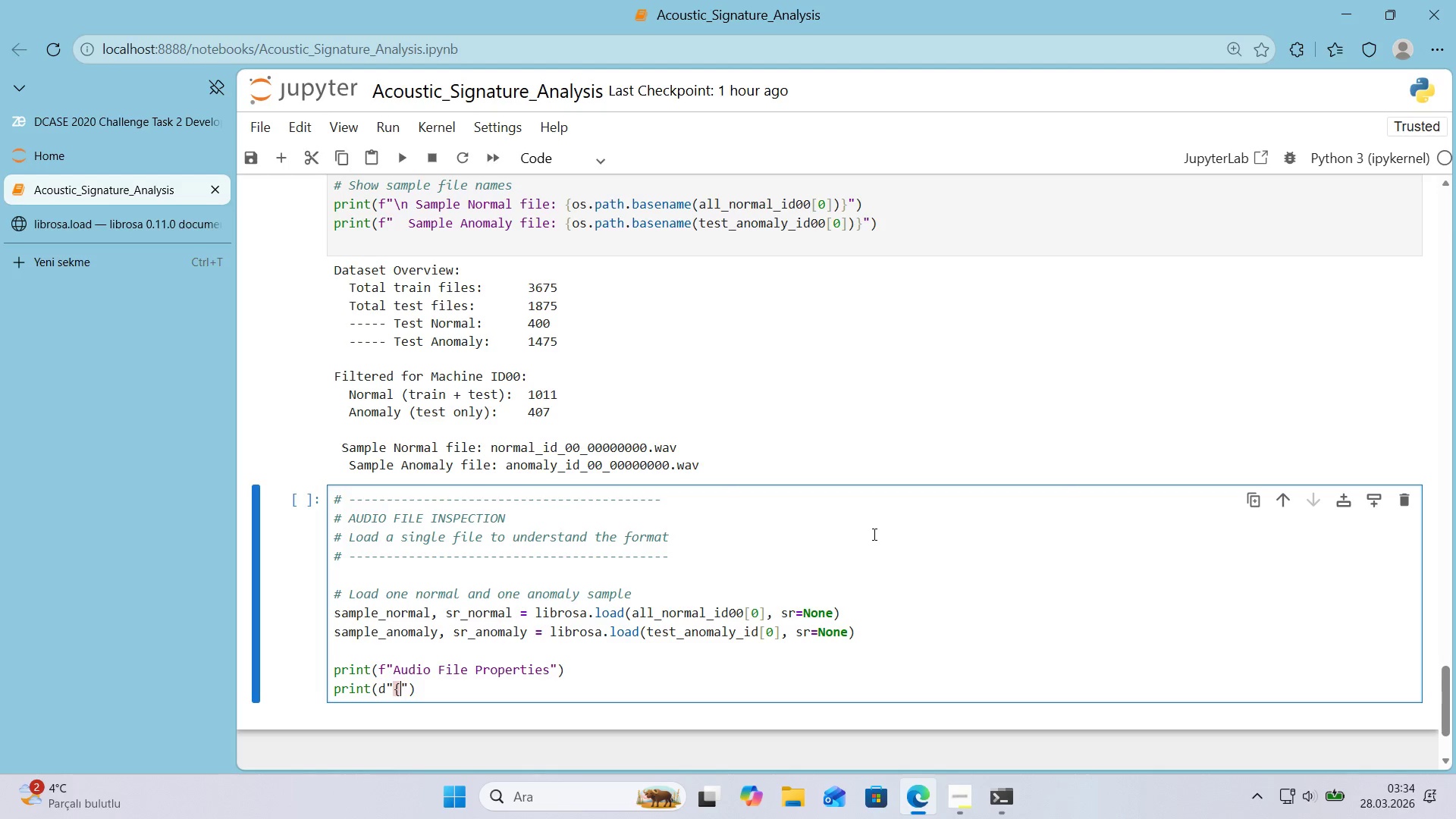 
key(Alt+Control+0)
 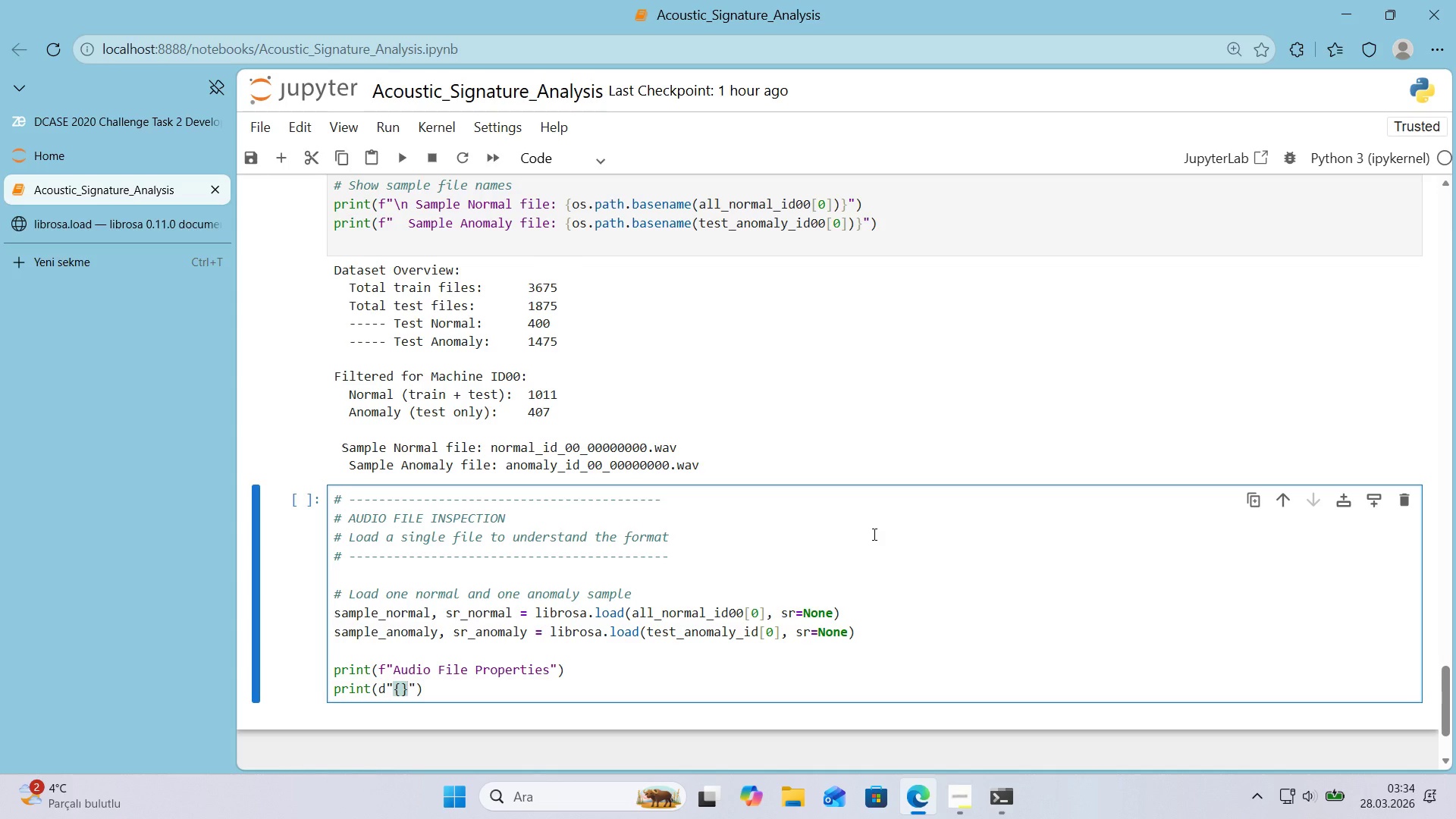 
key(ArrowLeft)
 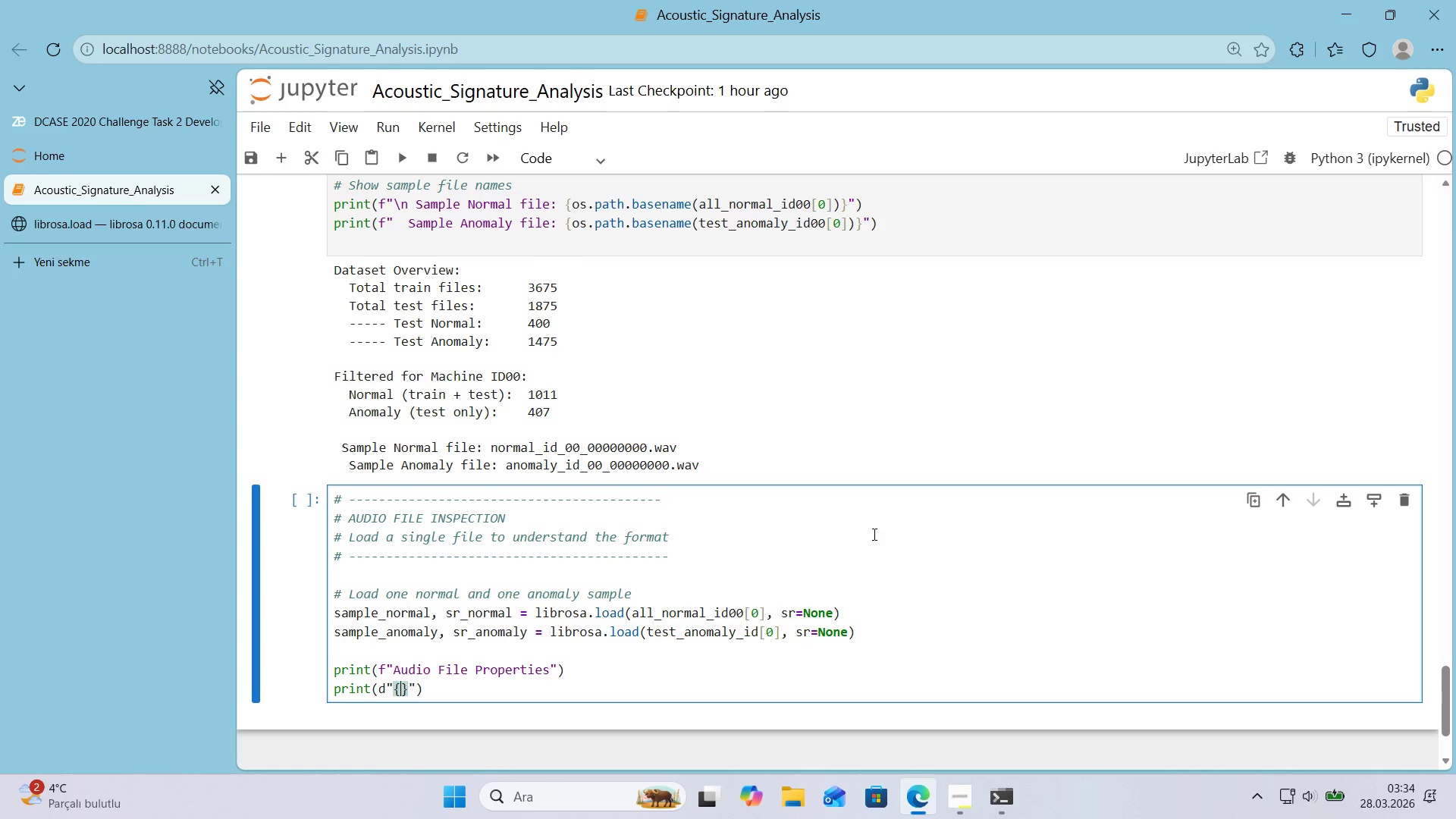 
key(ArrowLeft)
 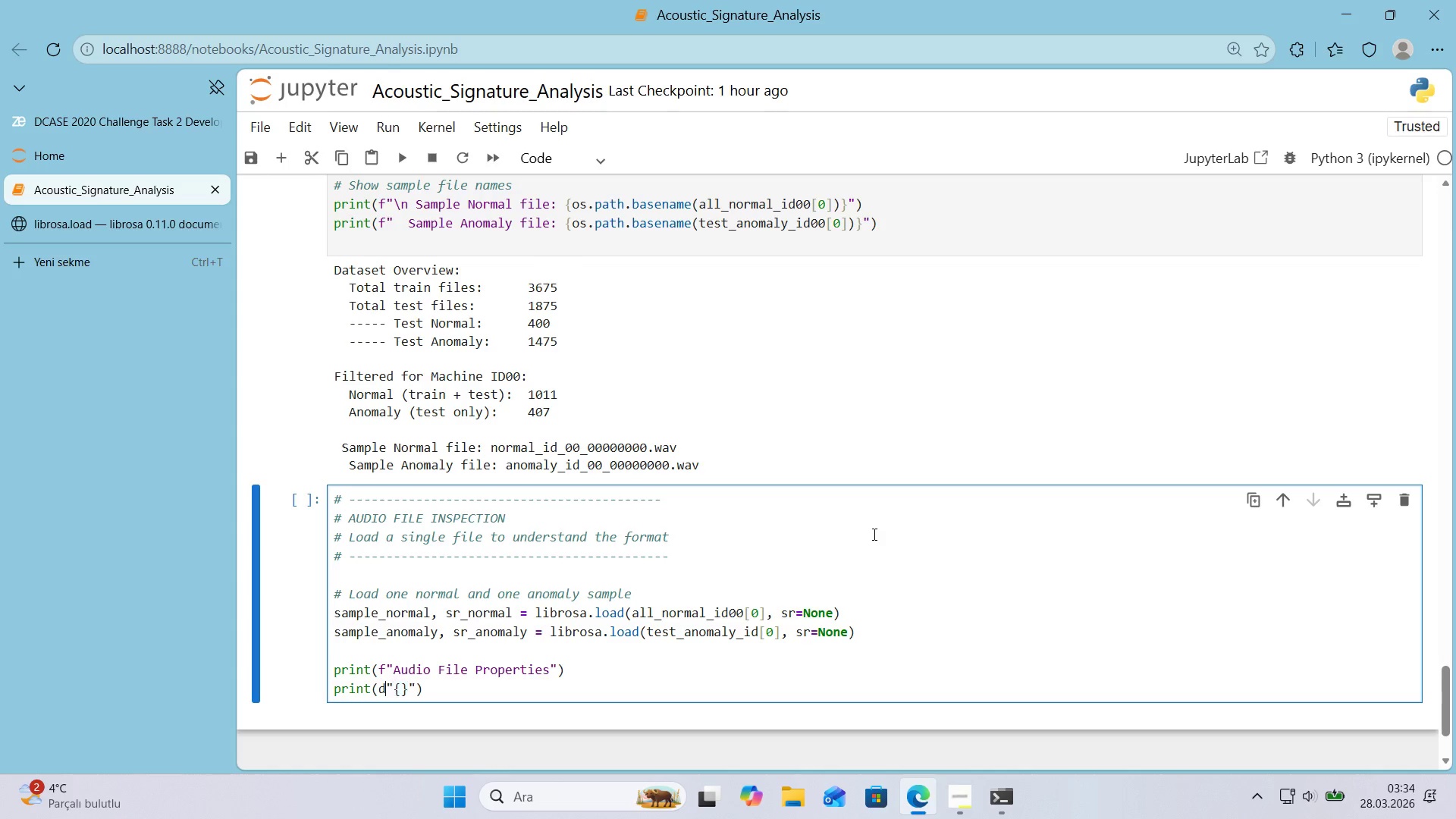 
key(ArrowLeft)
 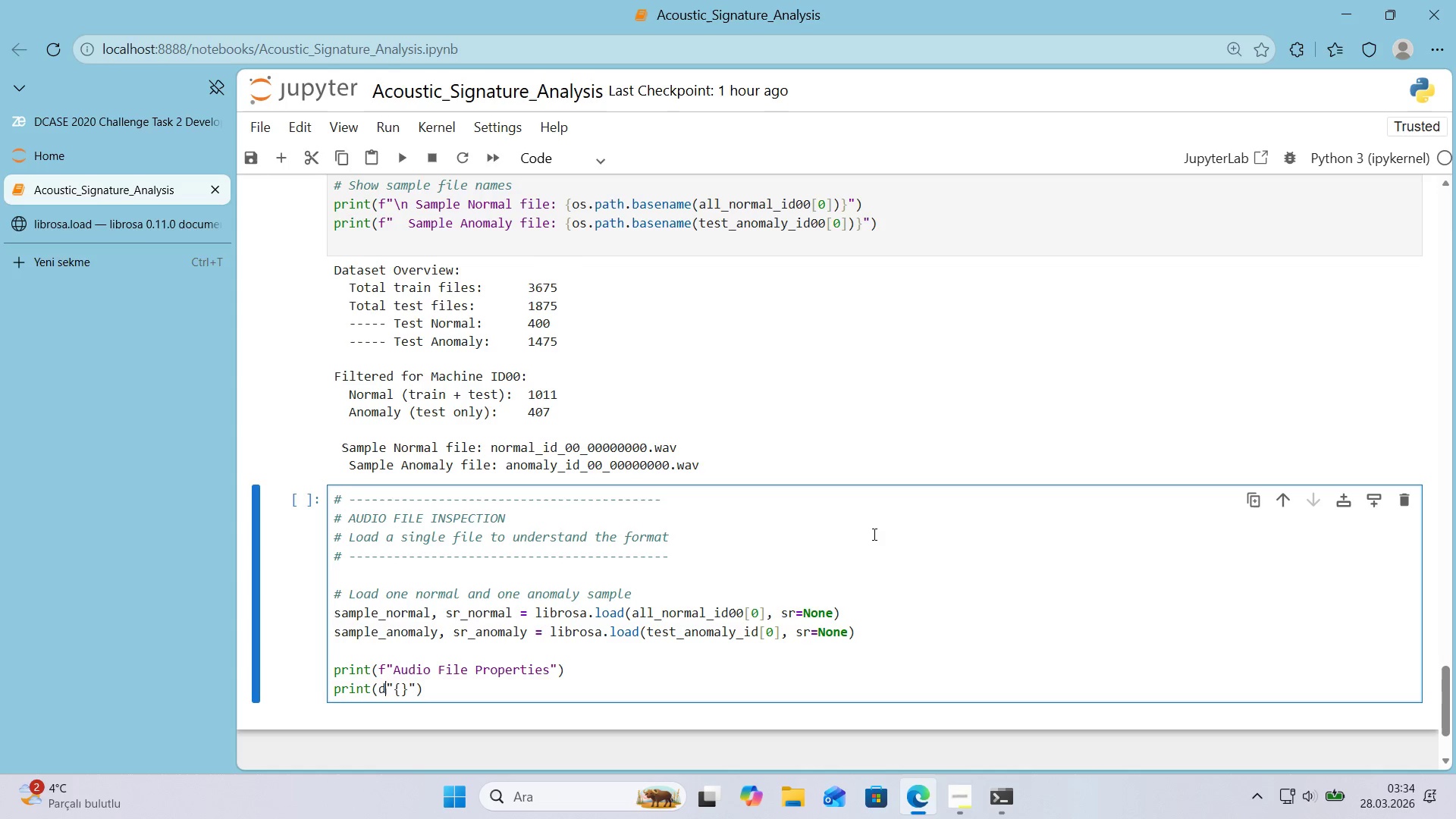 
key(Backspace)
 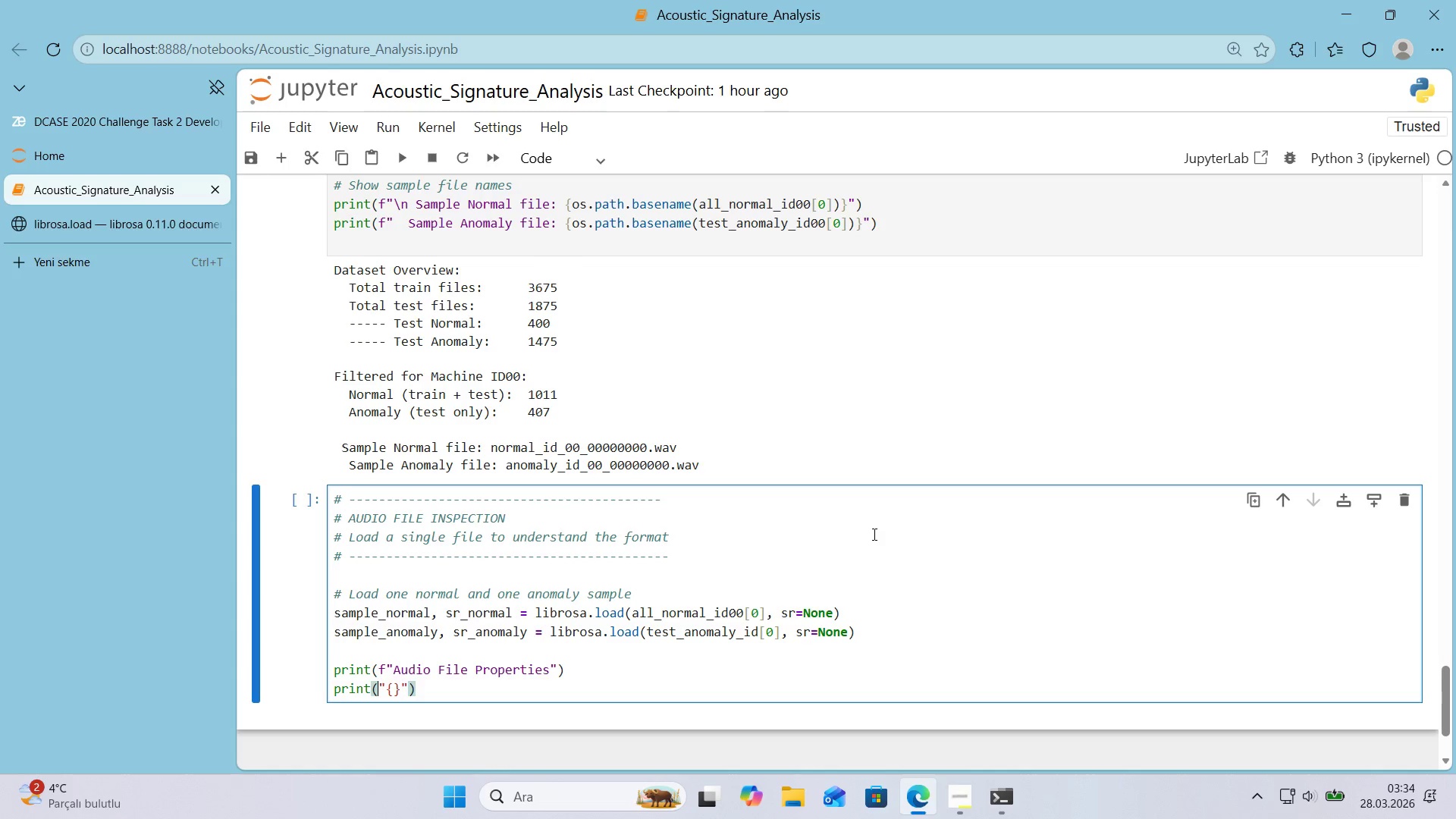 
key(F)
 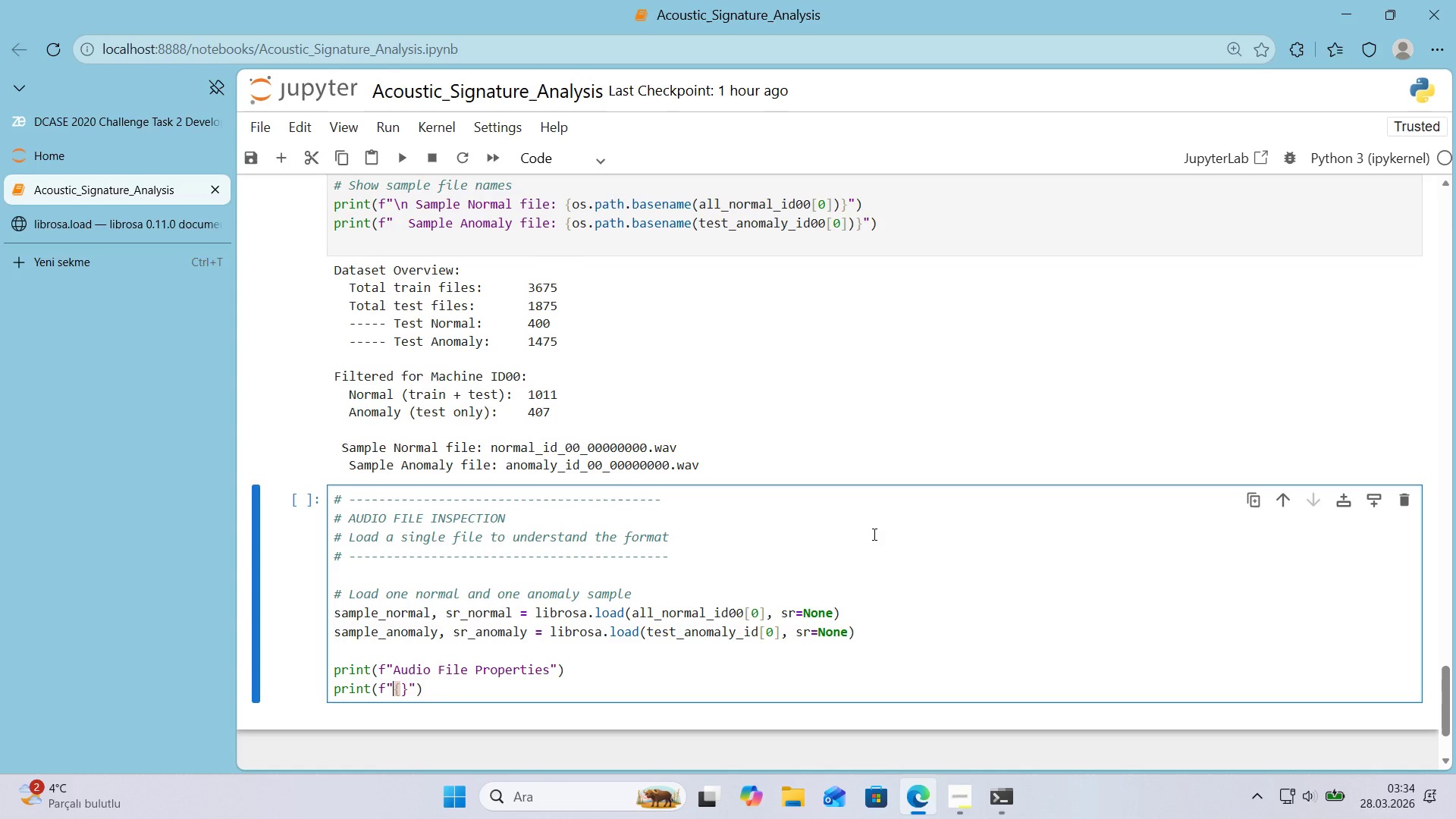 
key(ArrowRight)
 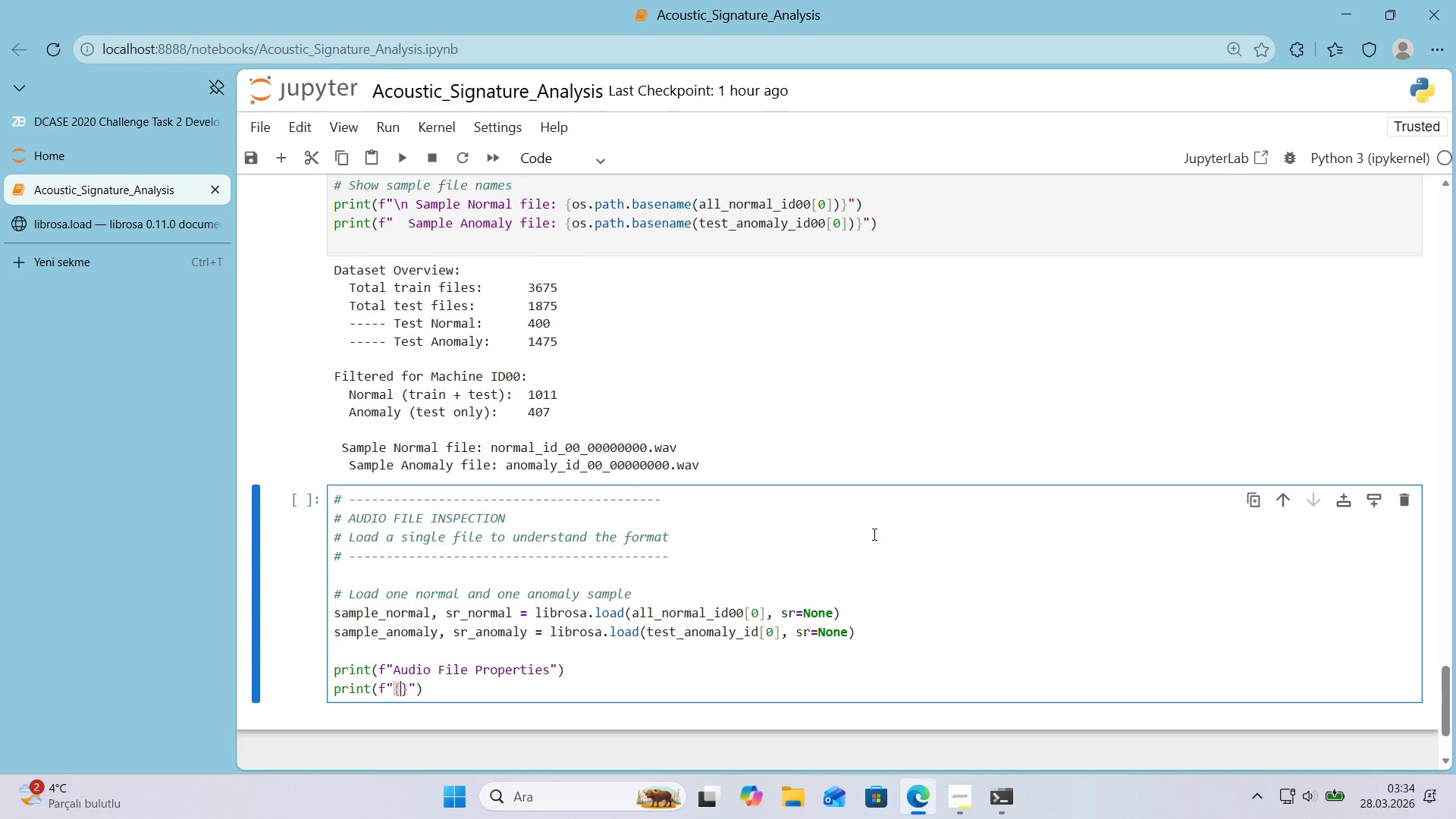 
key(ArrowRight)
 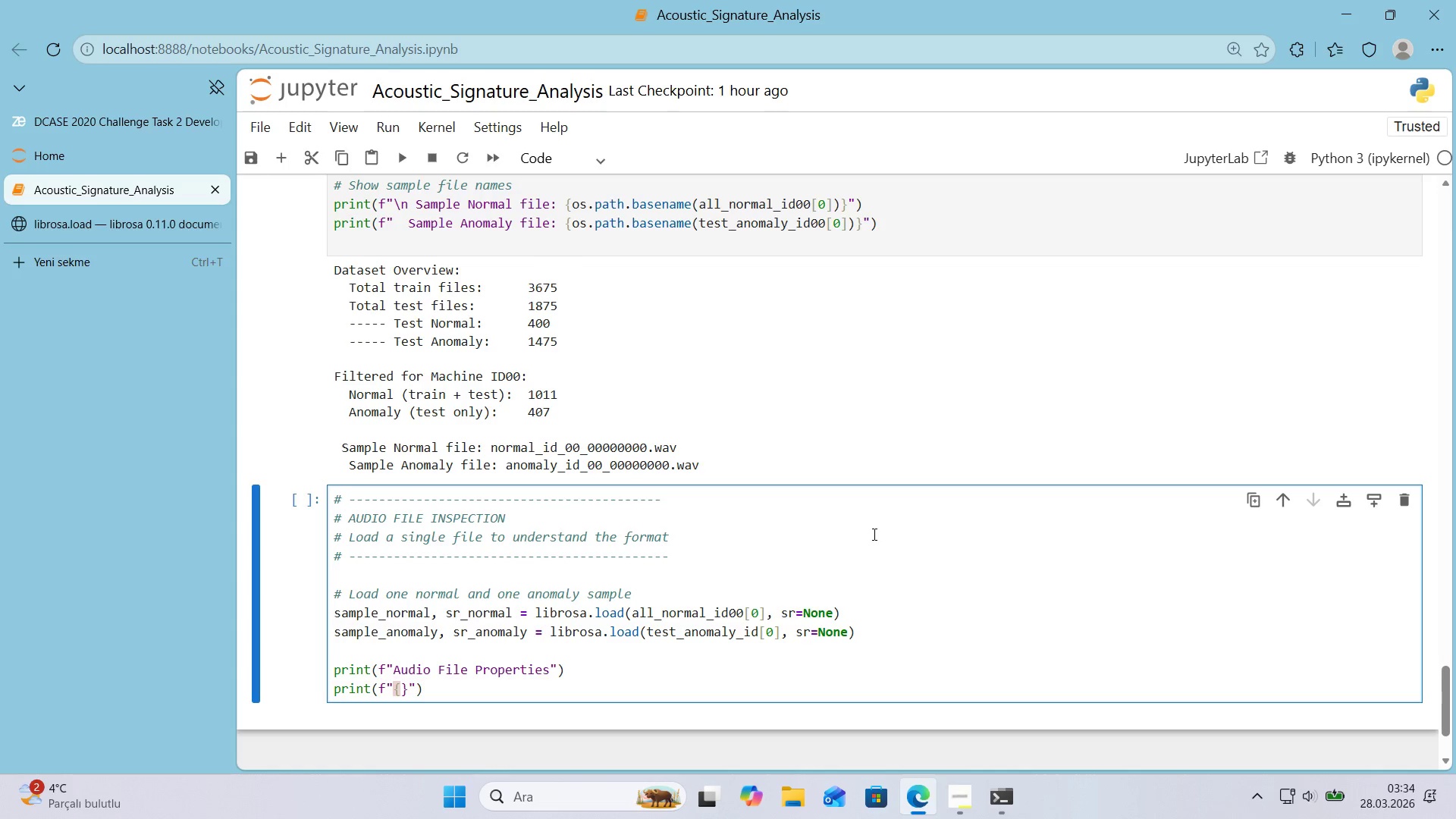 
scroll: coordinate [857, 534], scroll_direction: down, amount: 1.0
 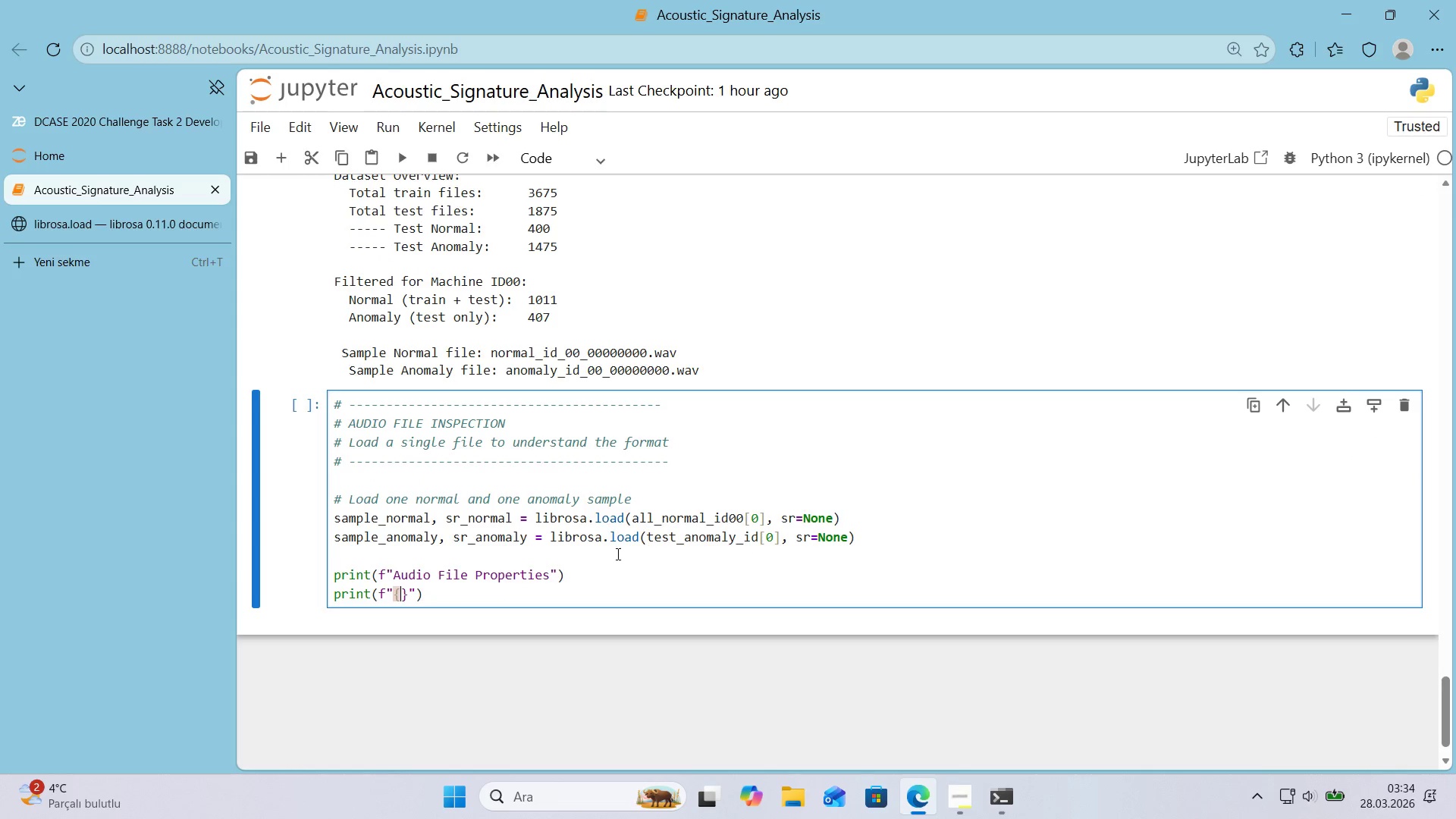 
hold_key(key=ControlLeft, duration=1.61)
scroll: coordinate [607, 557], scroll_direction: up, amount: 1.0
 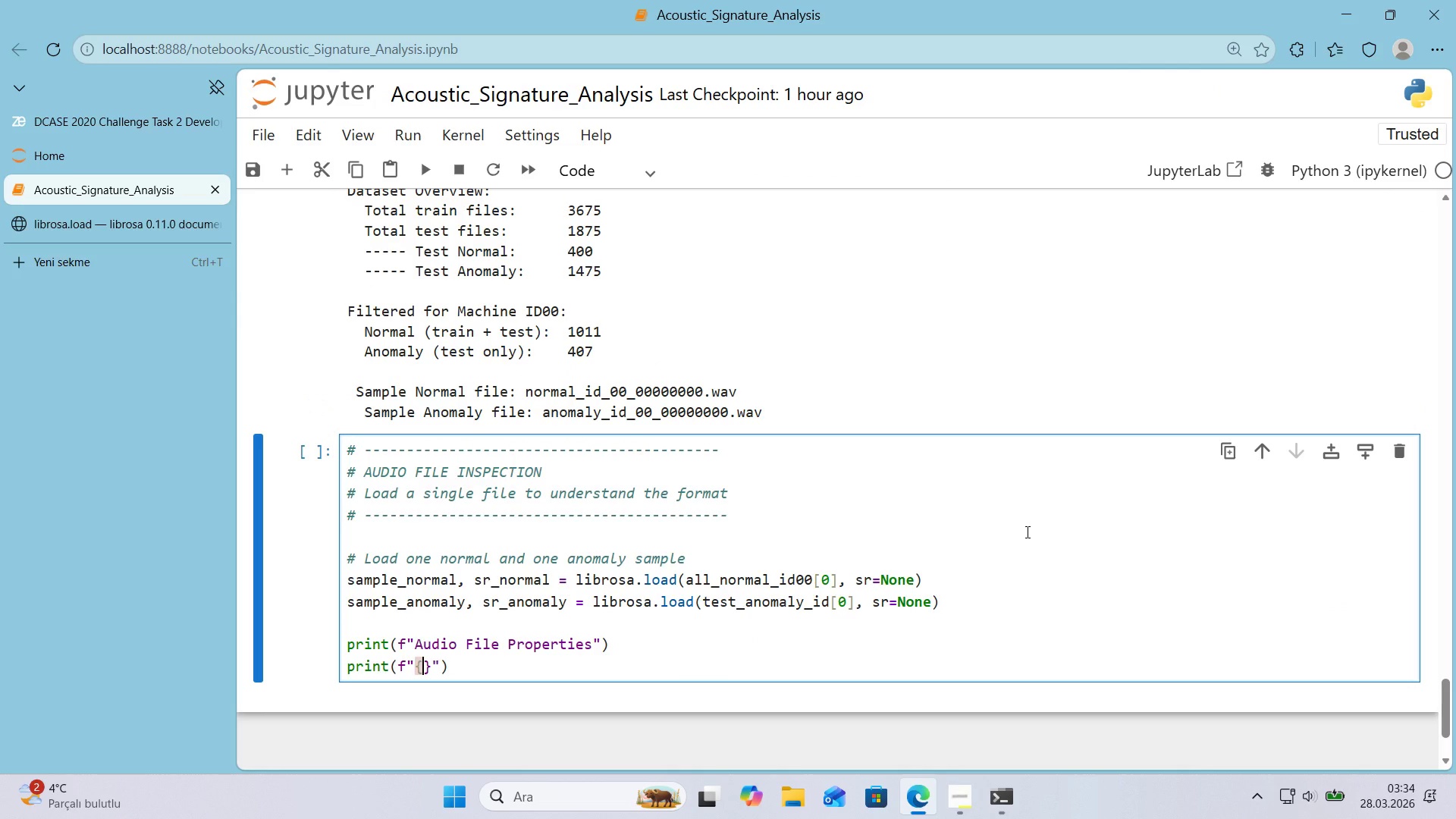 
wait(6.97)
 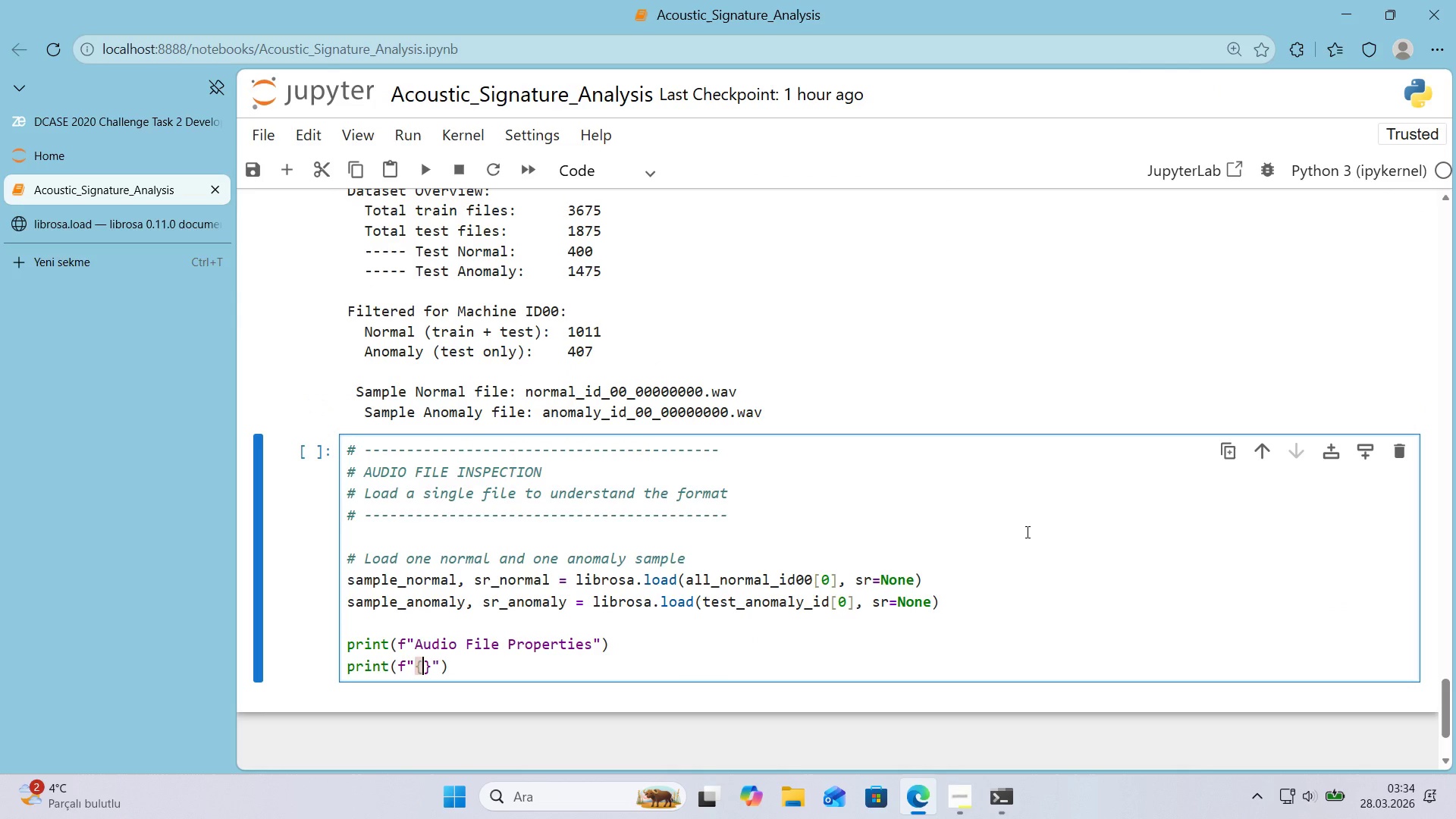 
type(@@)
 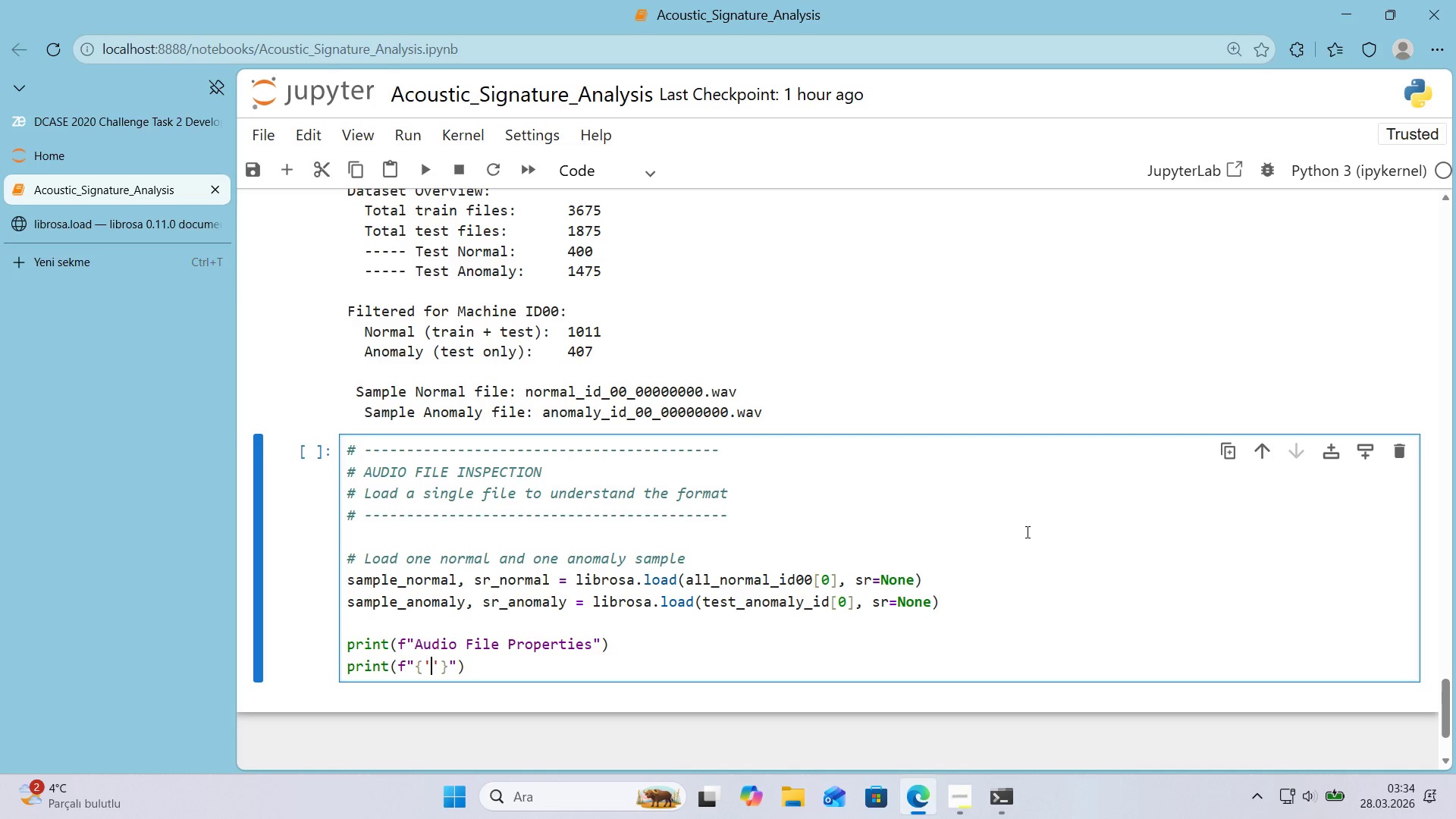 
key(ArrowLeft)
 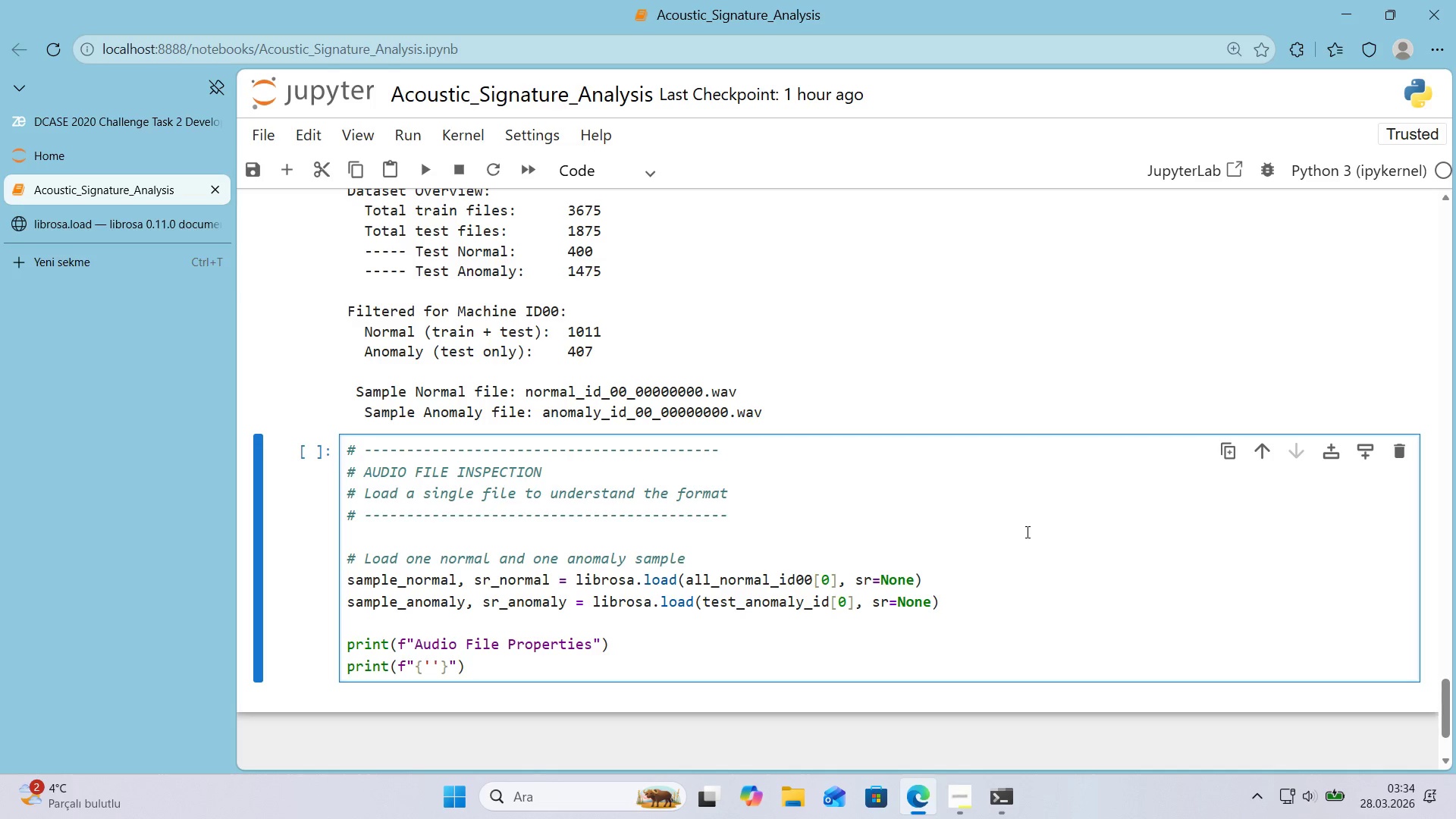 
type(Property)
 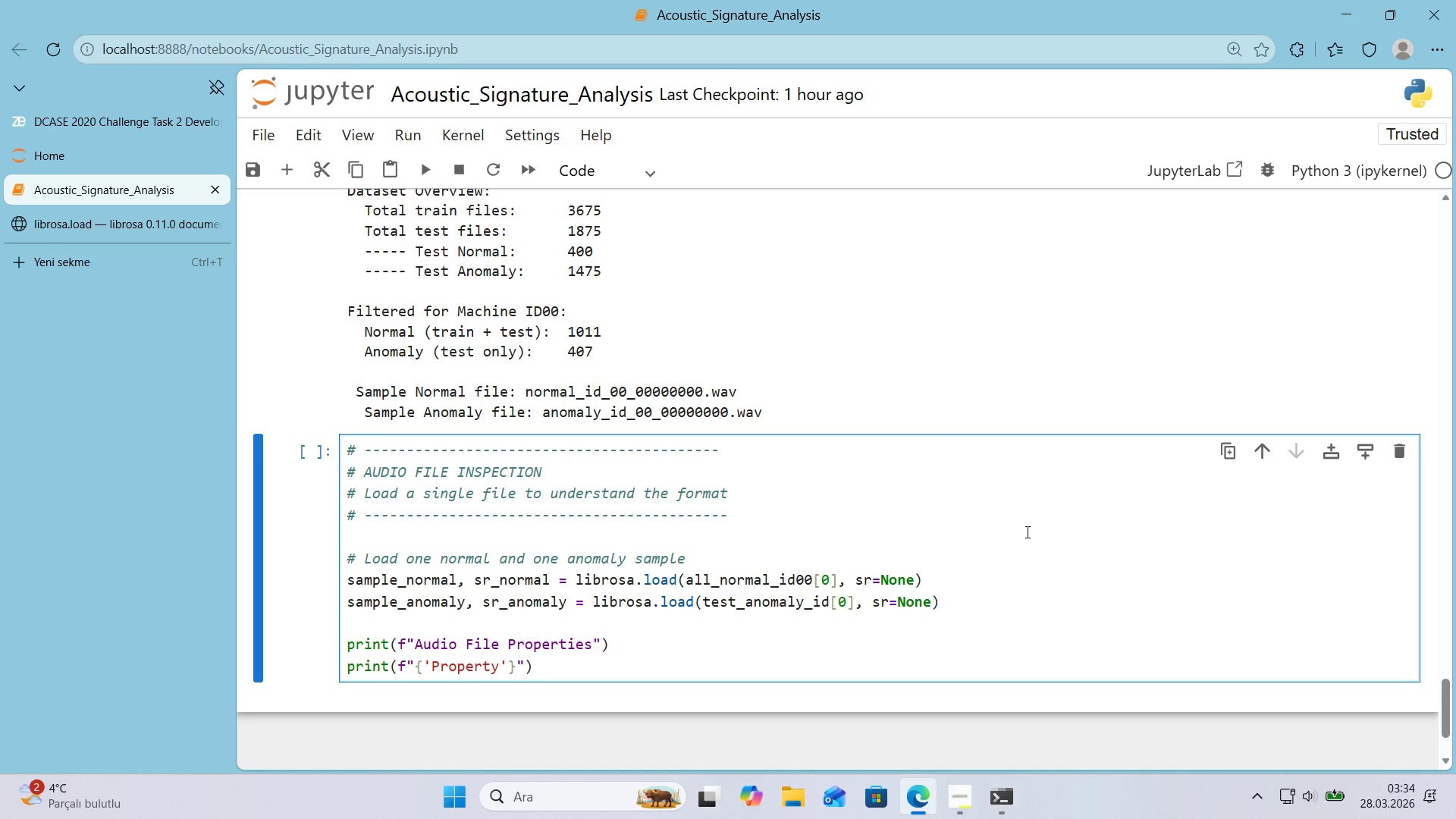 
key(ArrowRight)
 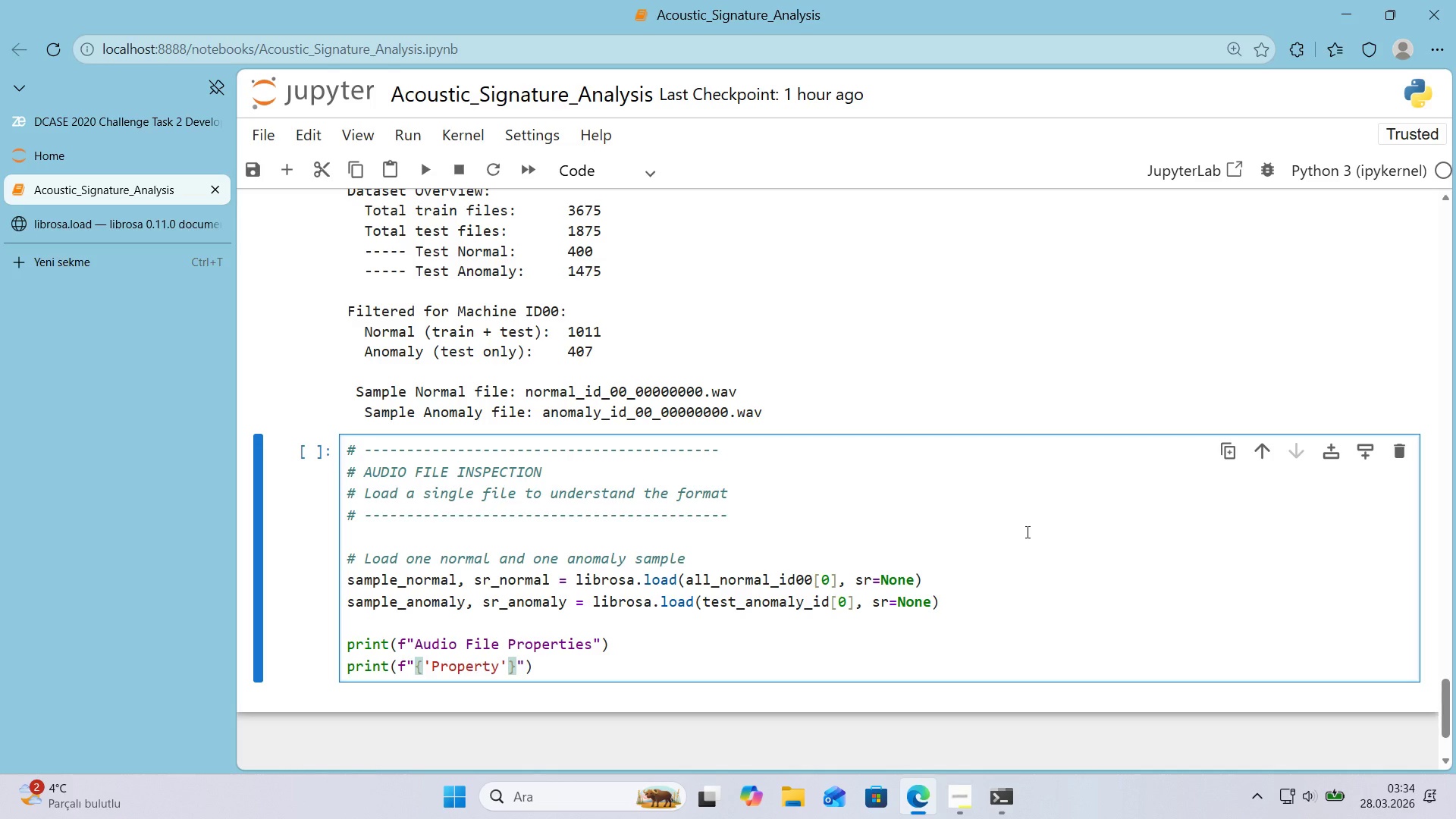 
type(>[Break])
key(Backspace)
type([Break]25)
 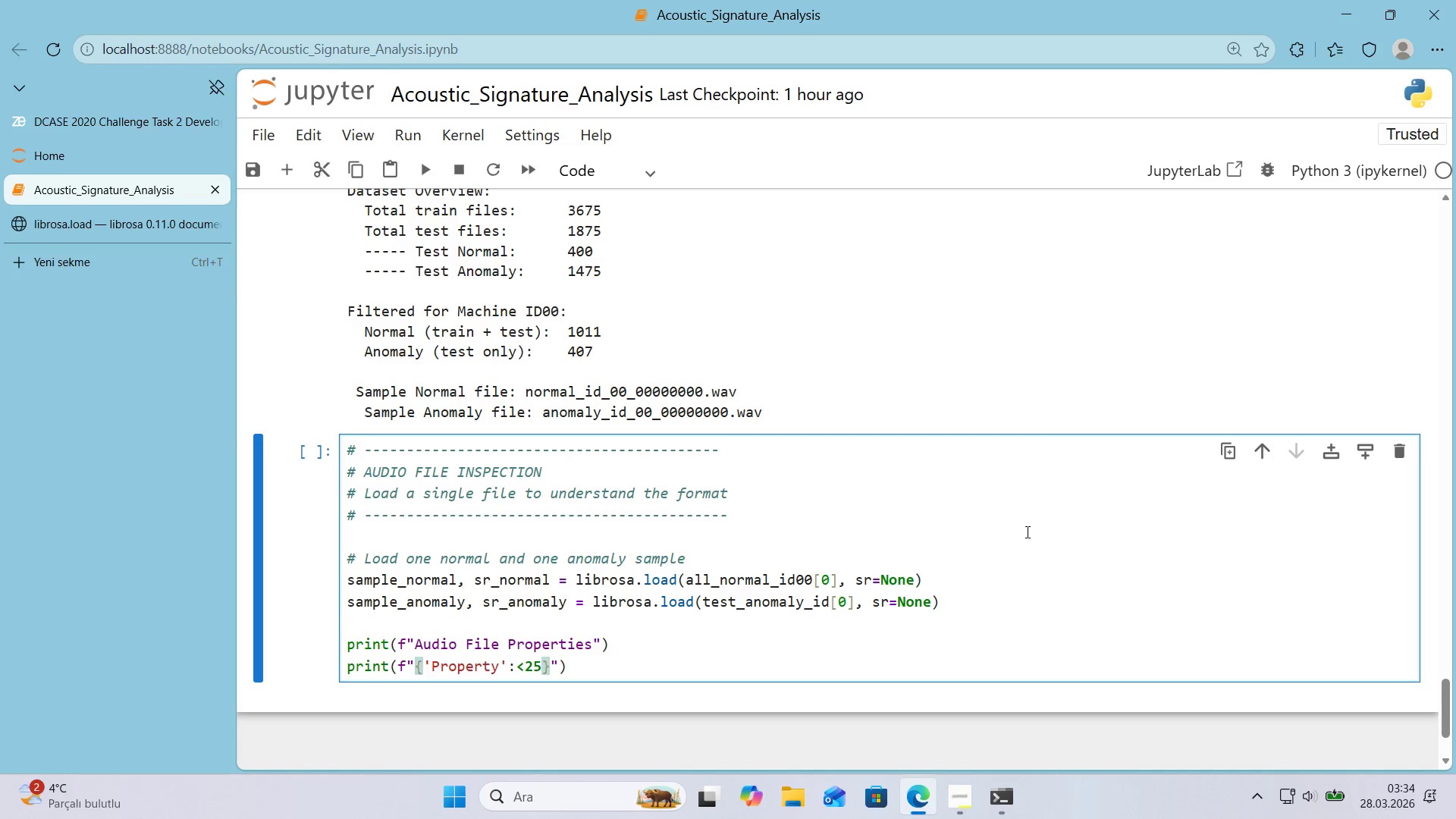 
key(ArrowRight)
 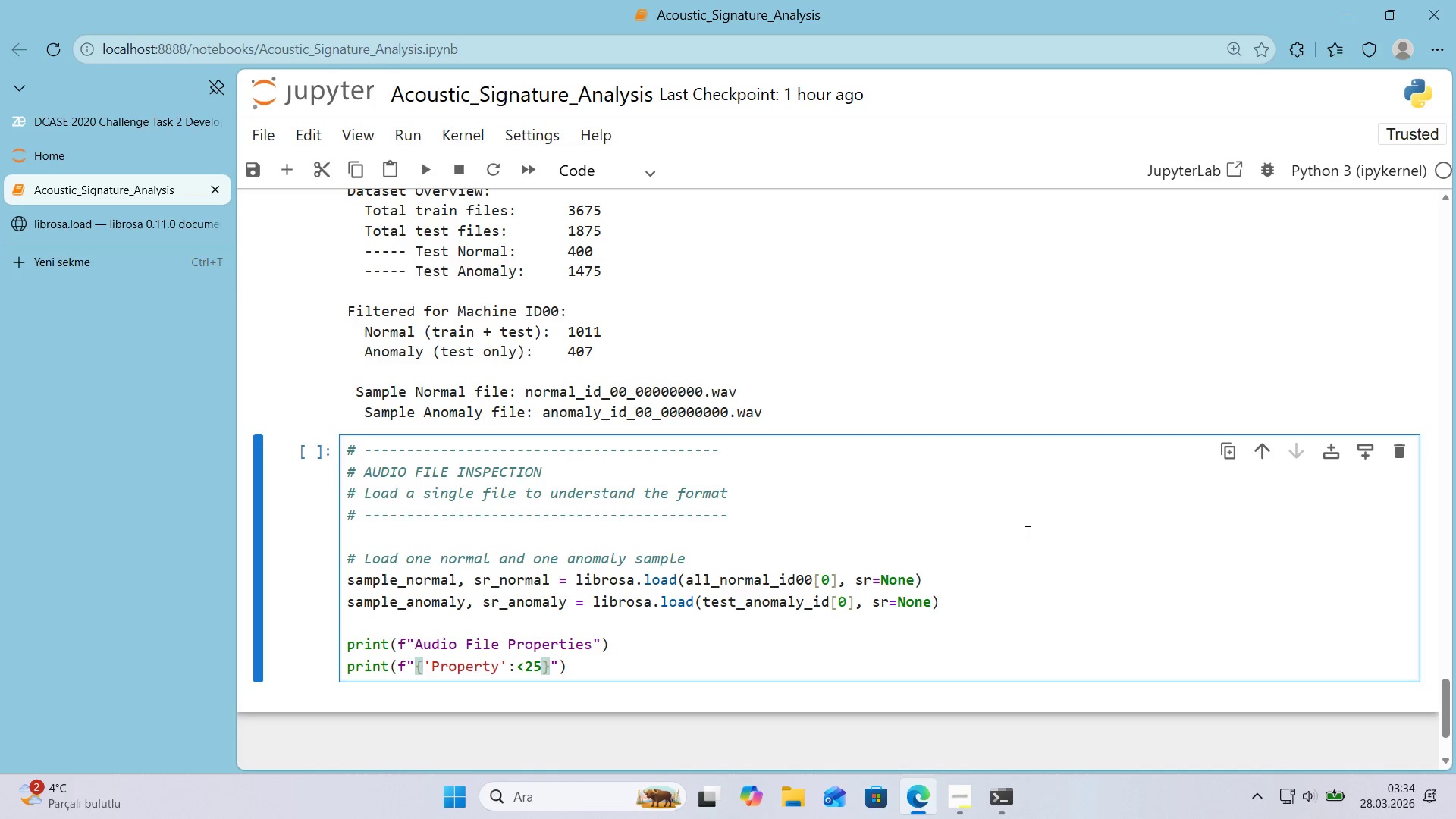 
key(Space)
 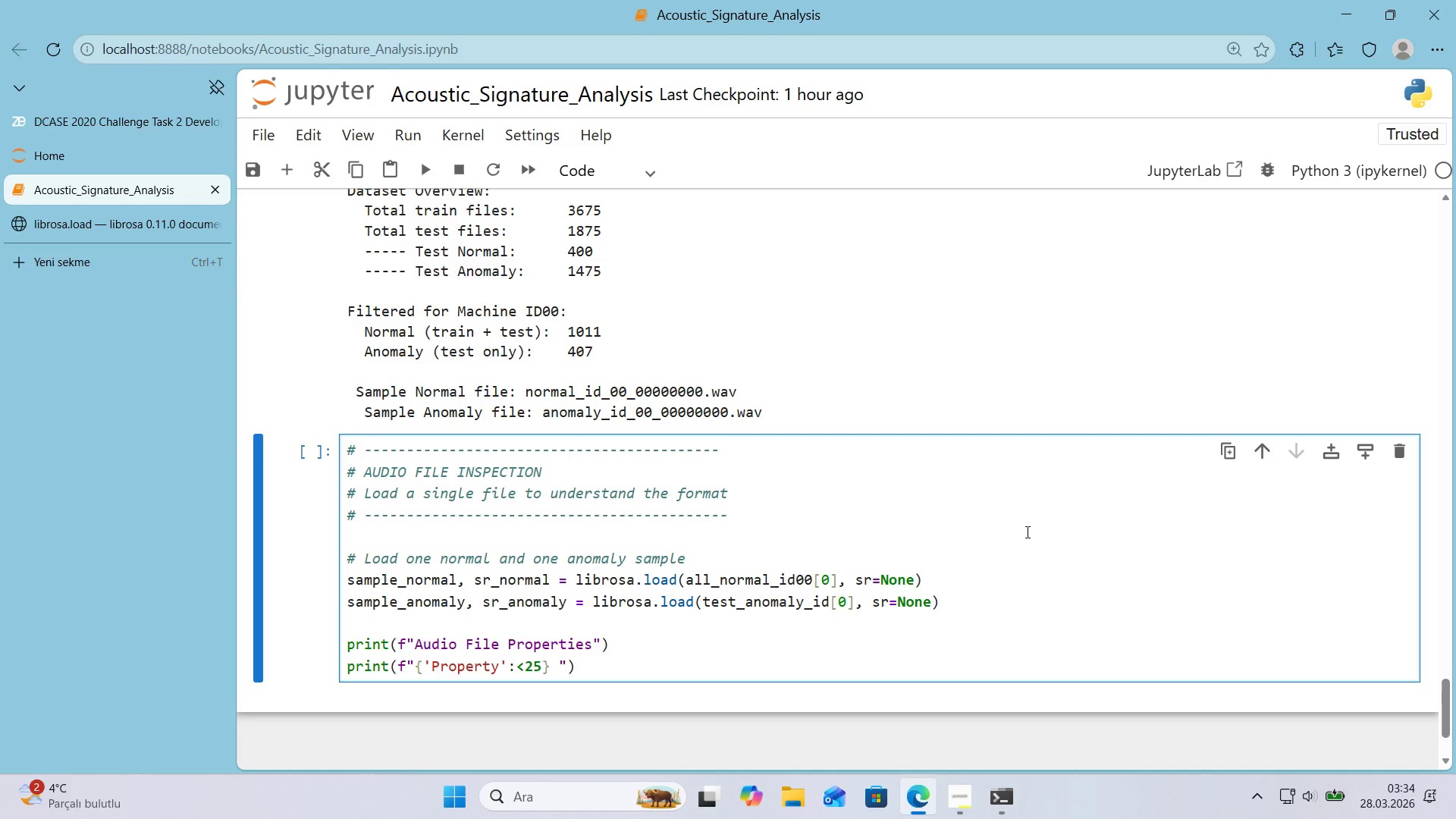 
key(Alt+Control+7)
 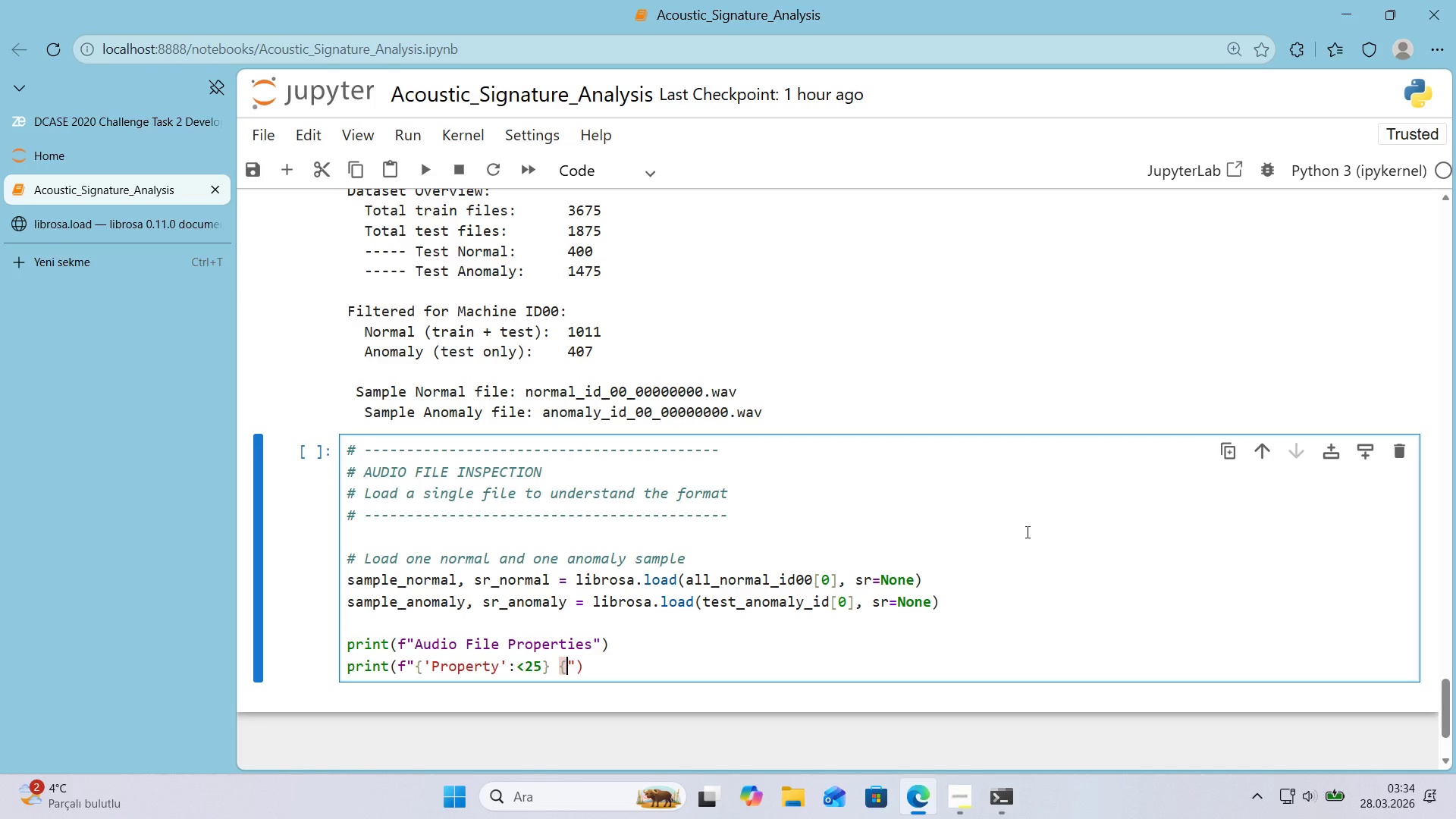 
key(Alt+Control+0)
 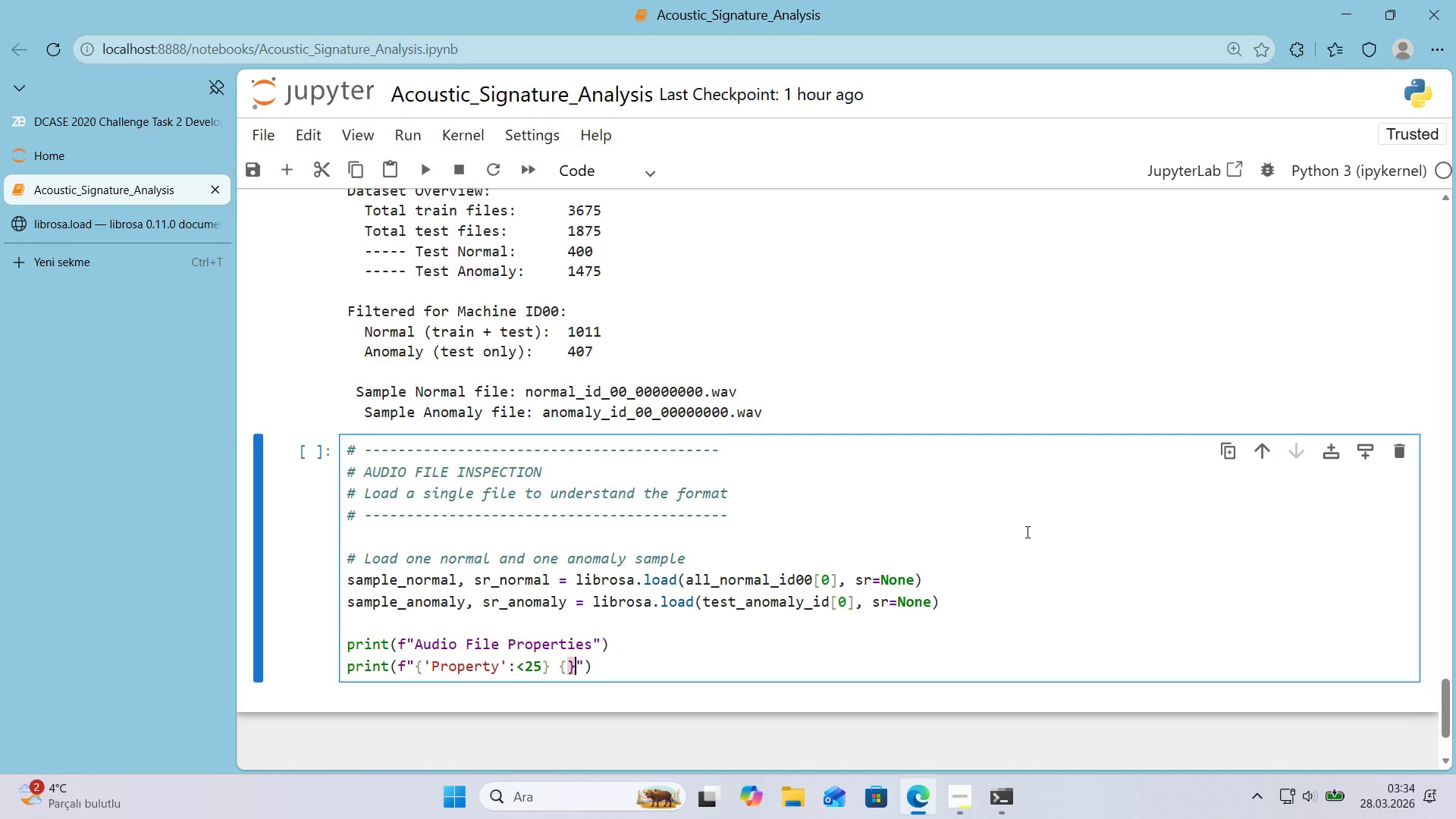 
key(ArrowLeft)
 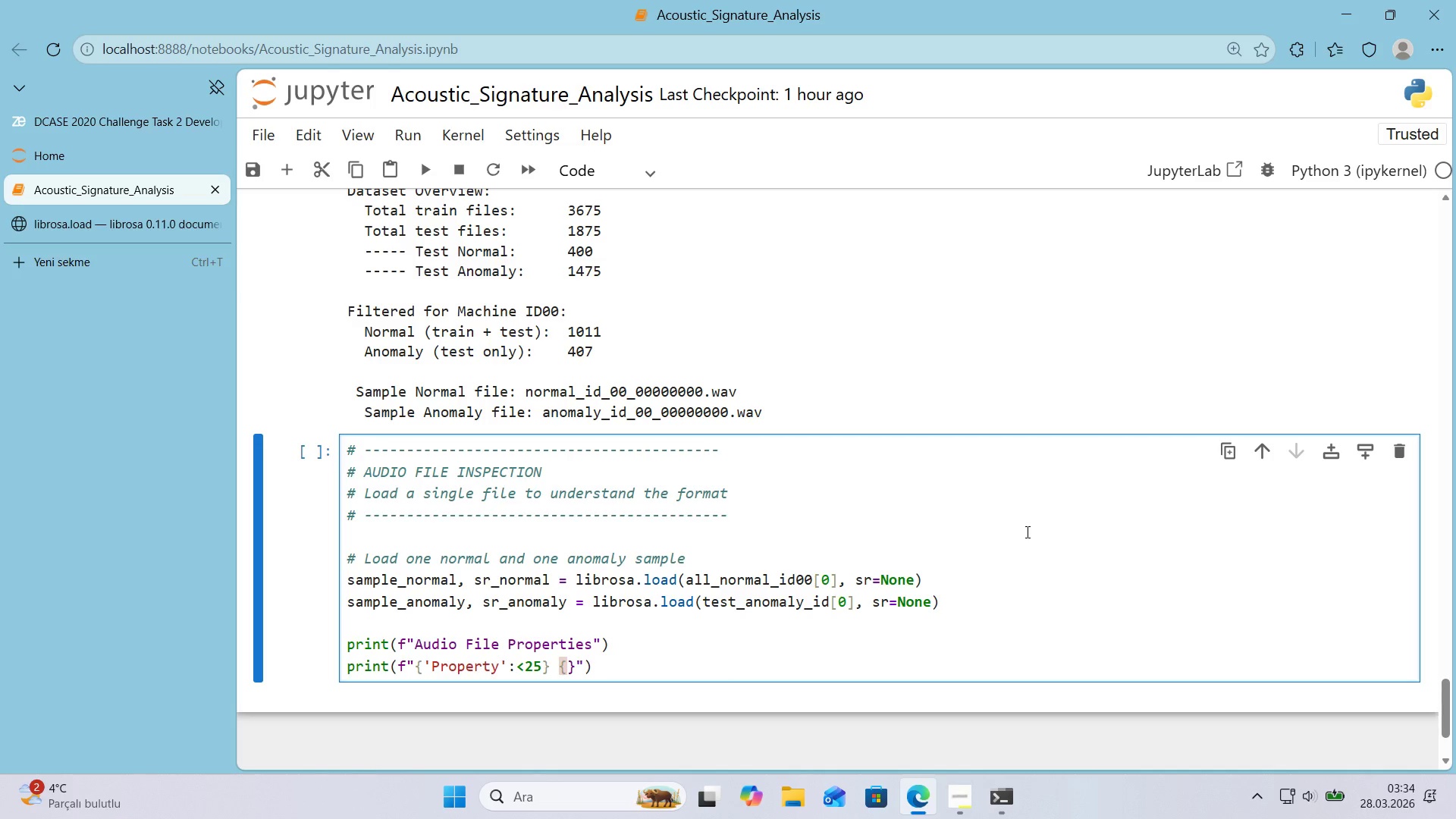 
type(@@)
 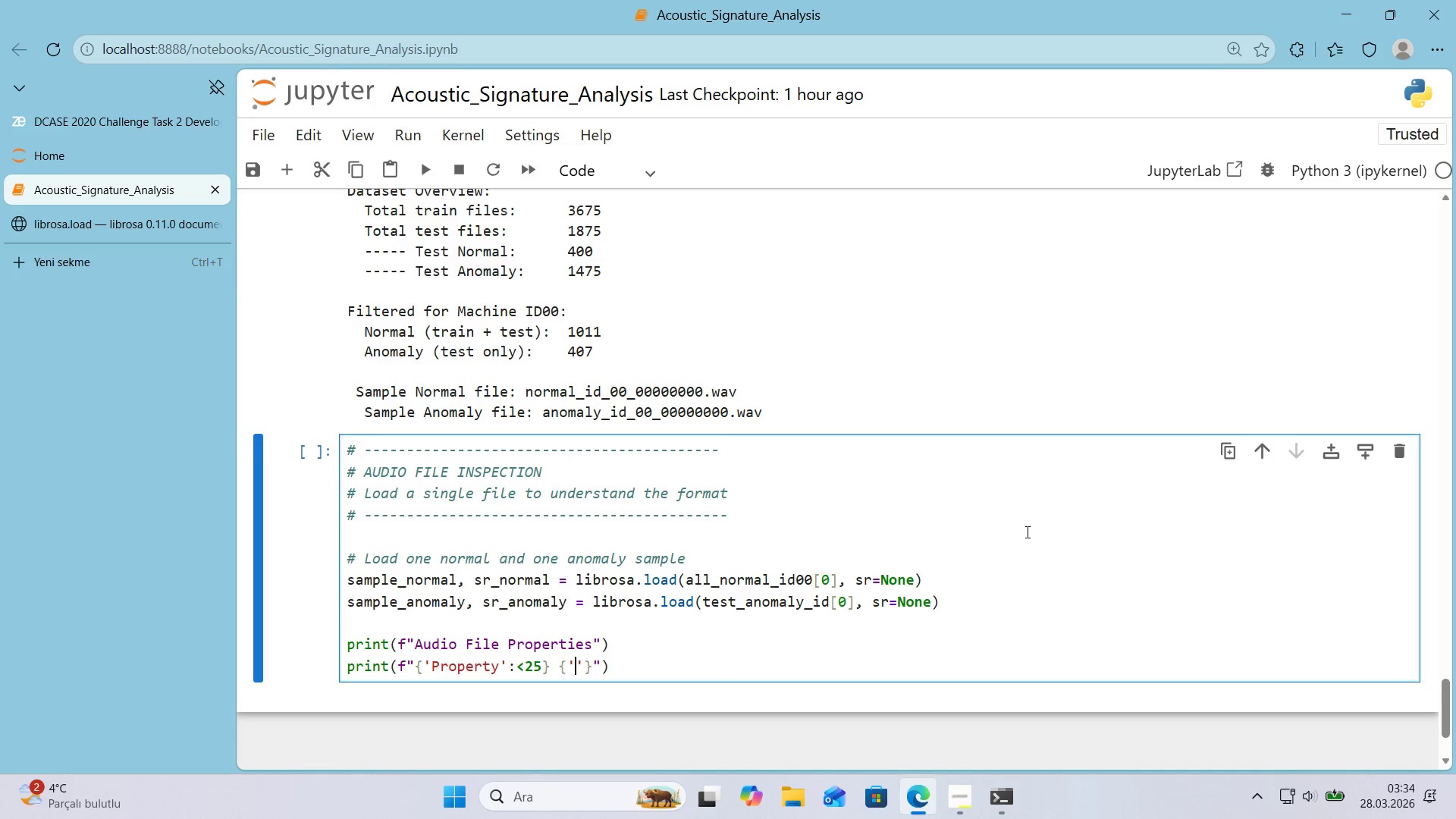 
key(ArrowLeft)
 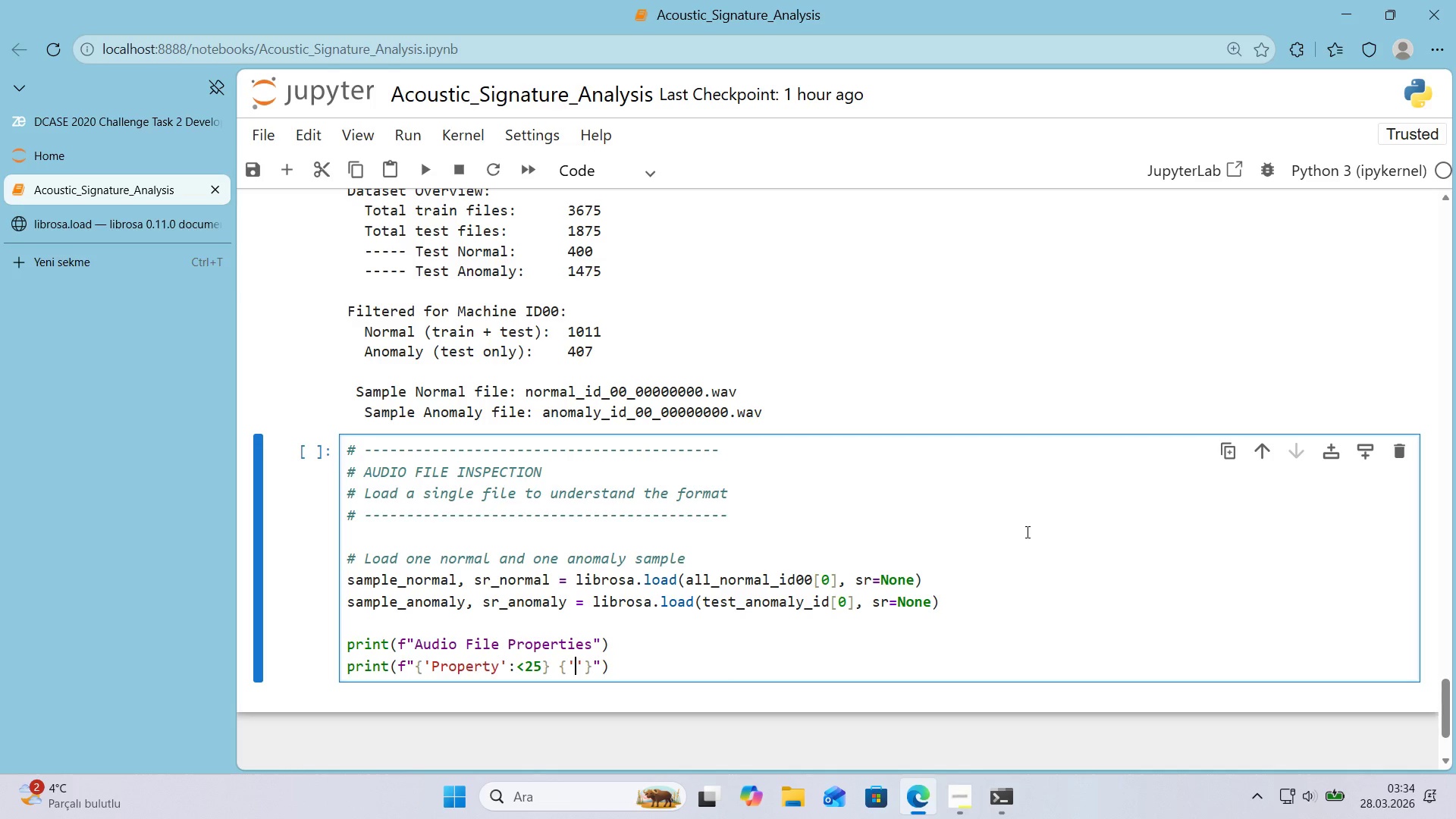 
type(Normal)
 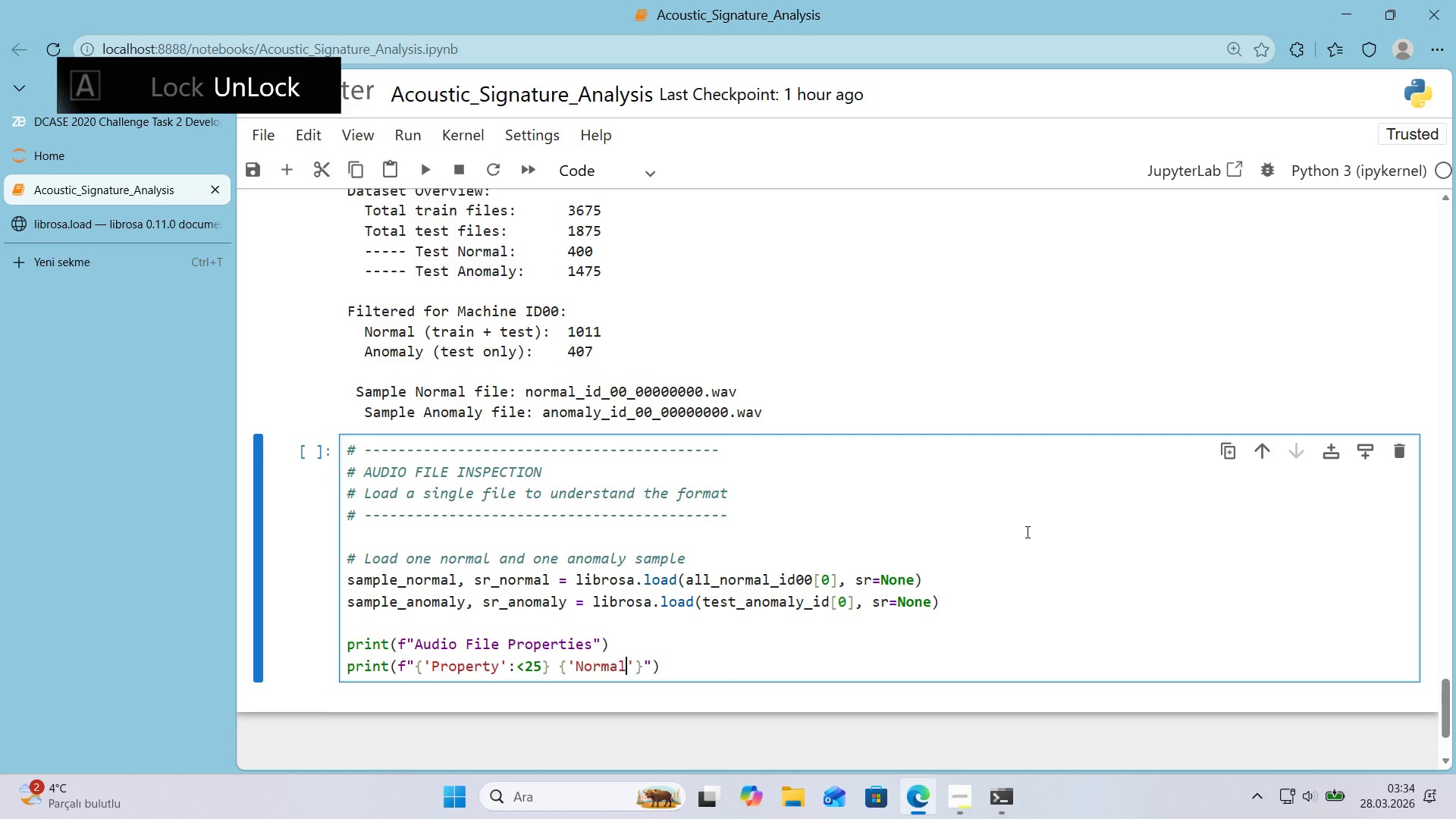 
key(ArrowRight)
 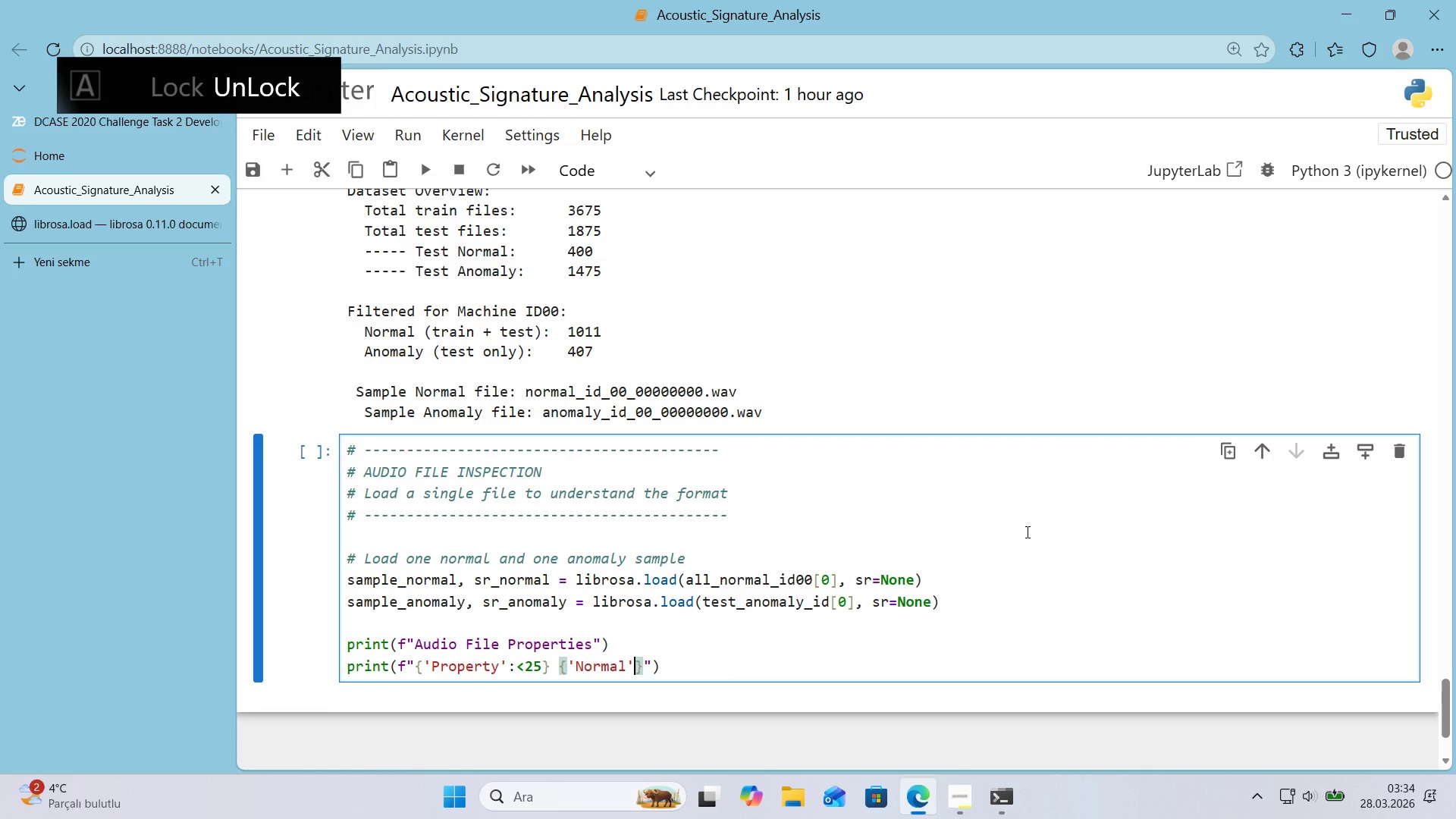 
key(ArrowRight)
 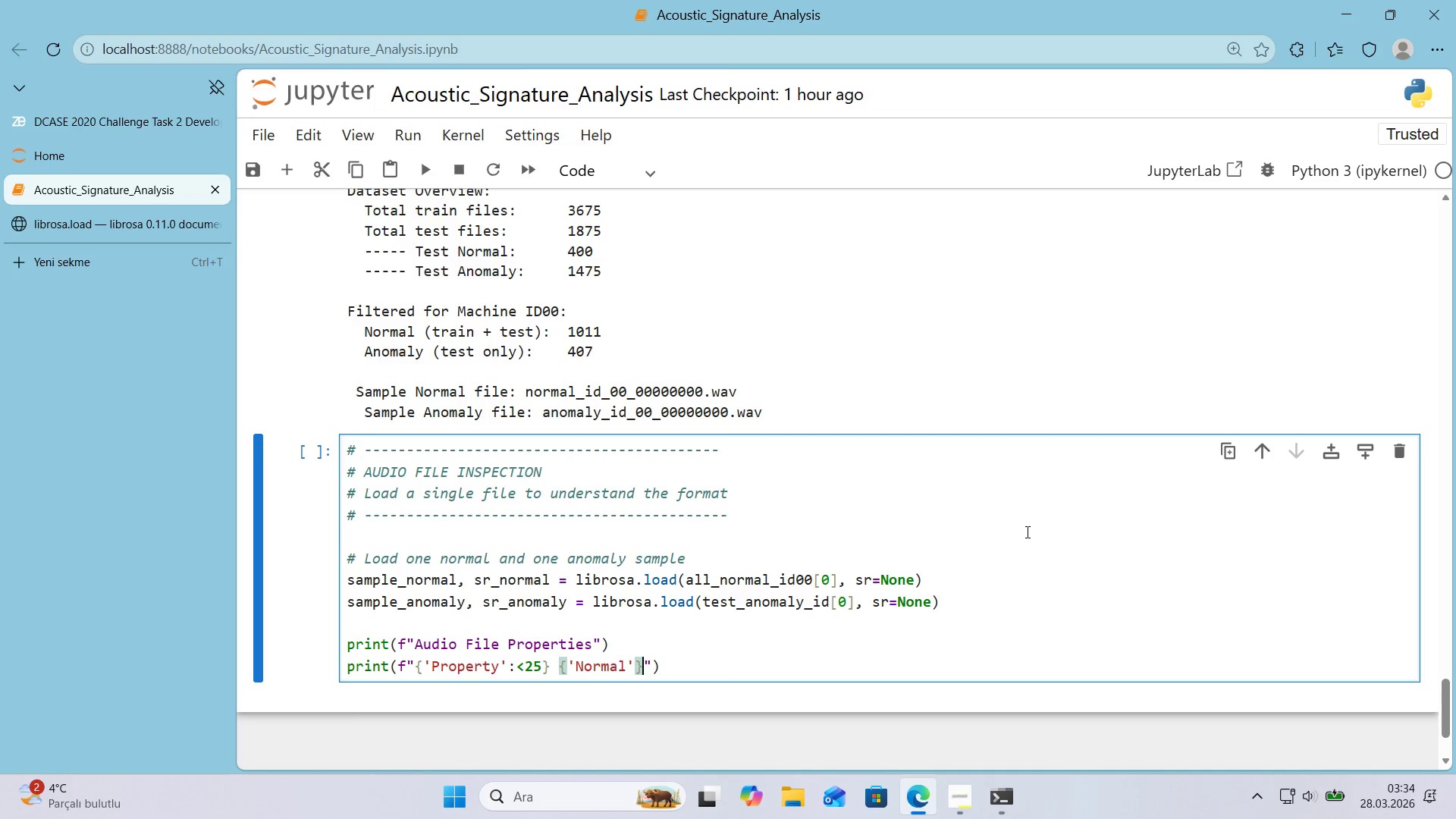 
key(ArrowLeft)
 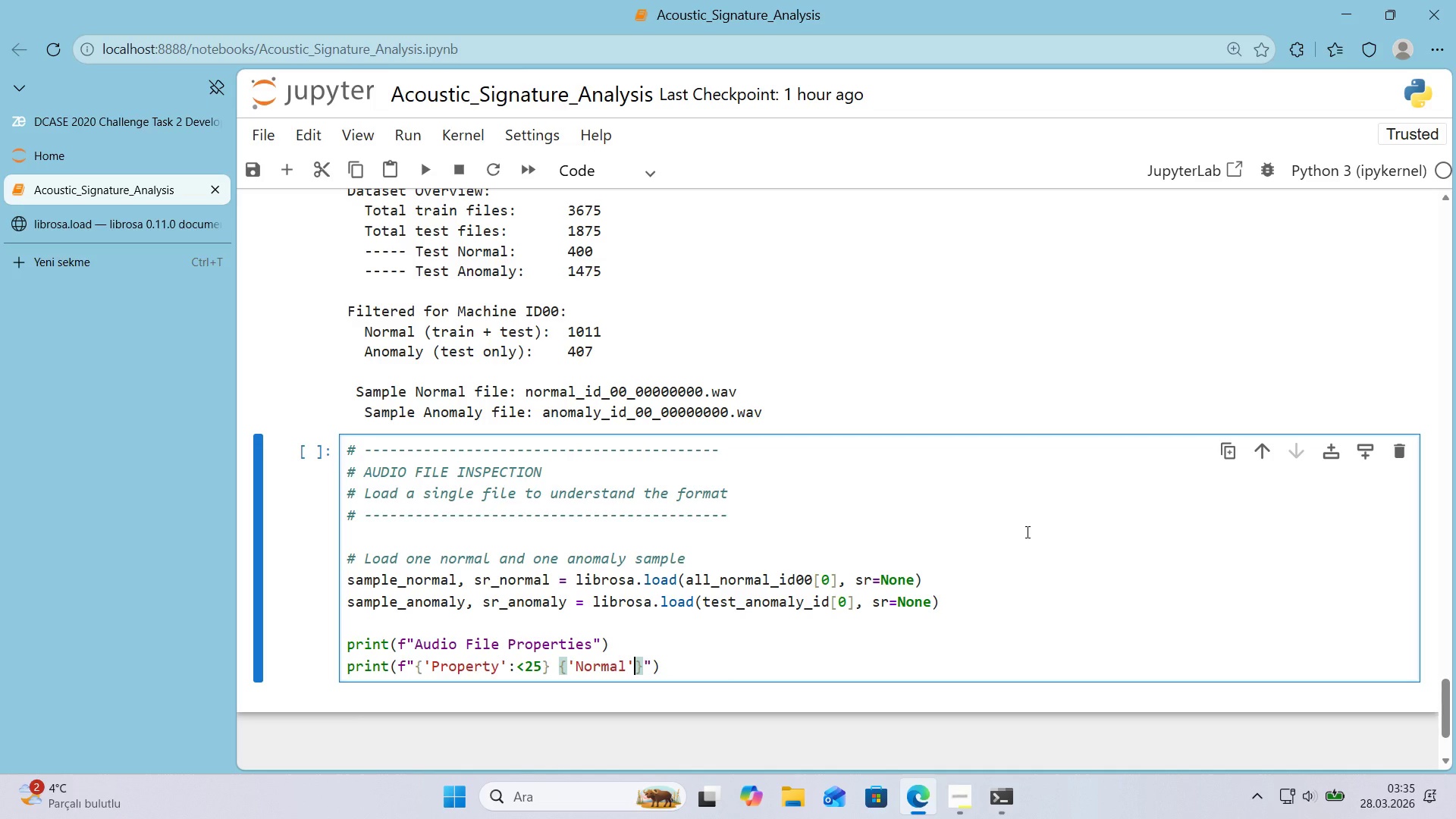 
type(>[Break]15)
 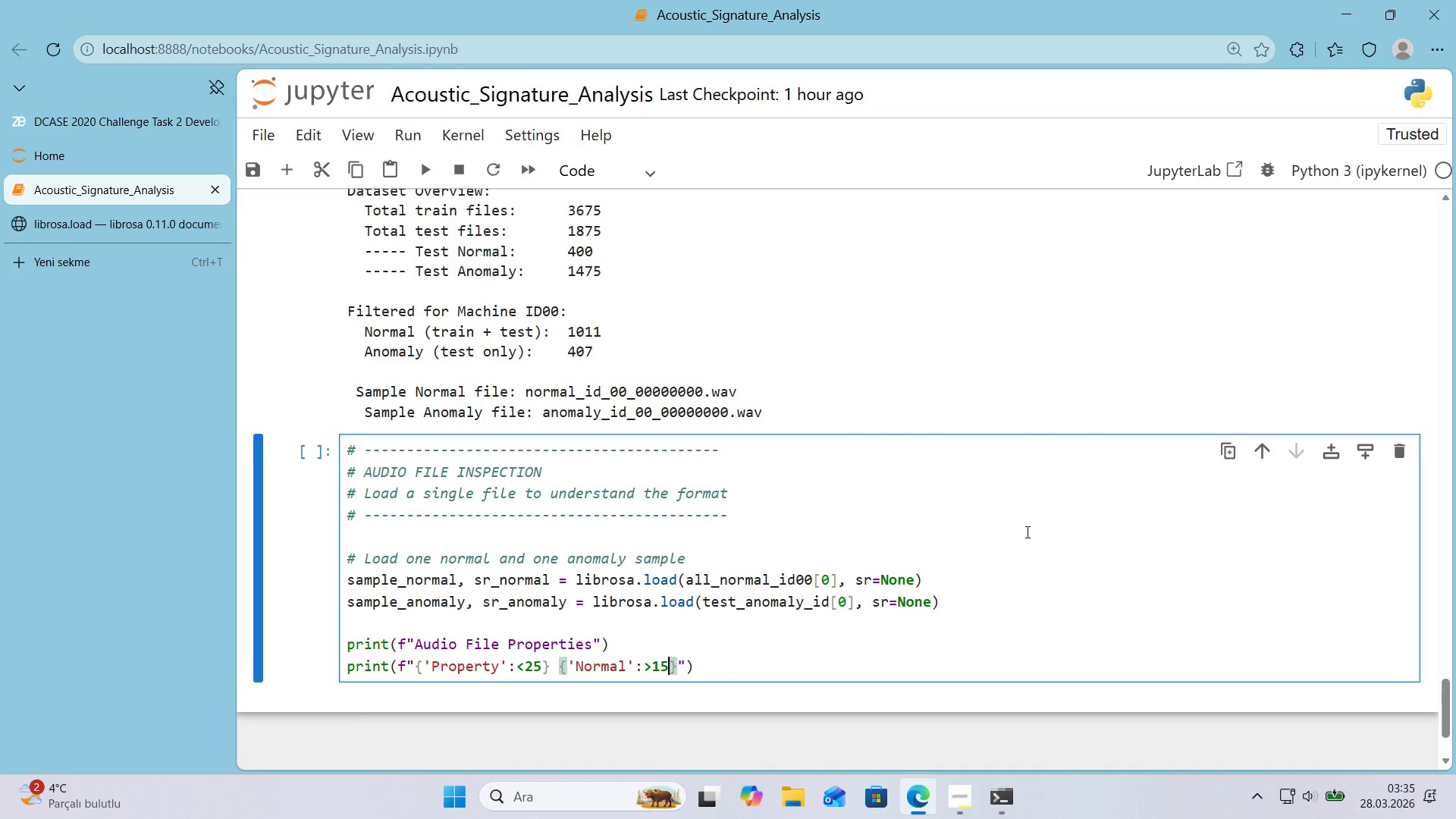 
key(ArrowRight)
 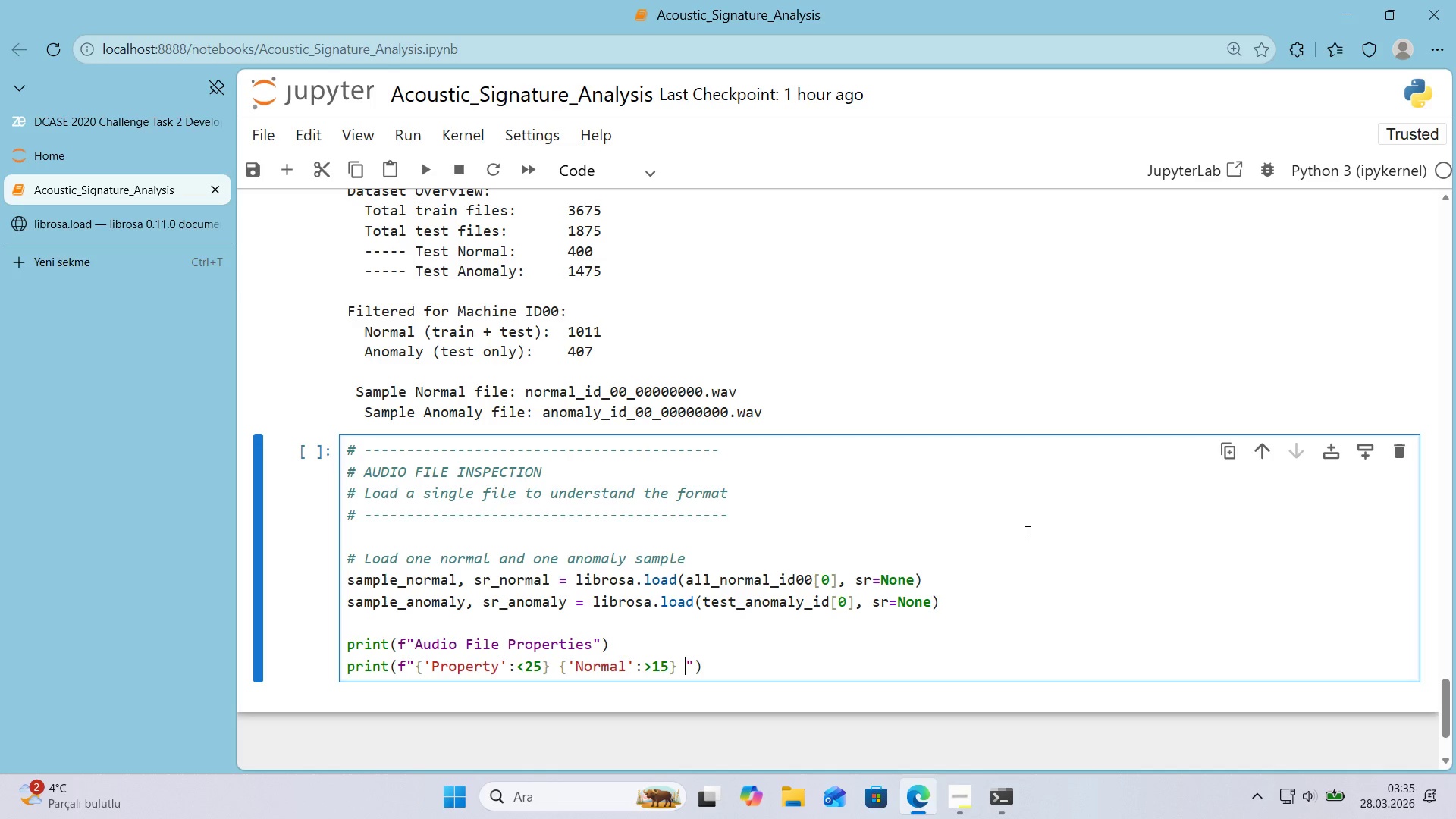 
key(Space)
 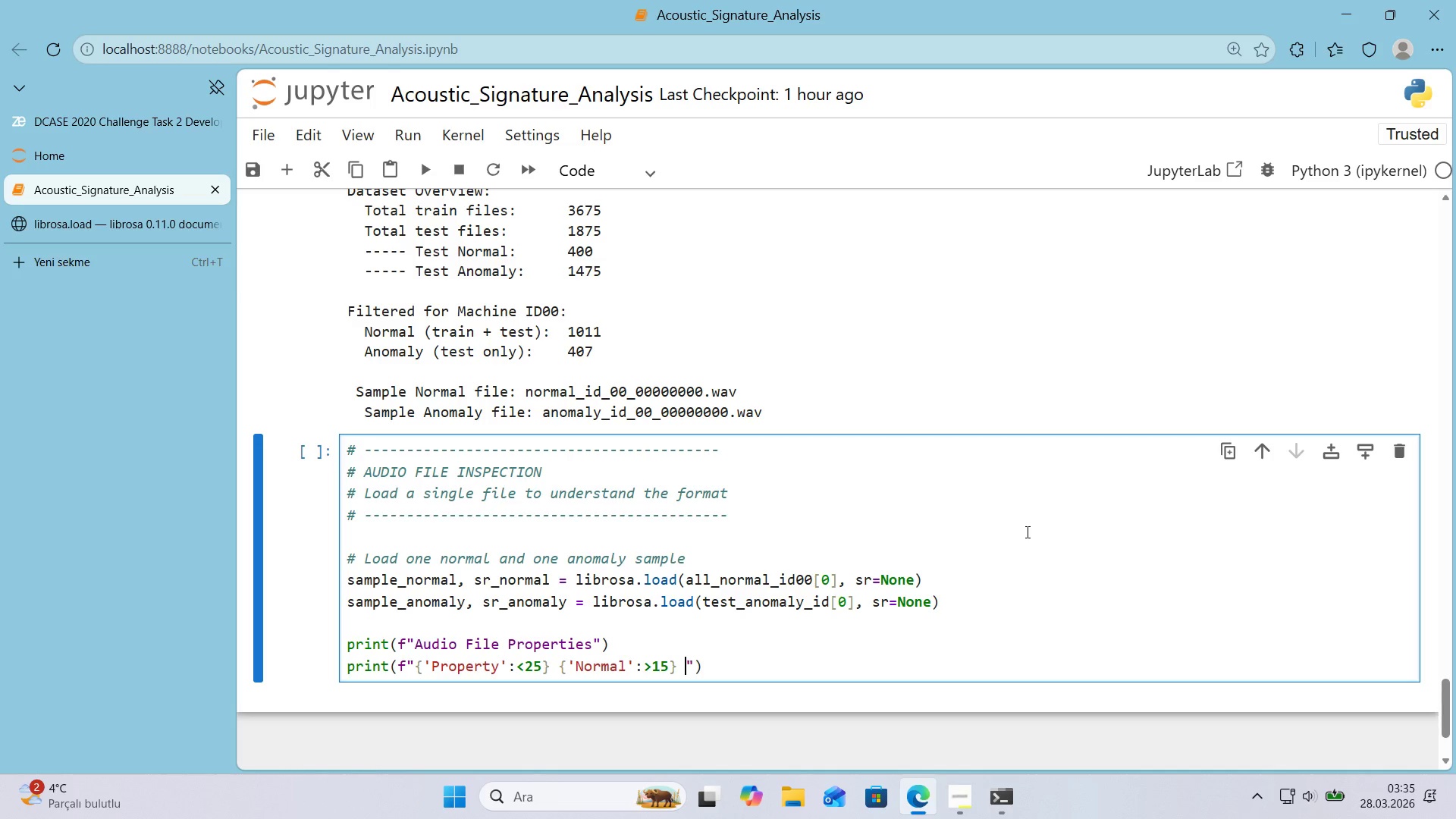 
key(Alt+Control+7)
 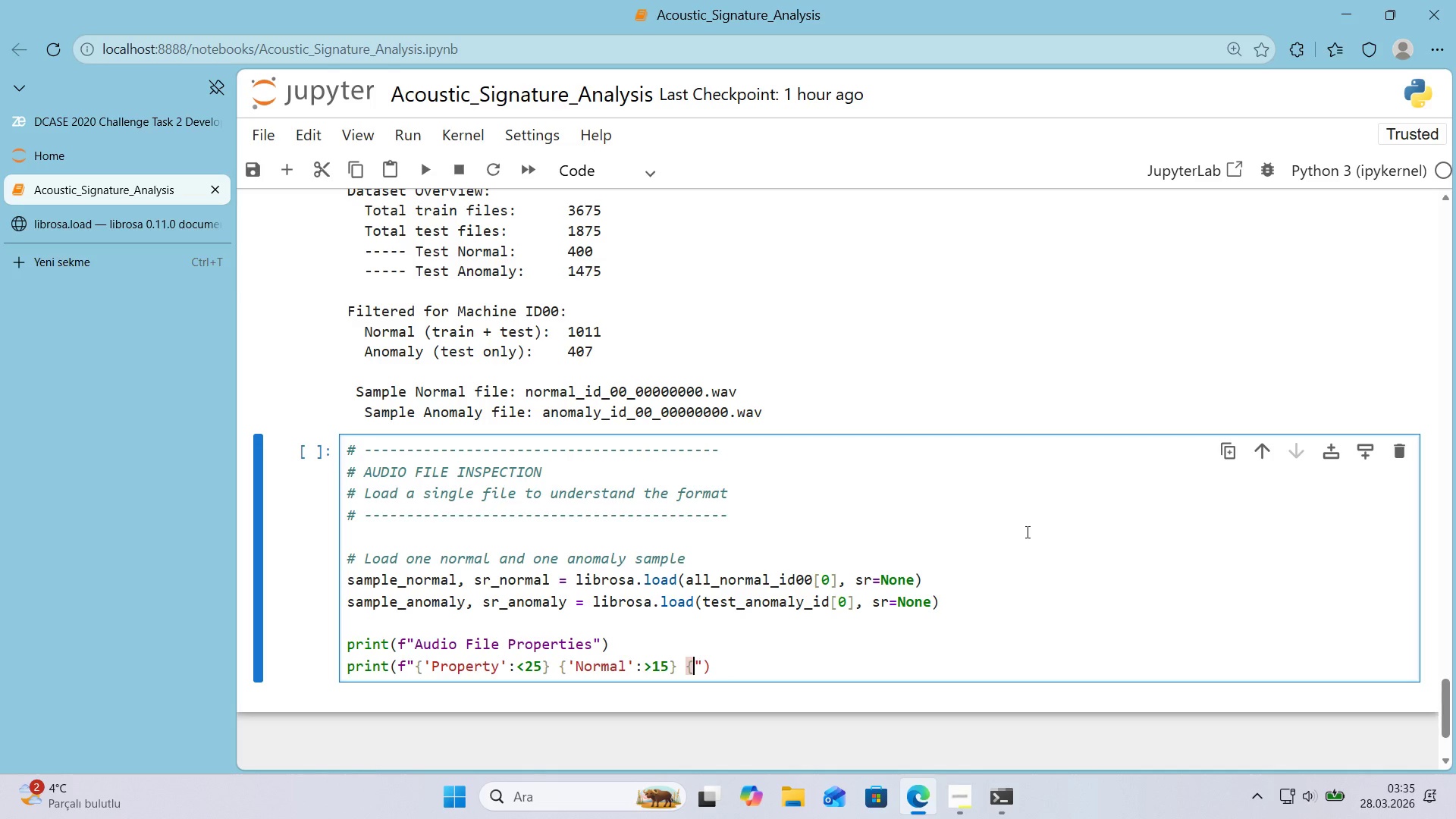 
key(Alt+Control+0)
 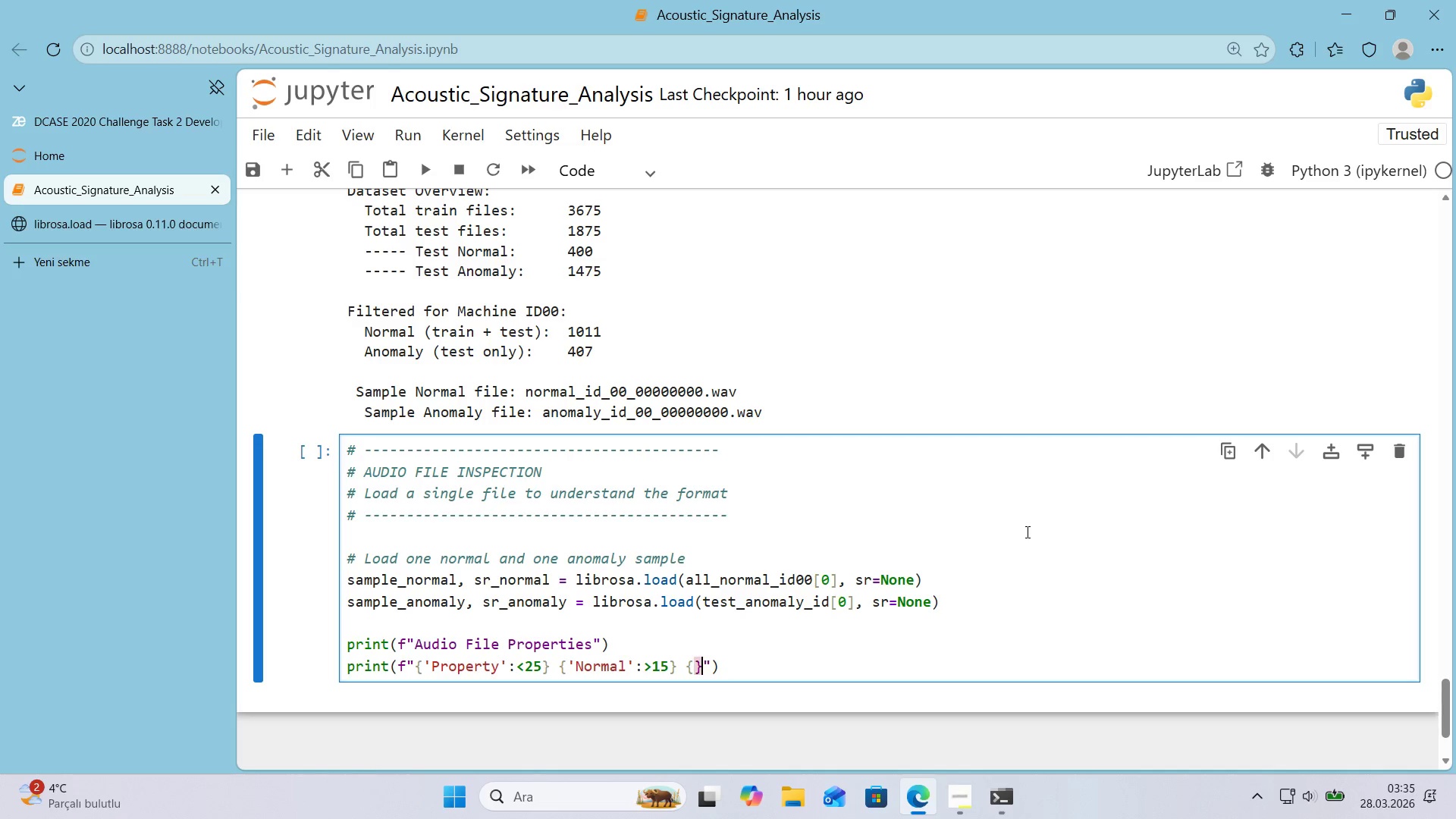 
key(ArrowLeft)
 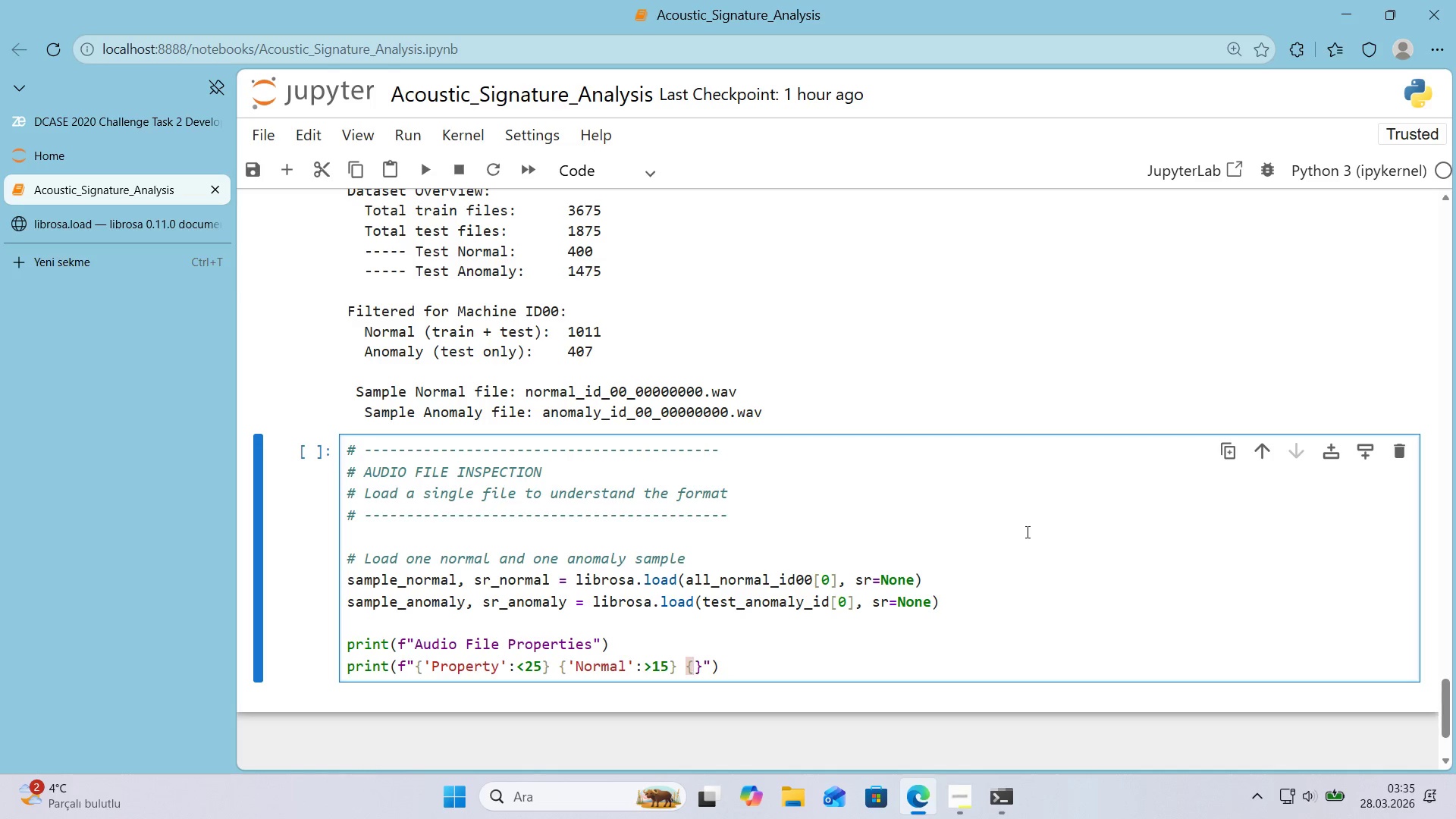 
type(@@)
 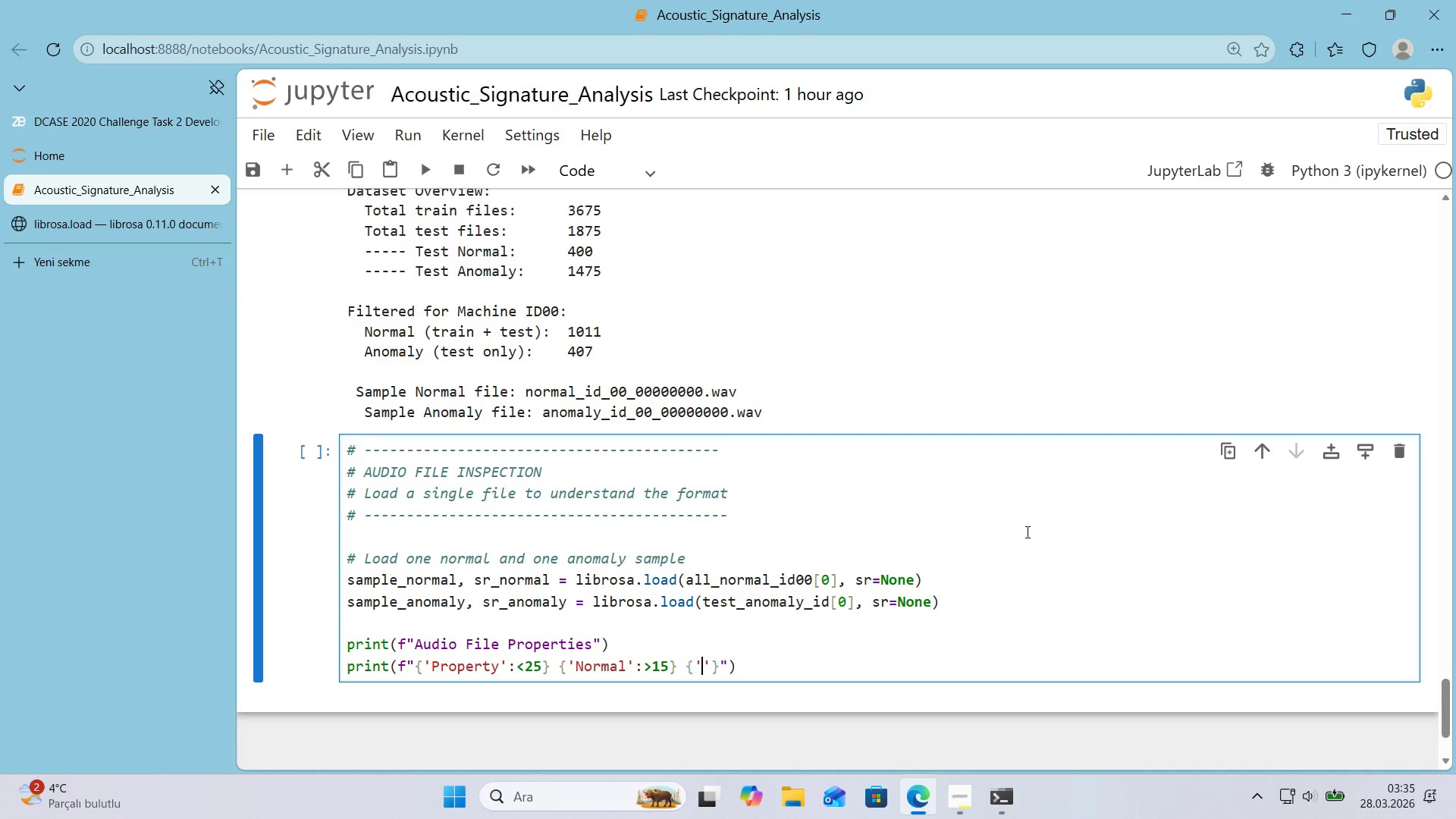 
key(ArrowLeft)
 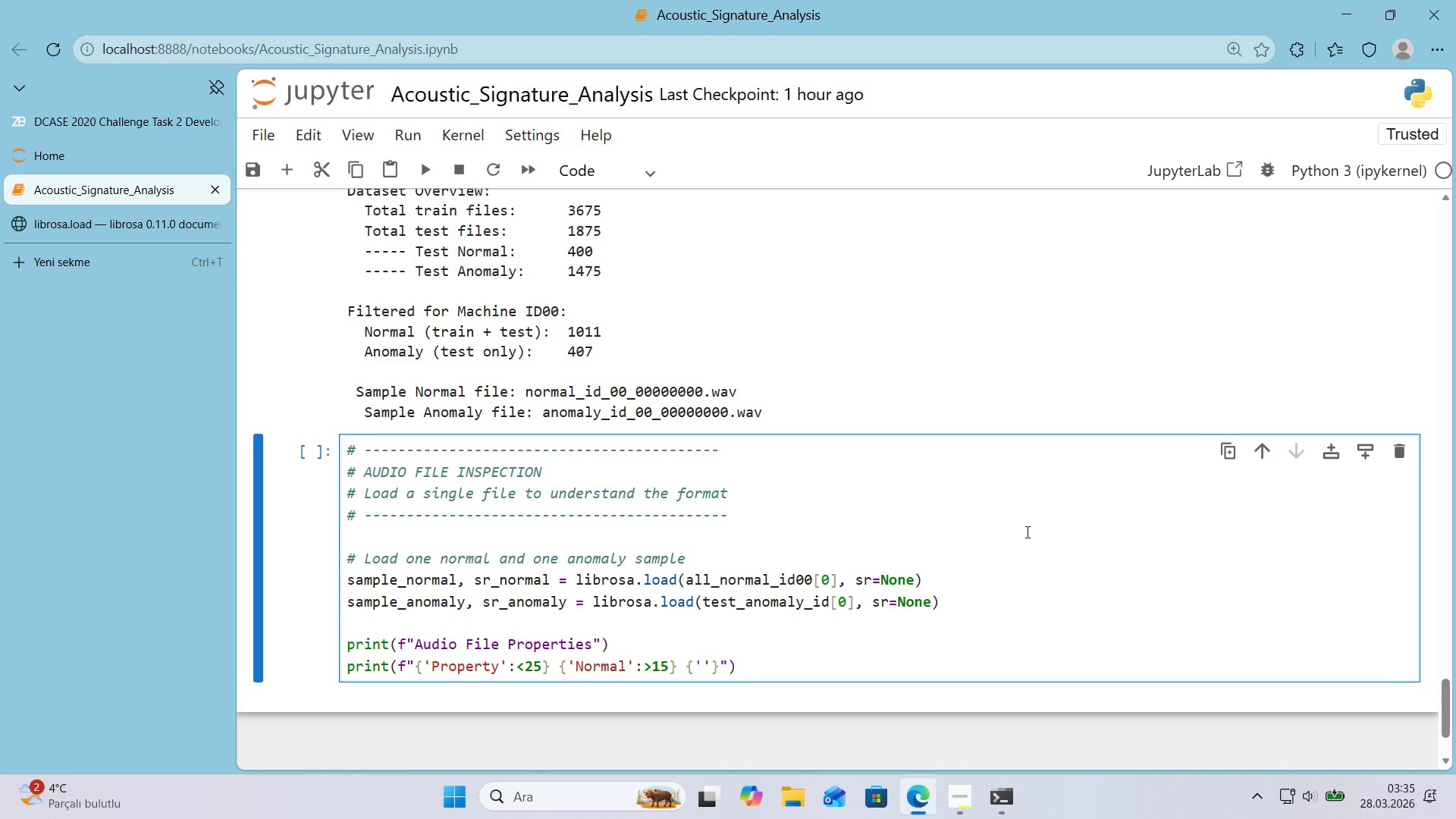 
type(Anomaly)
 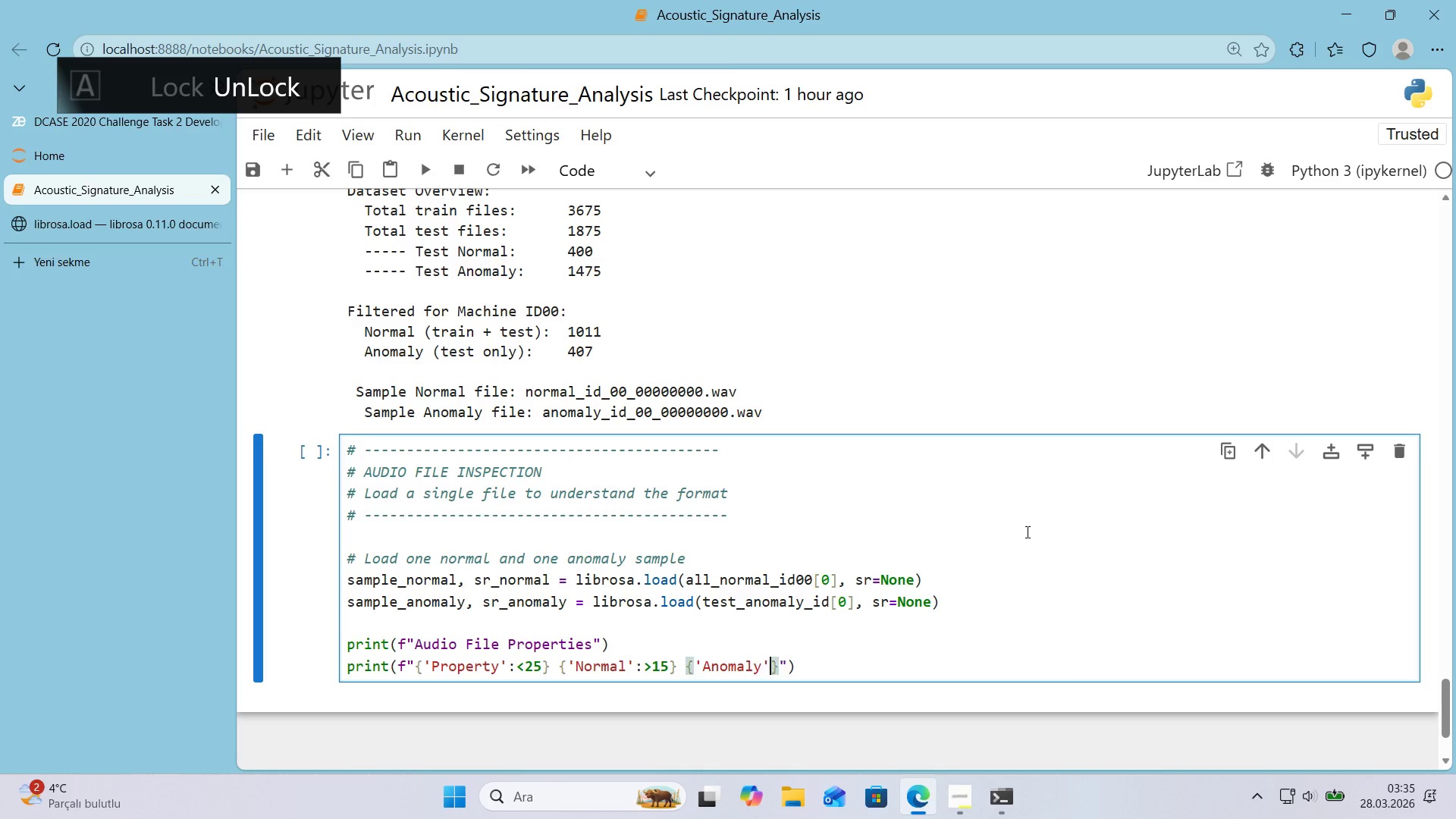 
key(ArrowRight)
 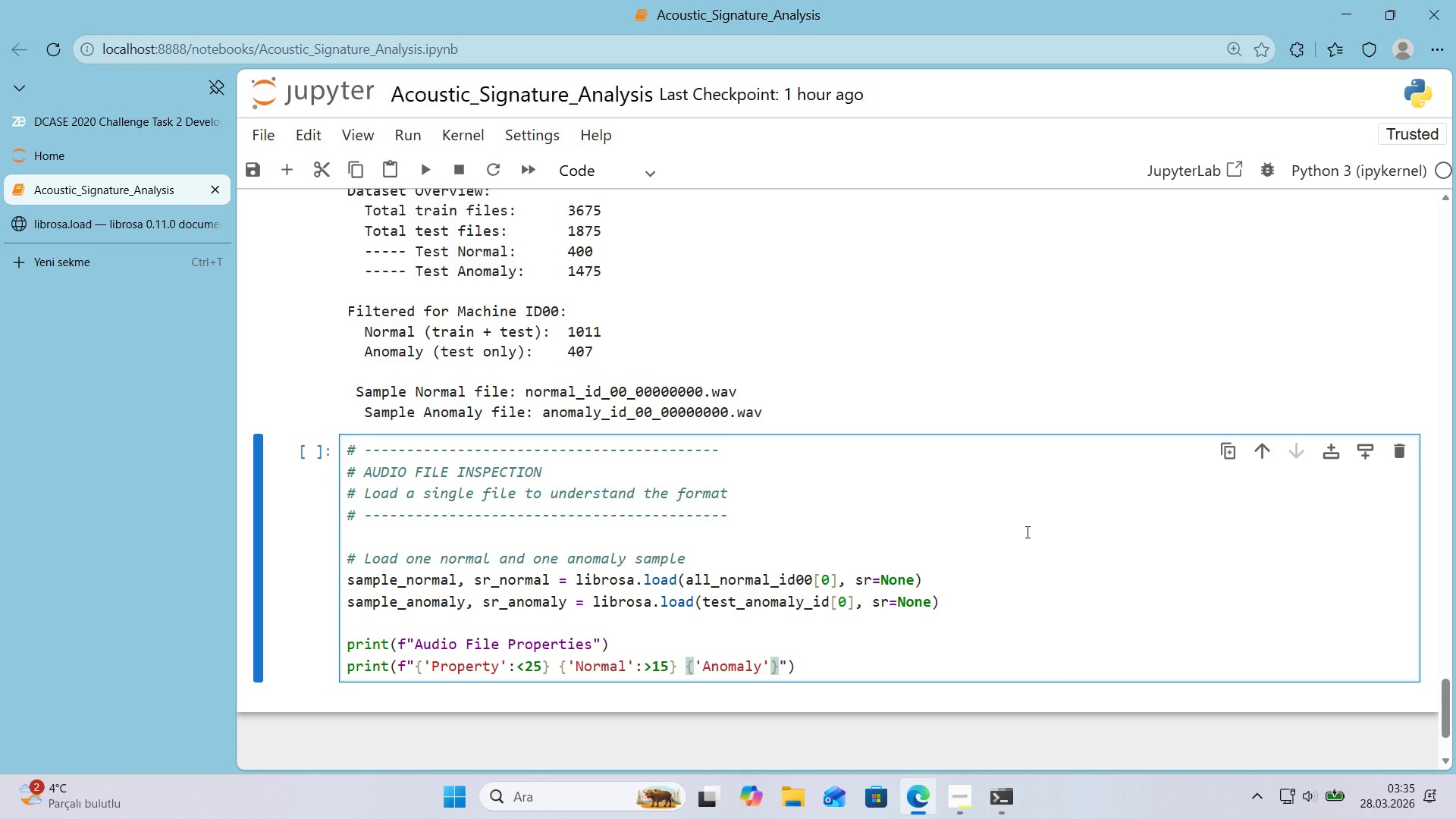 
key(ArrowRight)
 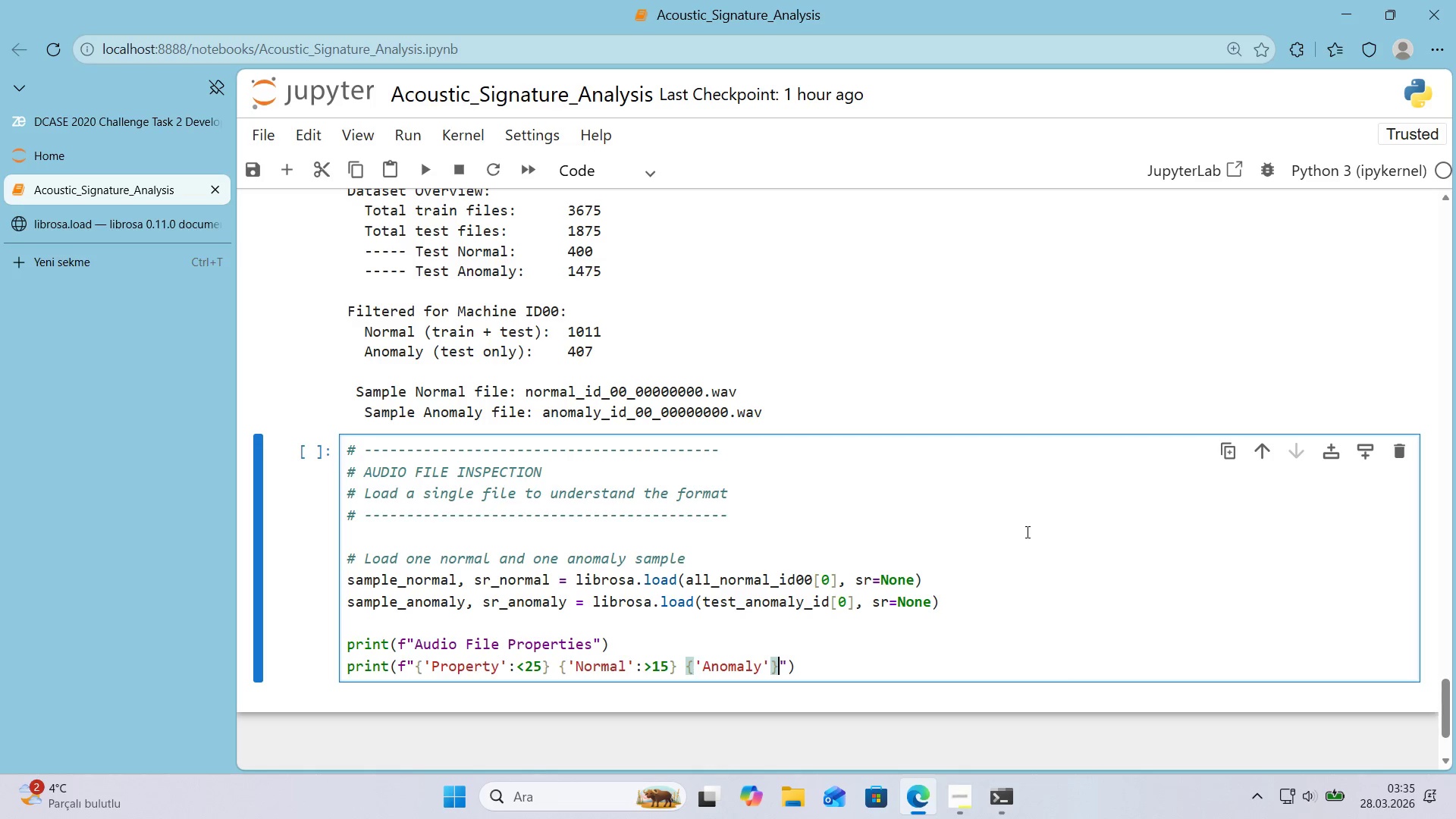 
key(ArrowLeft)
 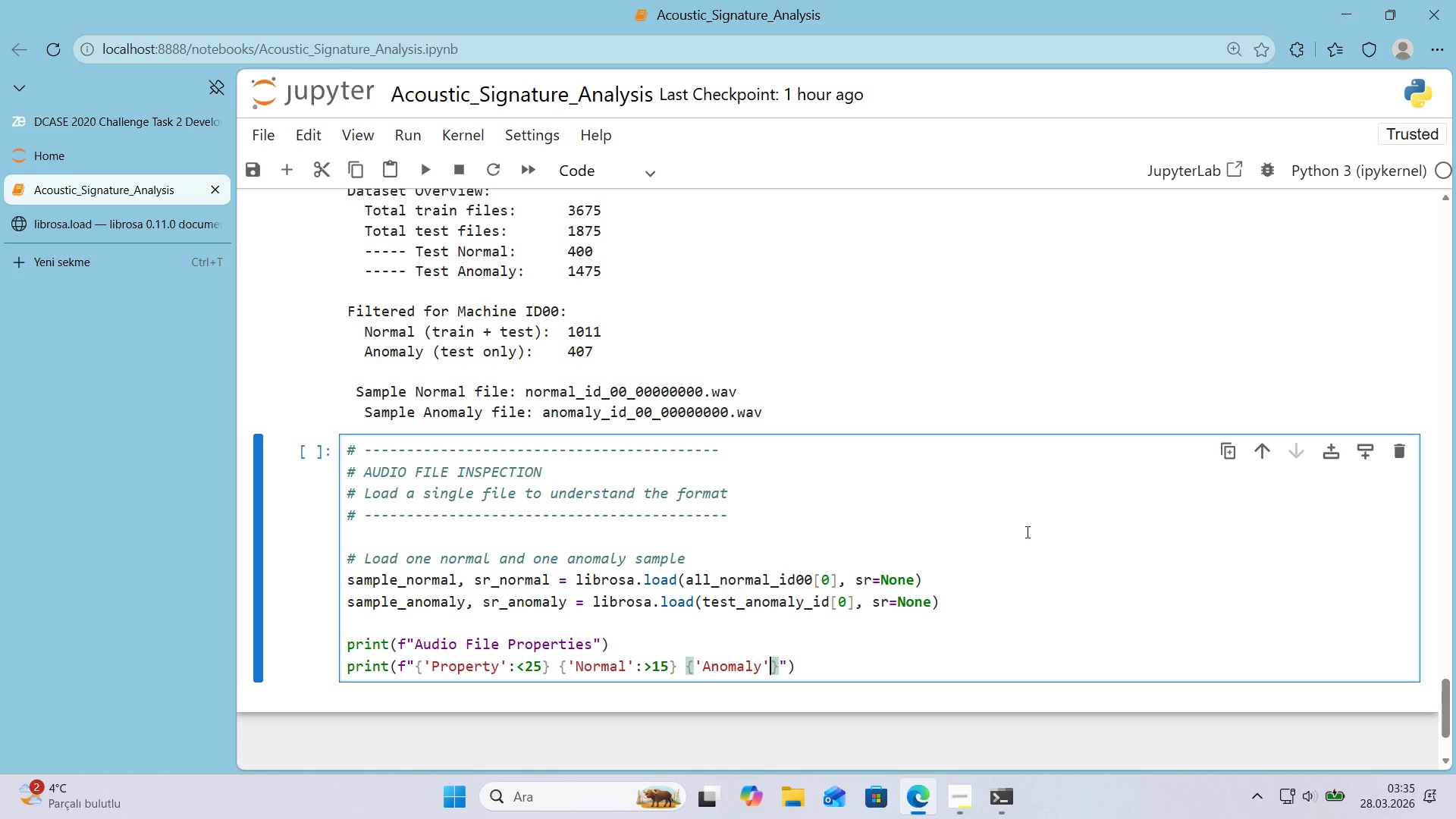 
type(>[Break]15)
 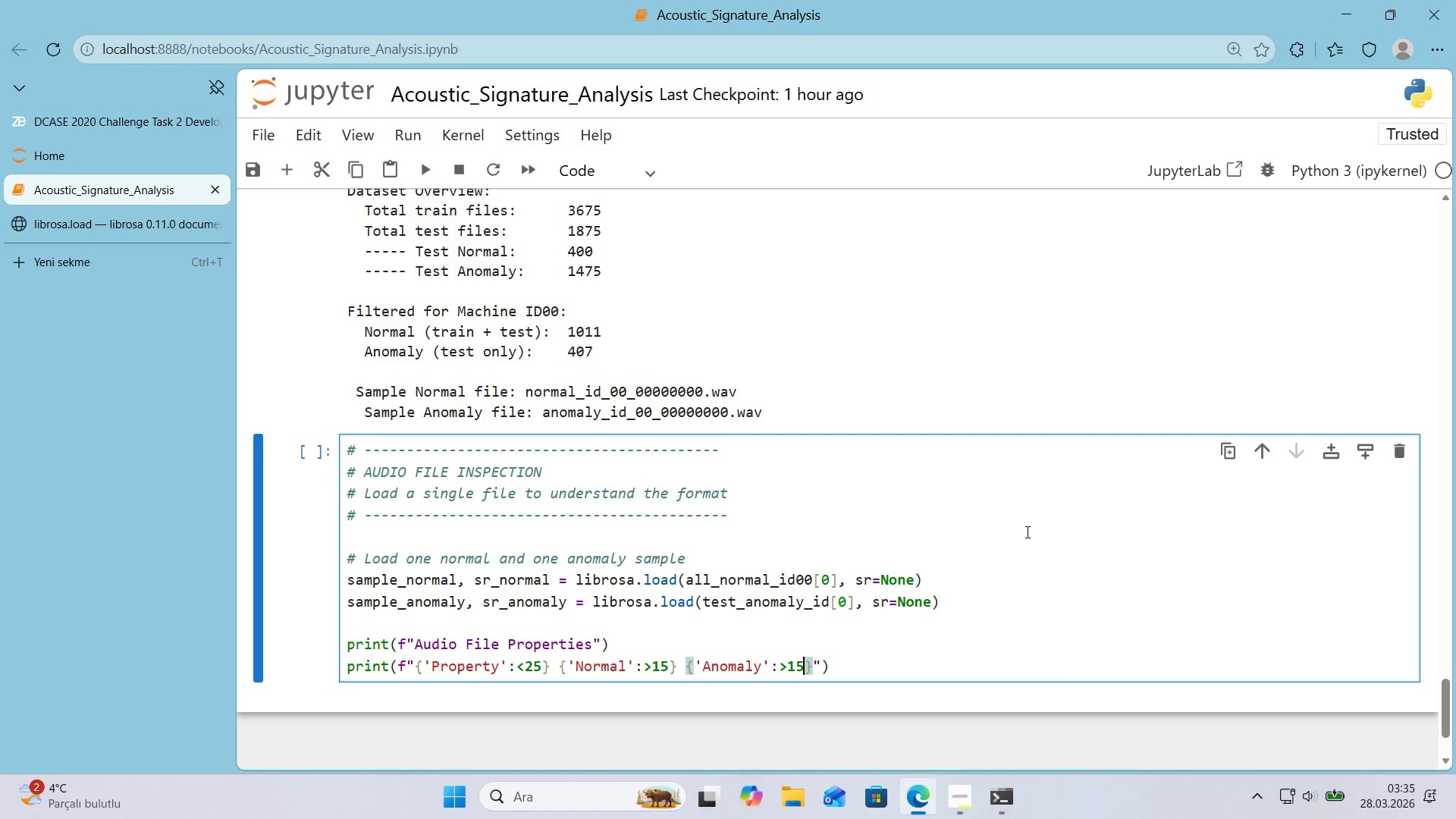 
key(ArrowRight)
 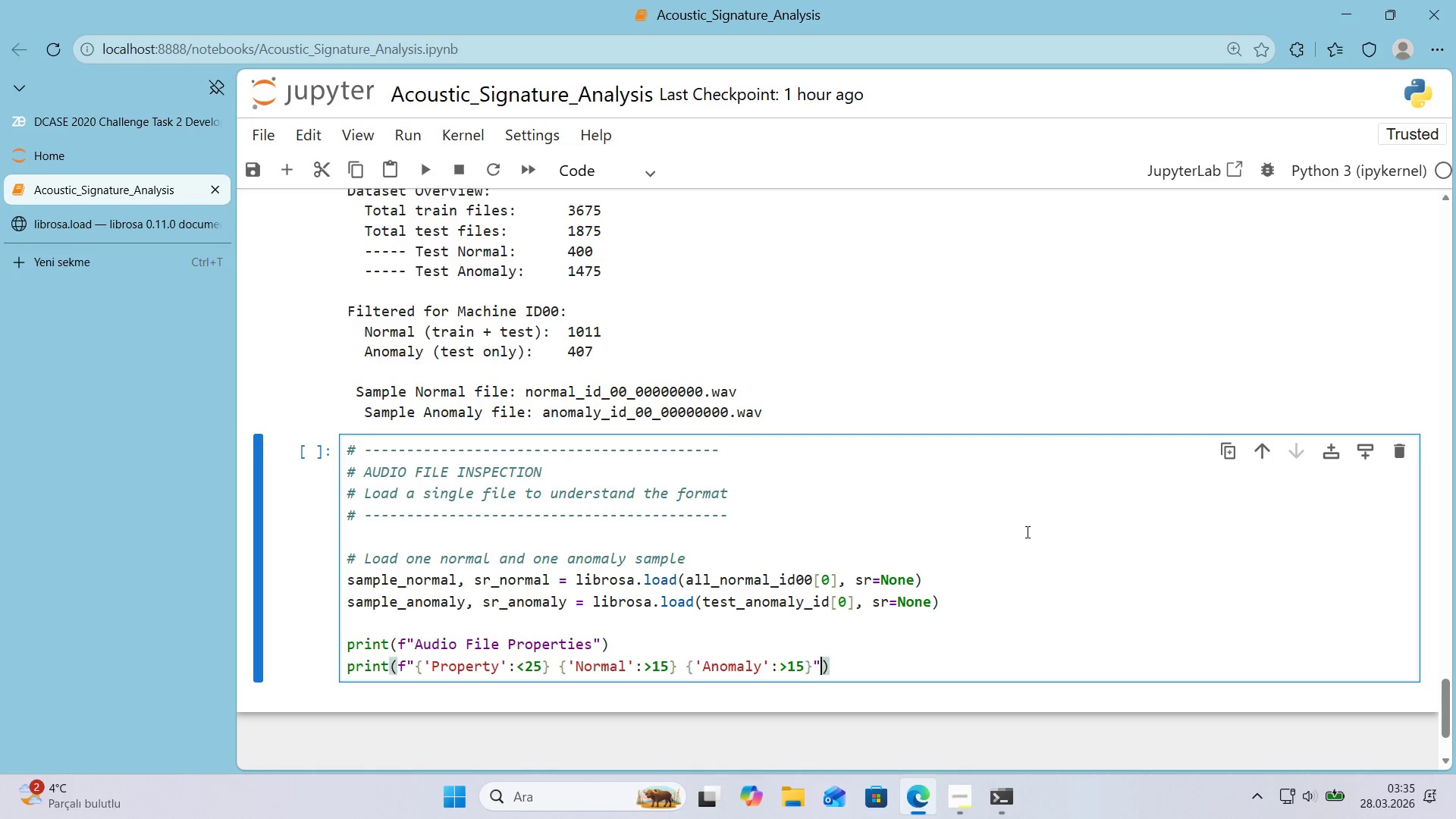 
key(ArrowRight)
 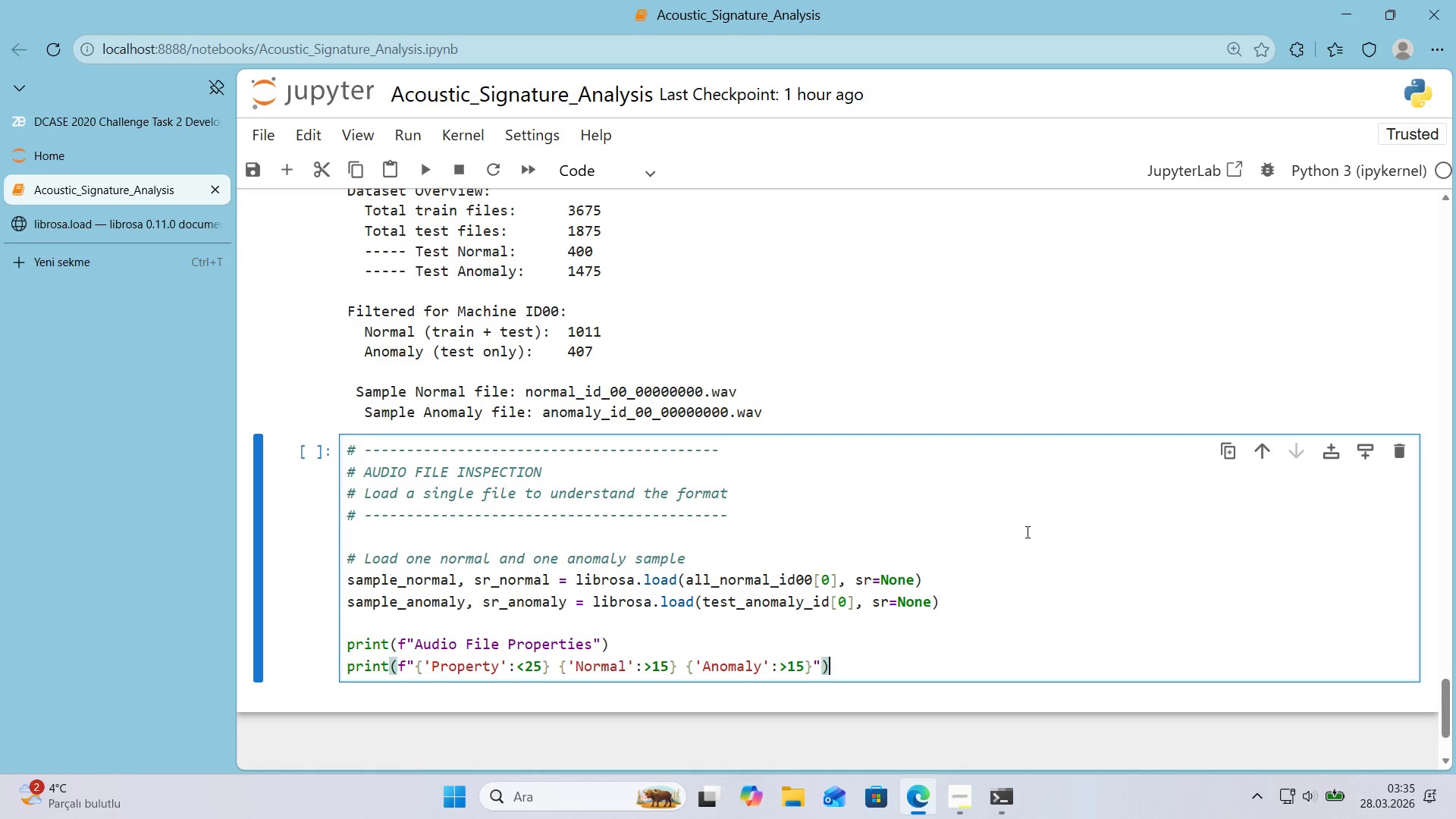 
key(ArrowRight)
 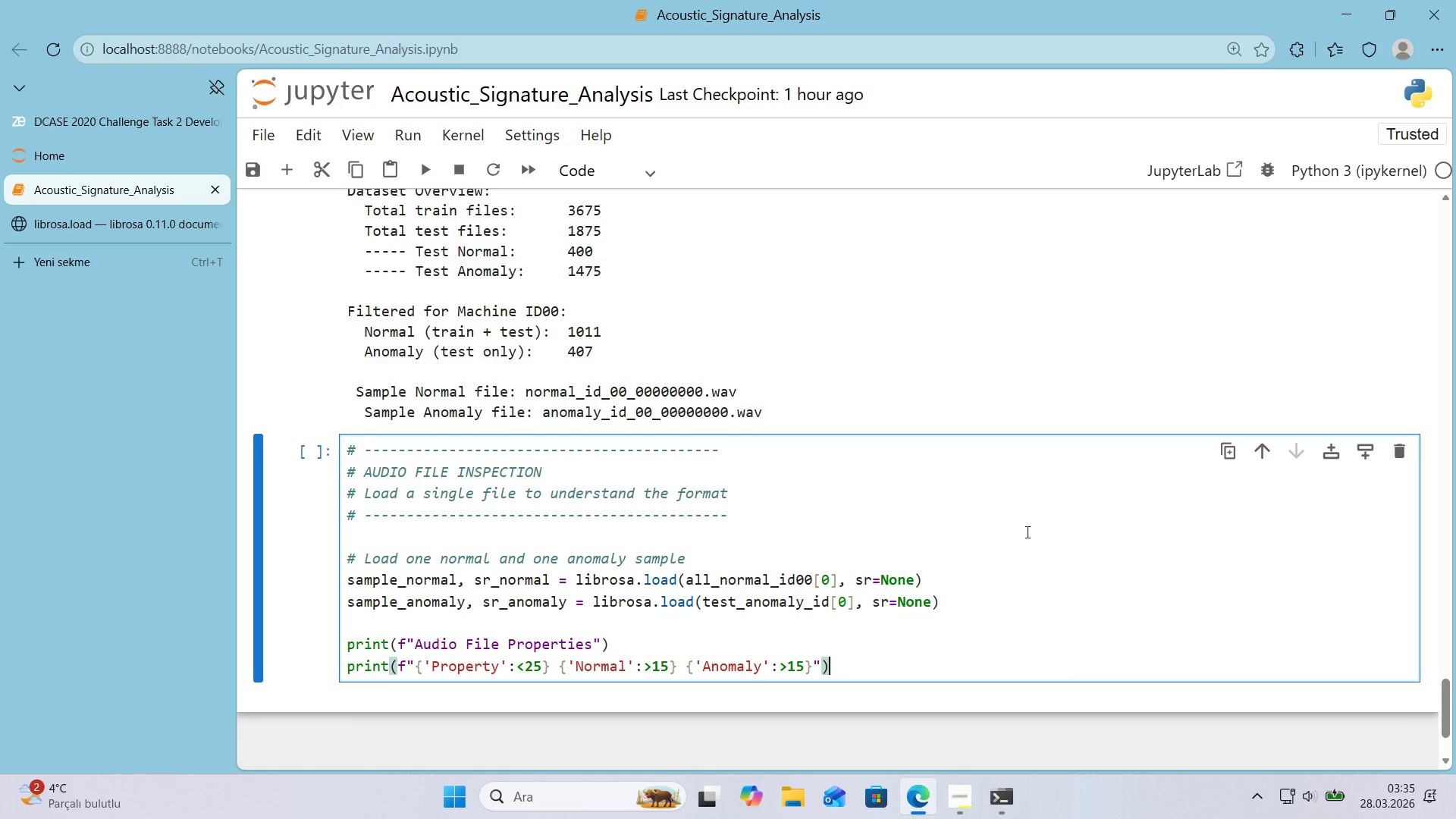 
key(Enter)
 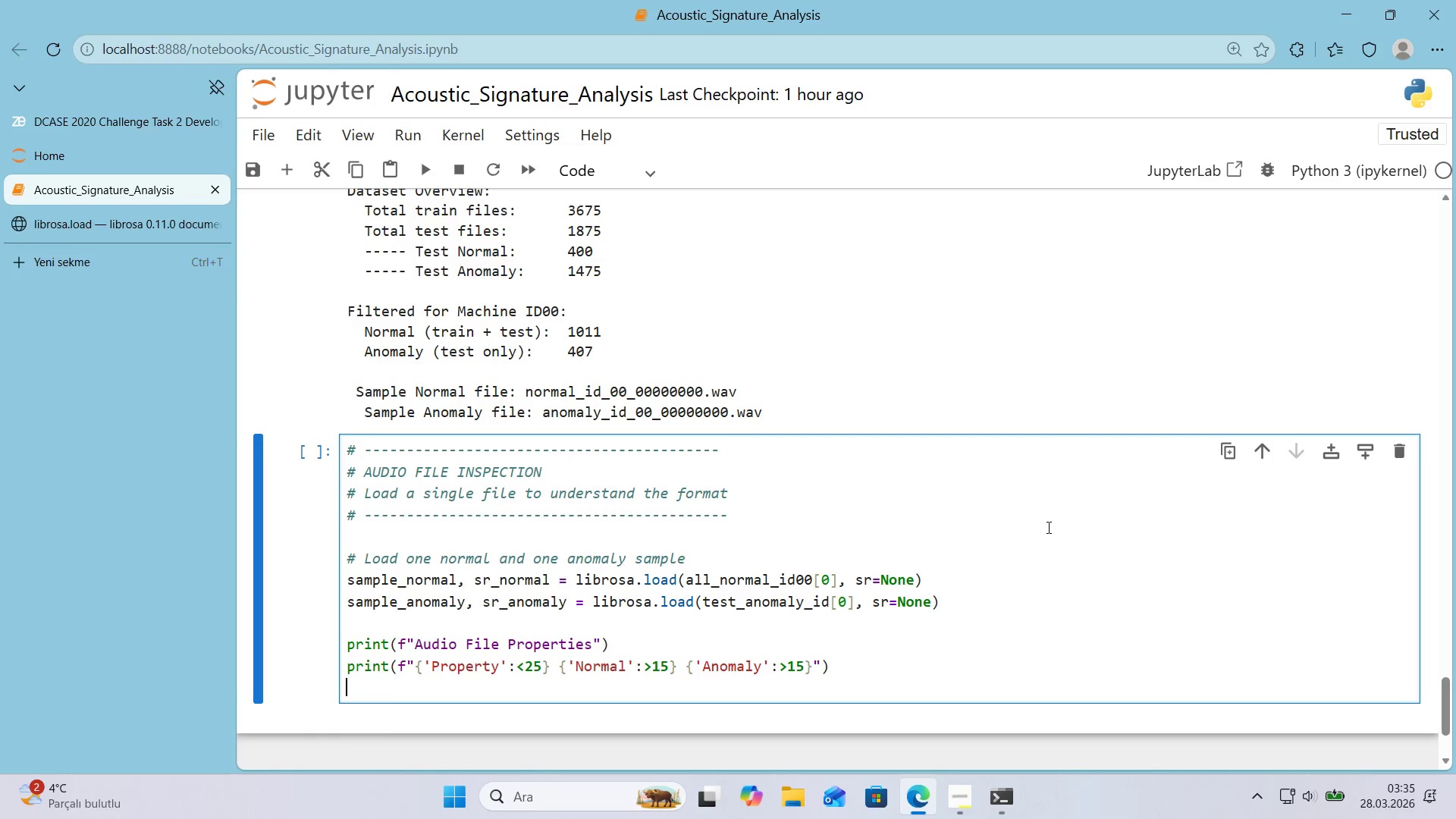 
scroll: coordinate [1051, 527], scroll_direction: down, amount: 1.0
 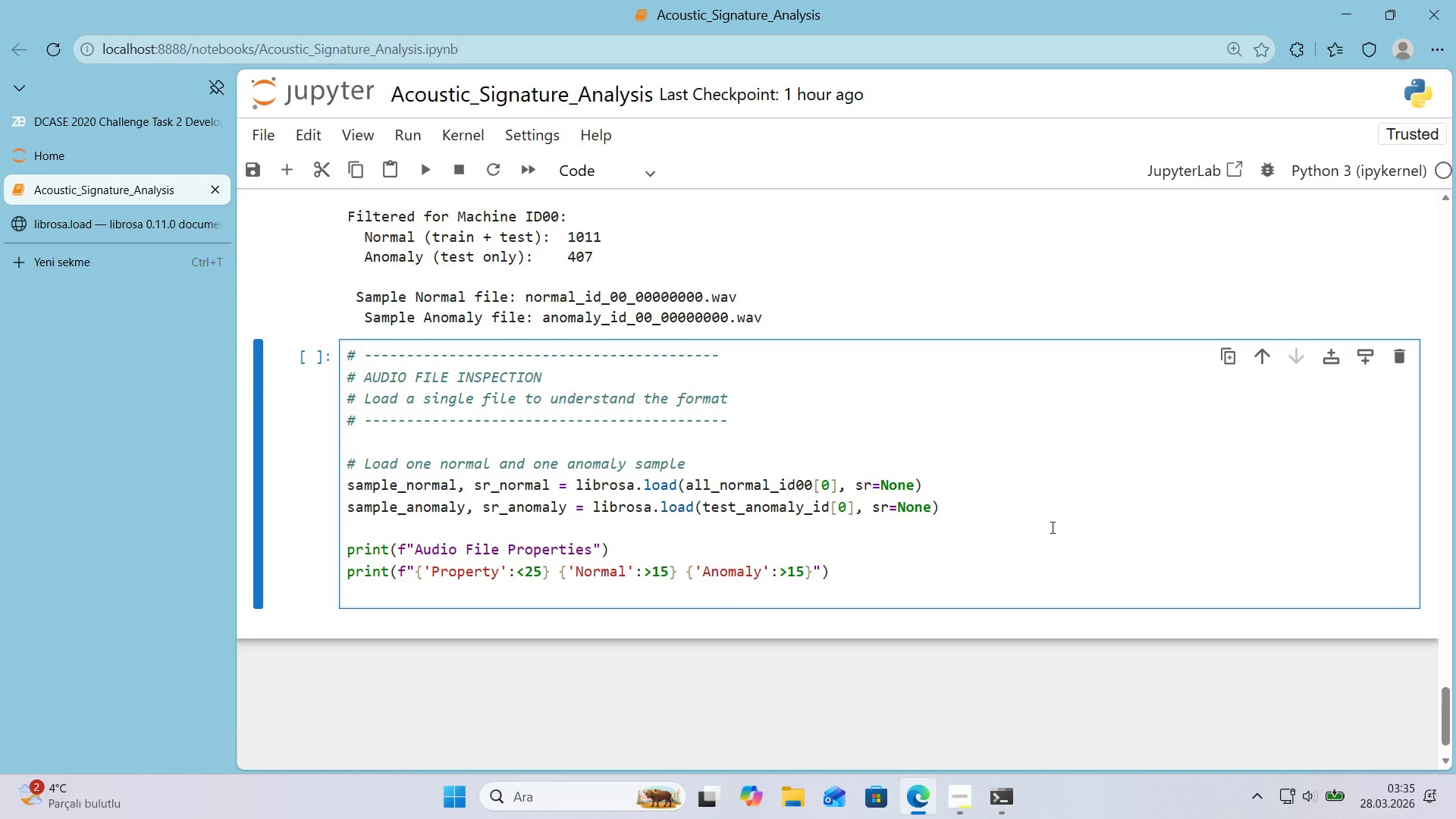 
type(pr'nt*()
 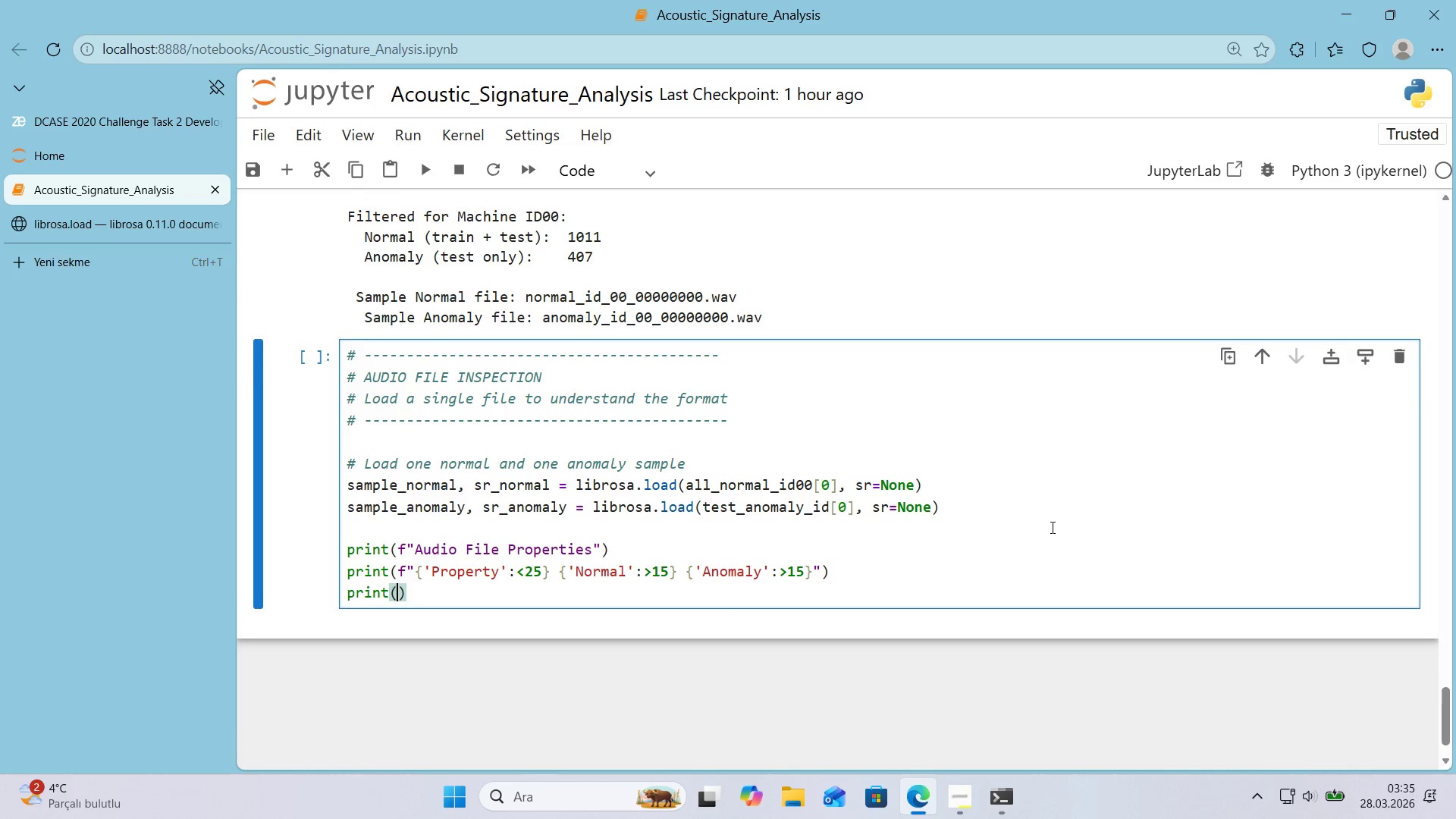 
 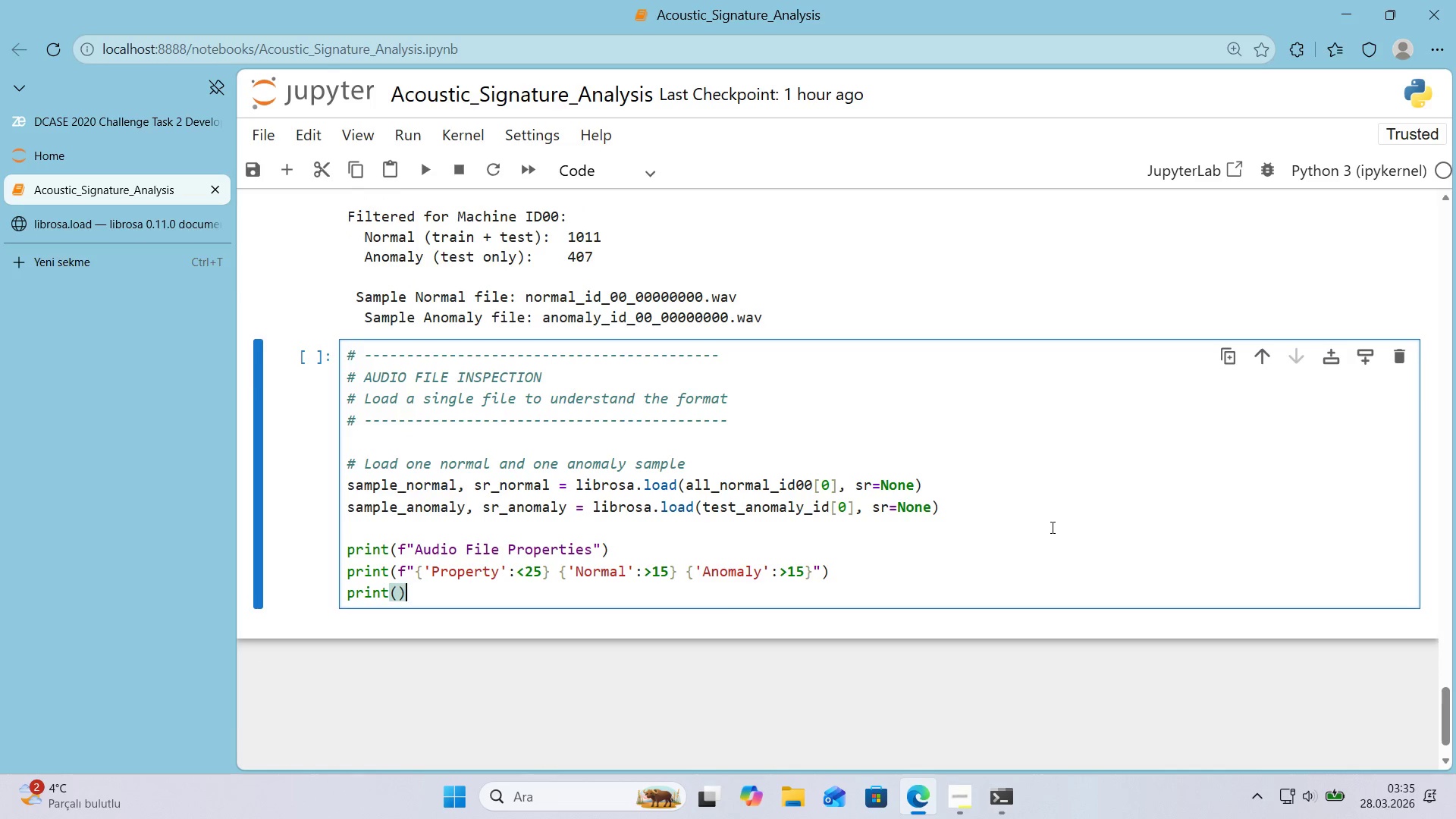 
key(ArrowLeft)
 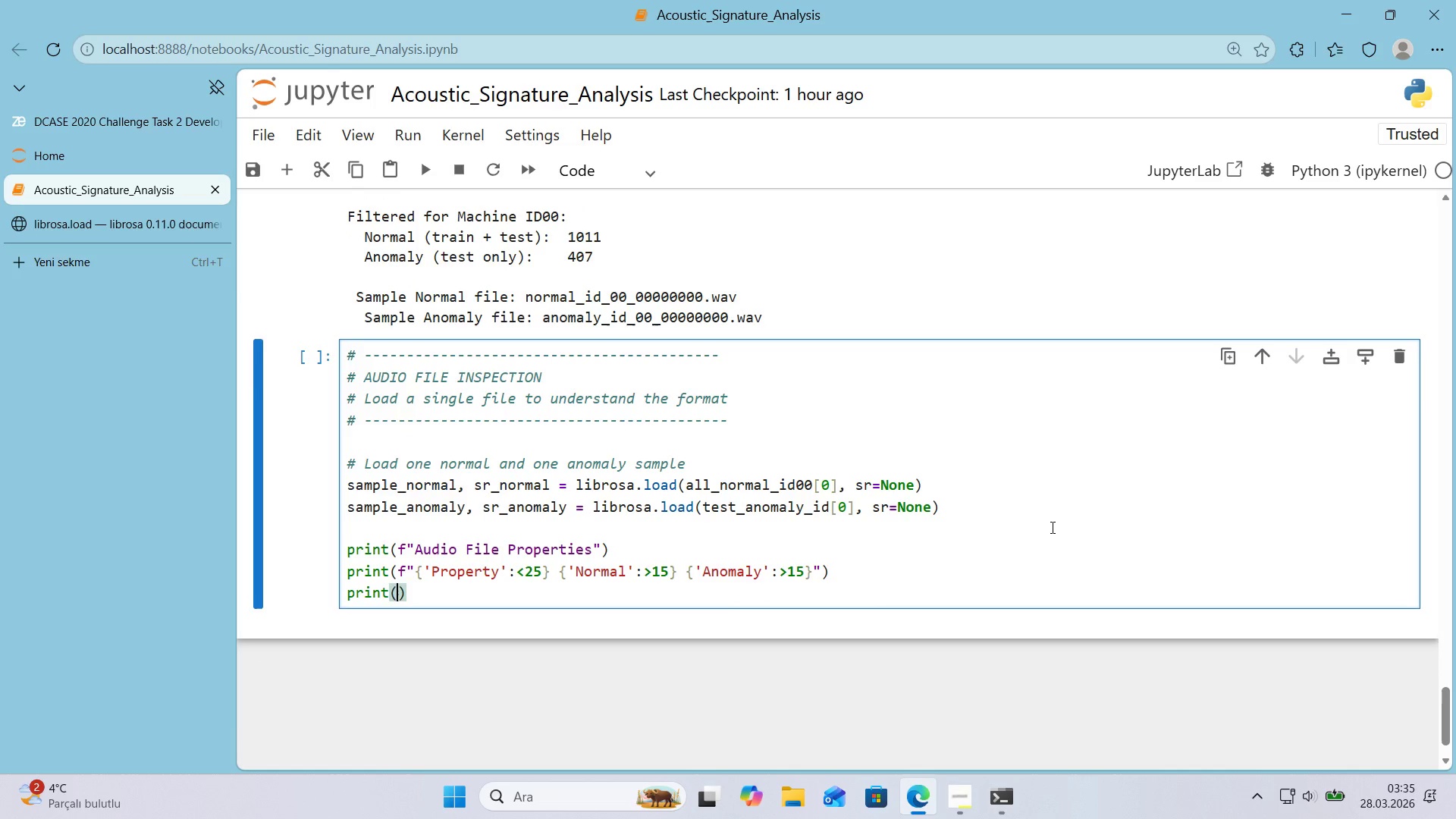 
type(@@)
 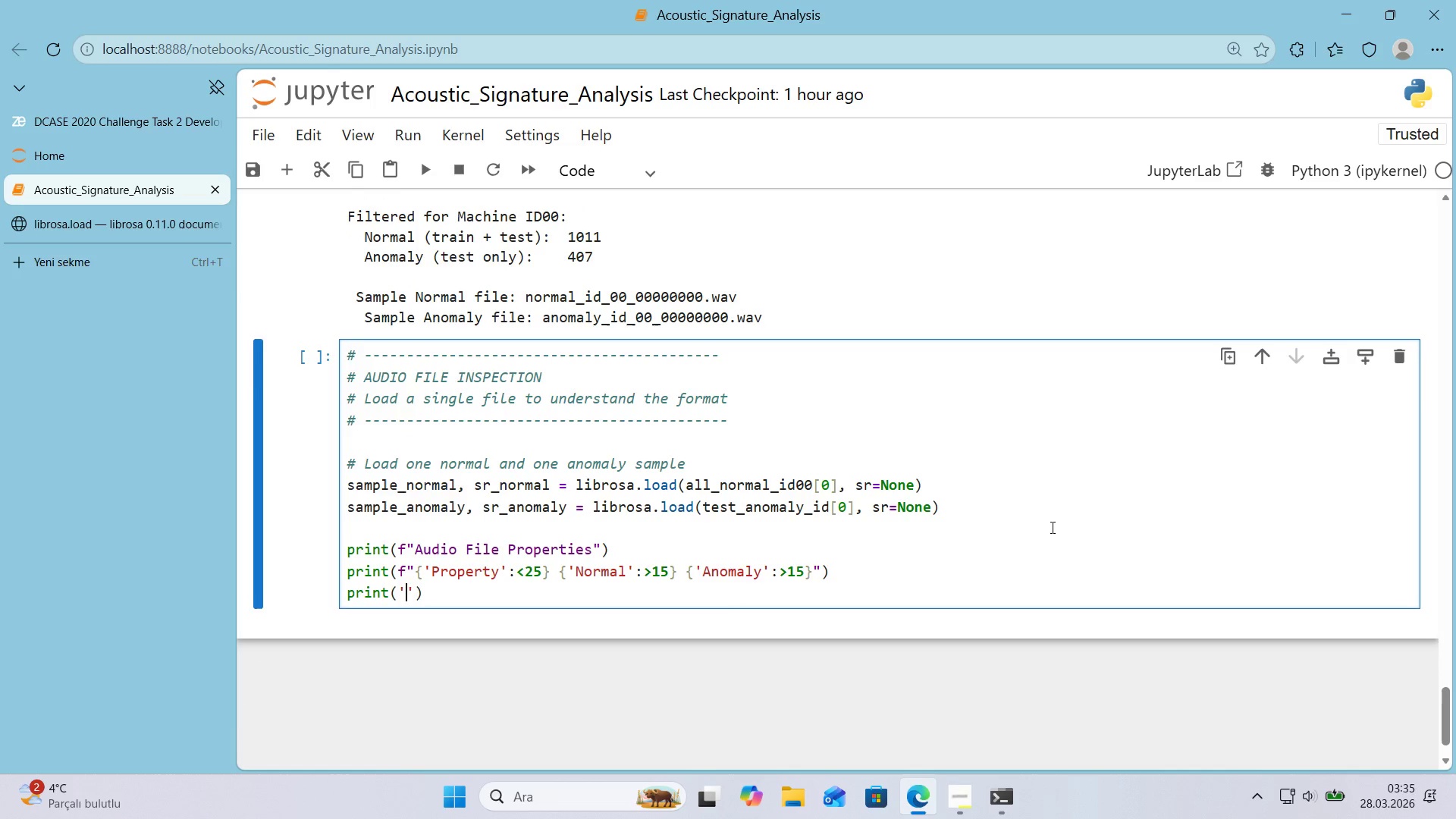 
key(ArrowLeft)
 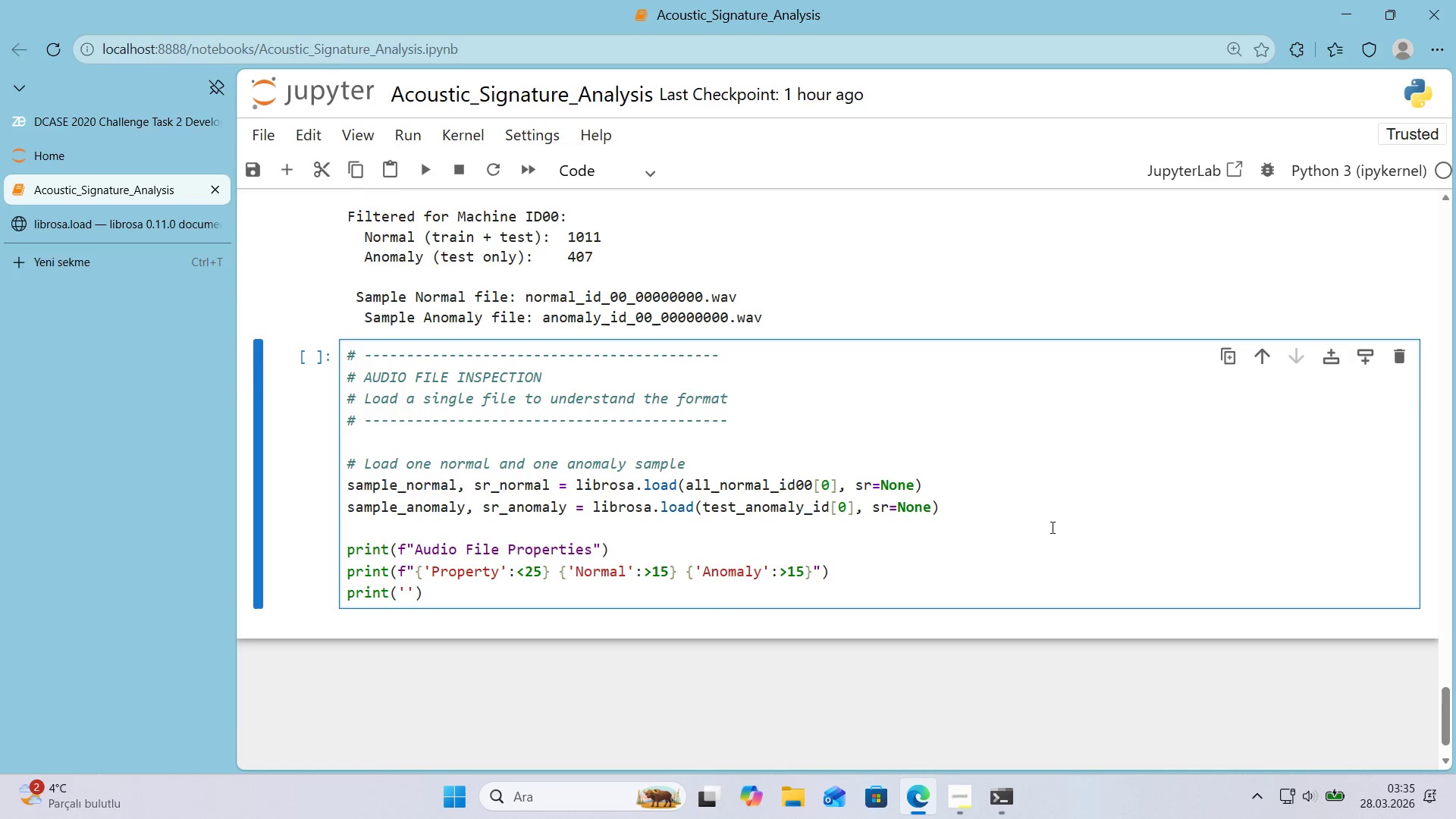 
key(Shift+0)
 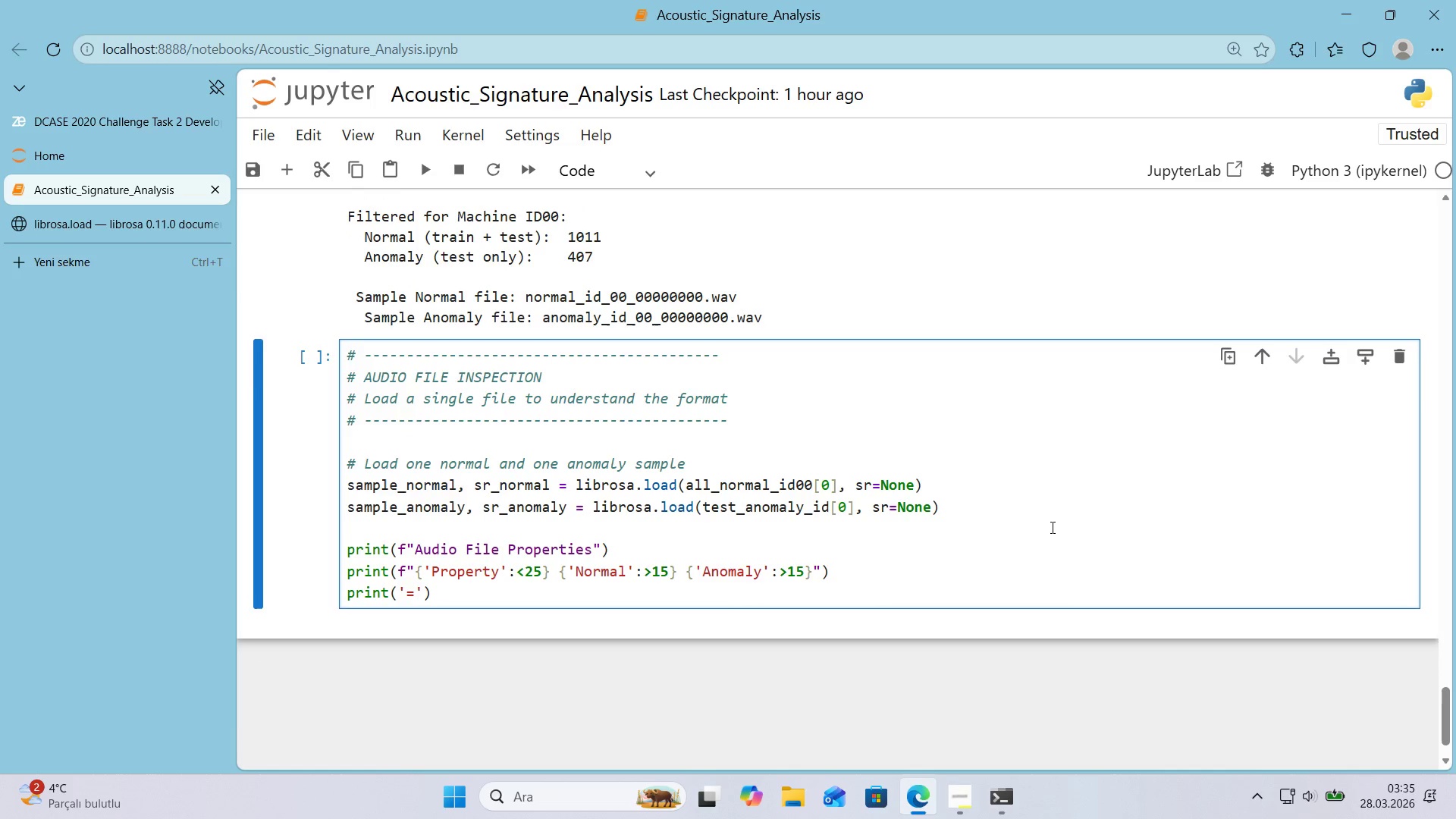 
key(ArrowRight)
 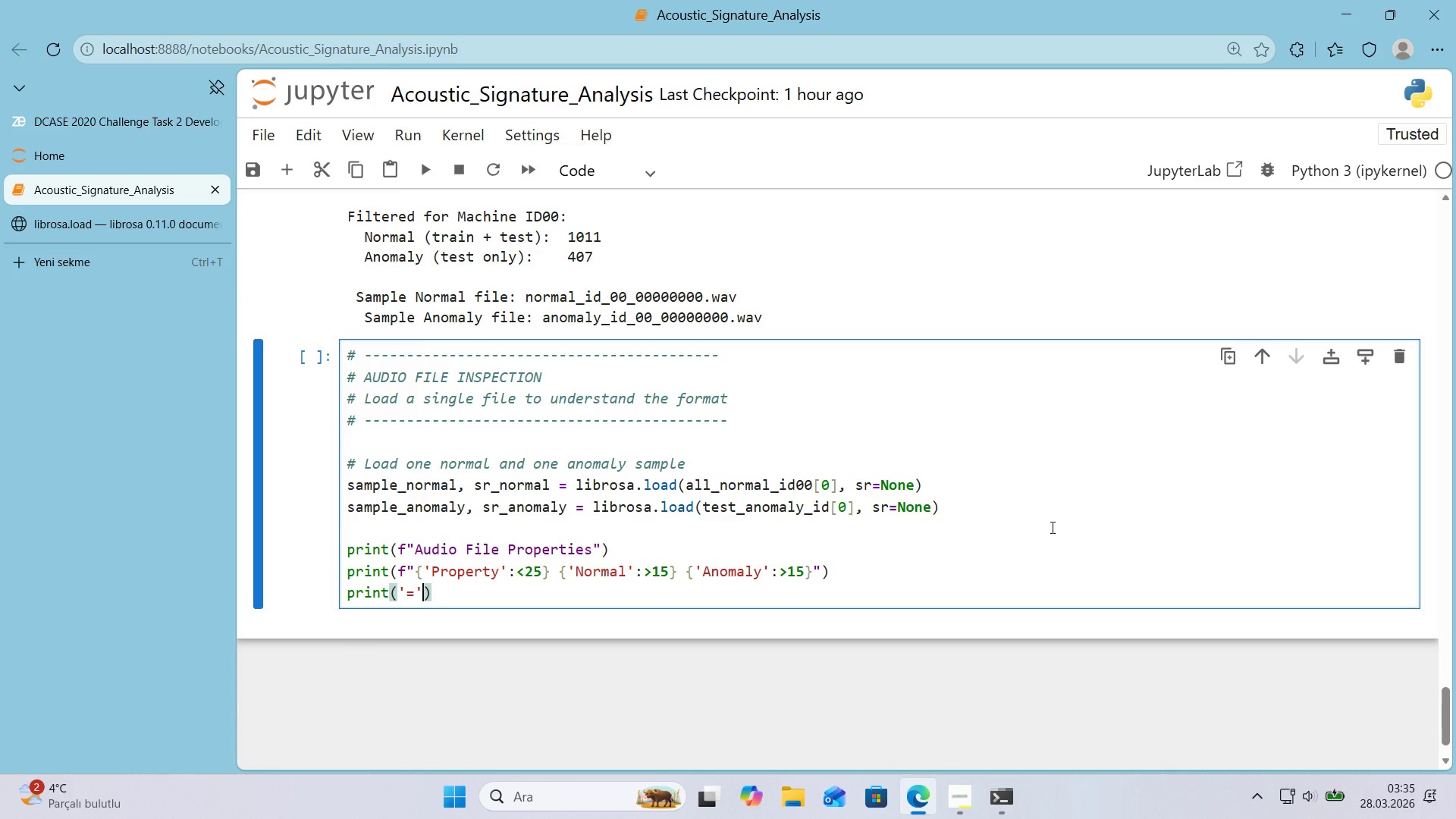 
key(NumpadMultiply)
 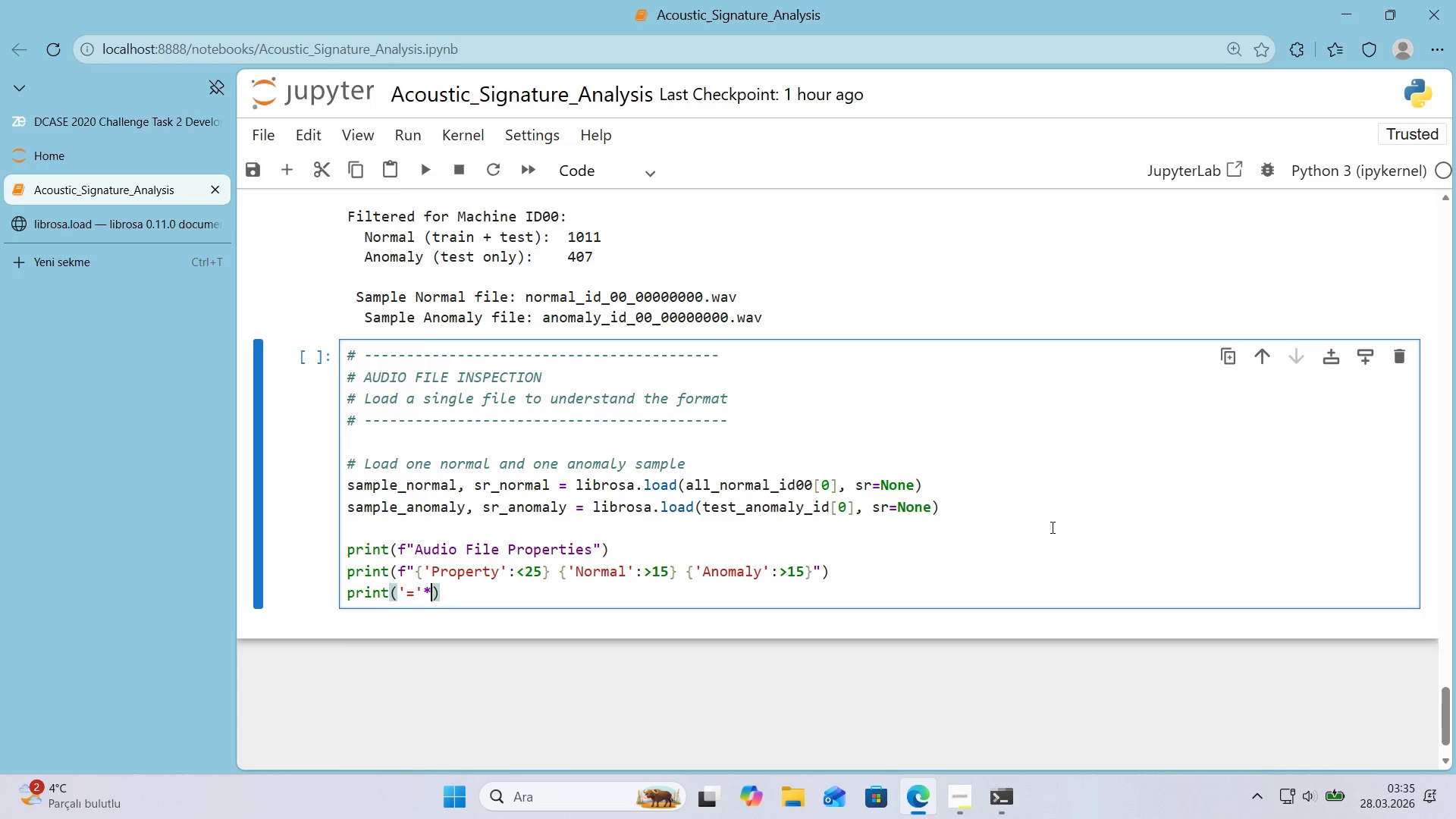 
key(Numpad5)
 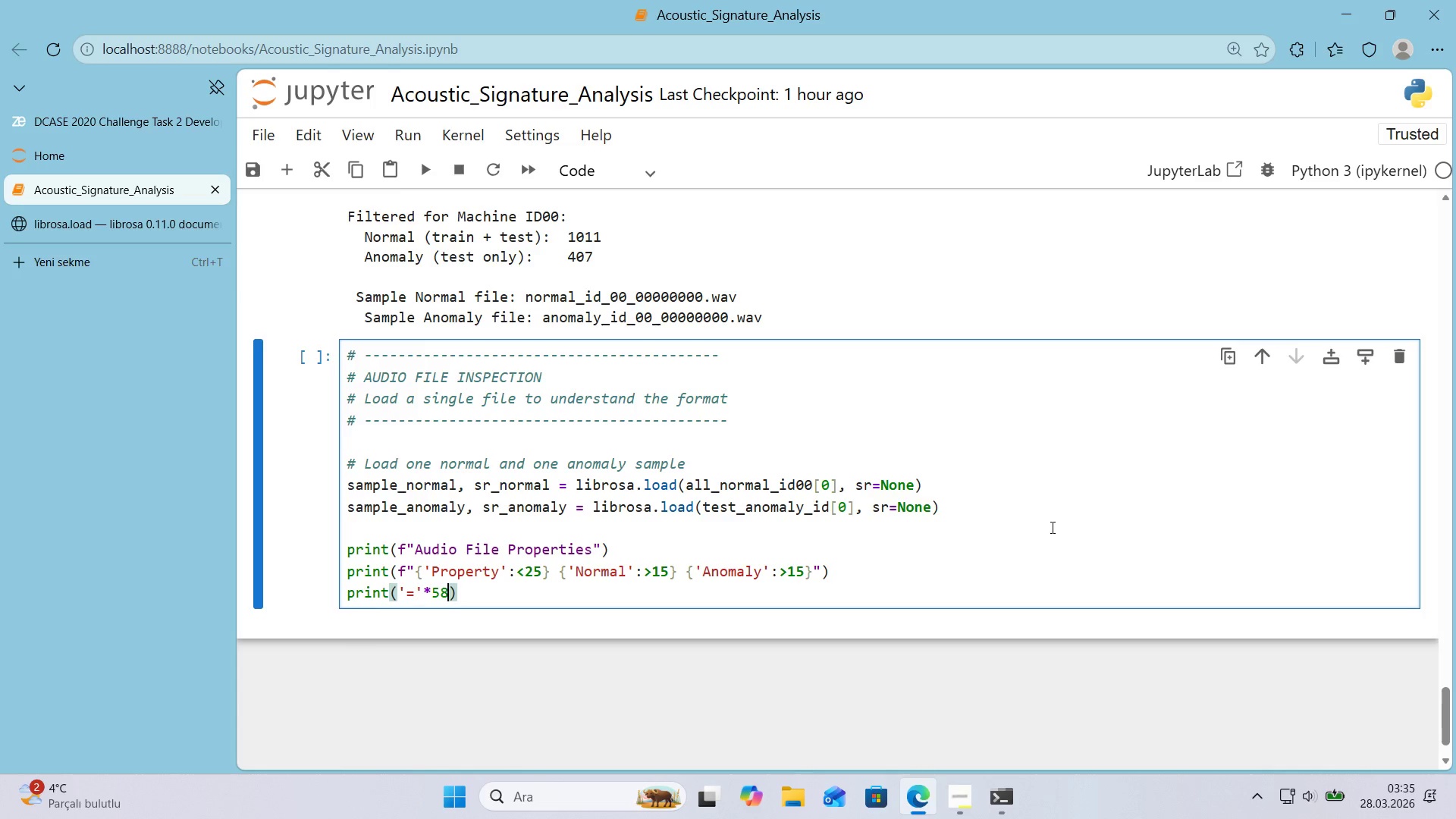 
key(Numpad8)
 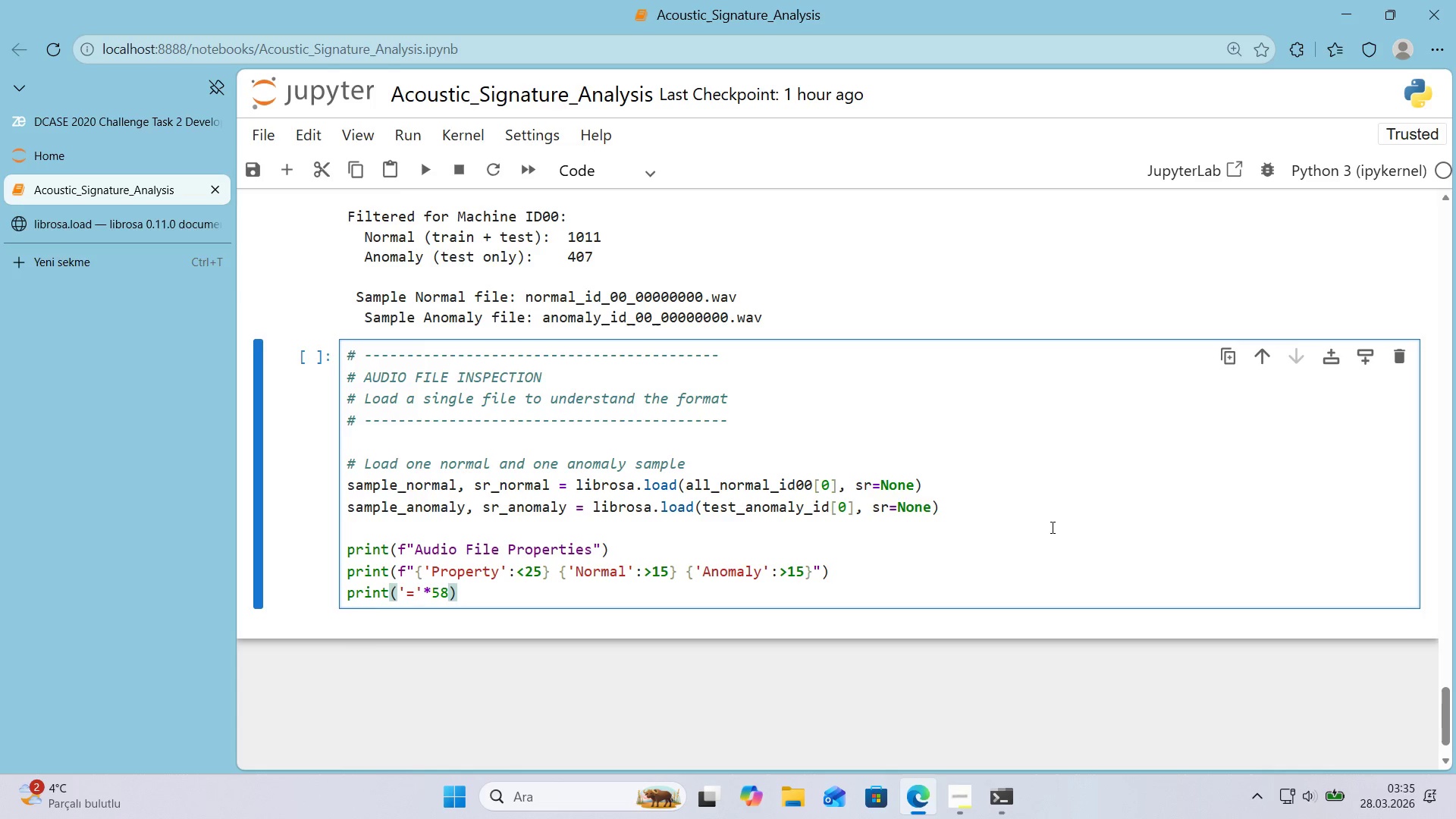 
key(ArrowRight)
 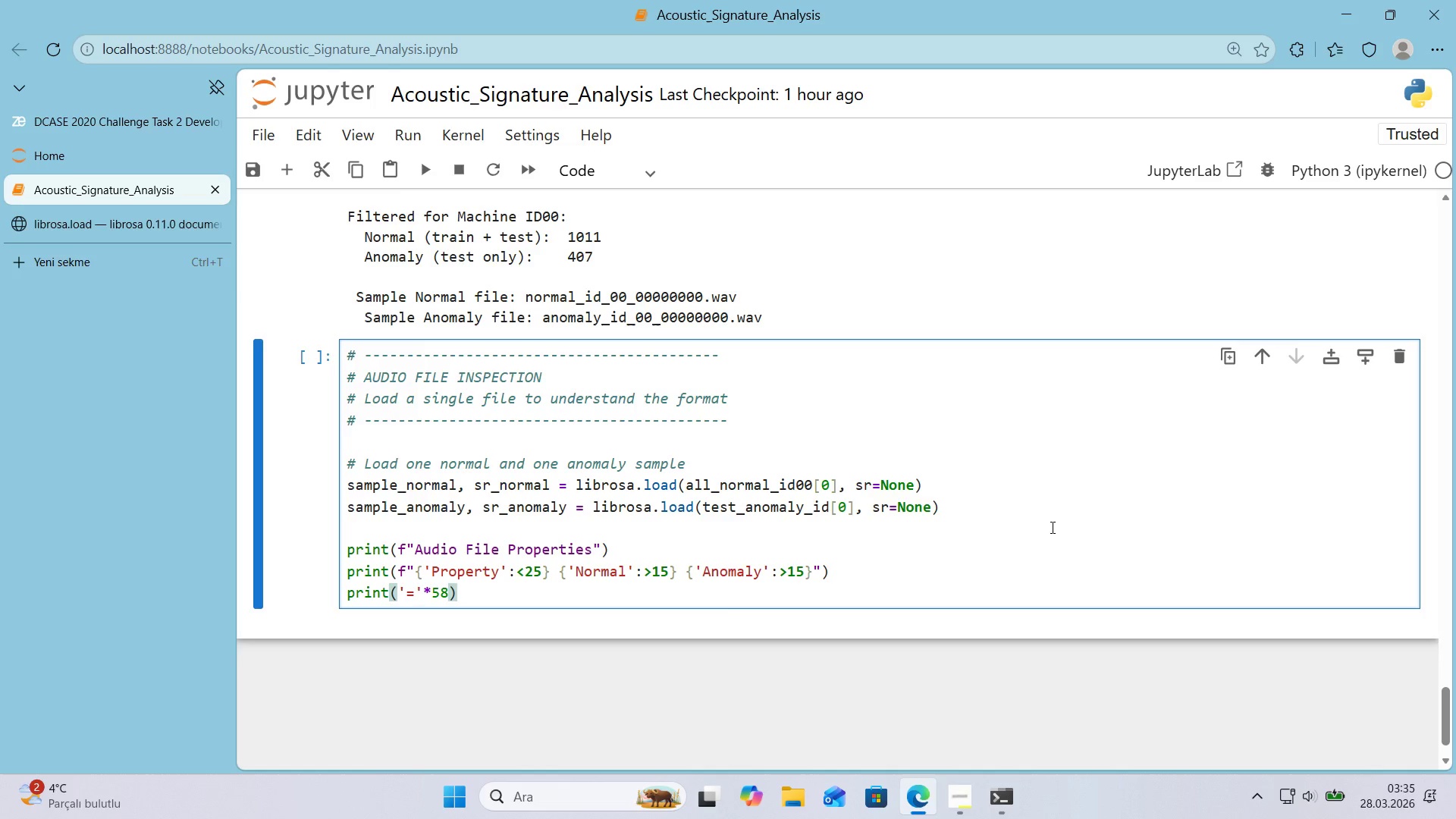 
key(Enter)
 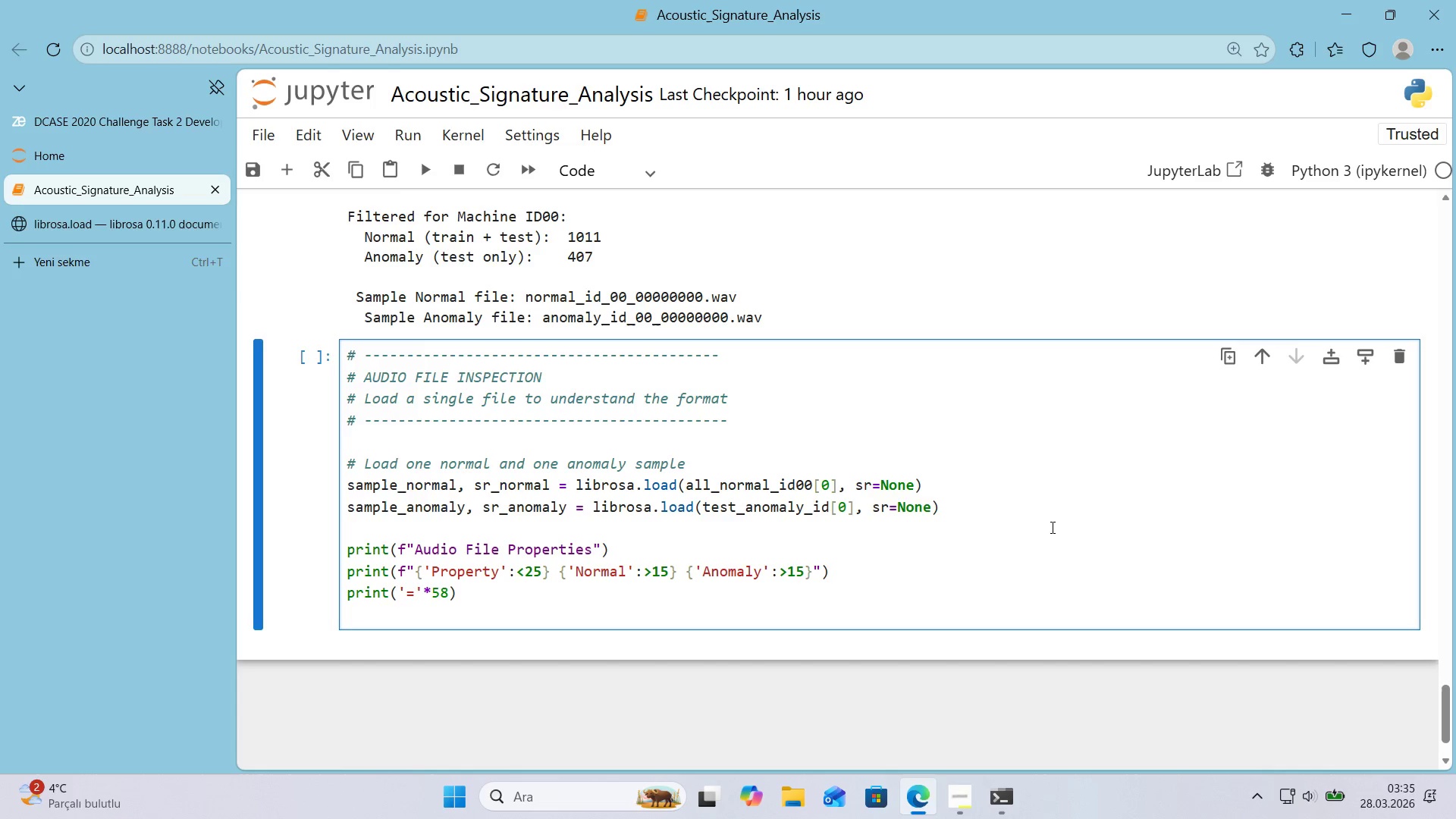 
type(pr'nt*()
 